 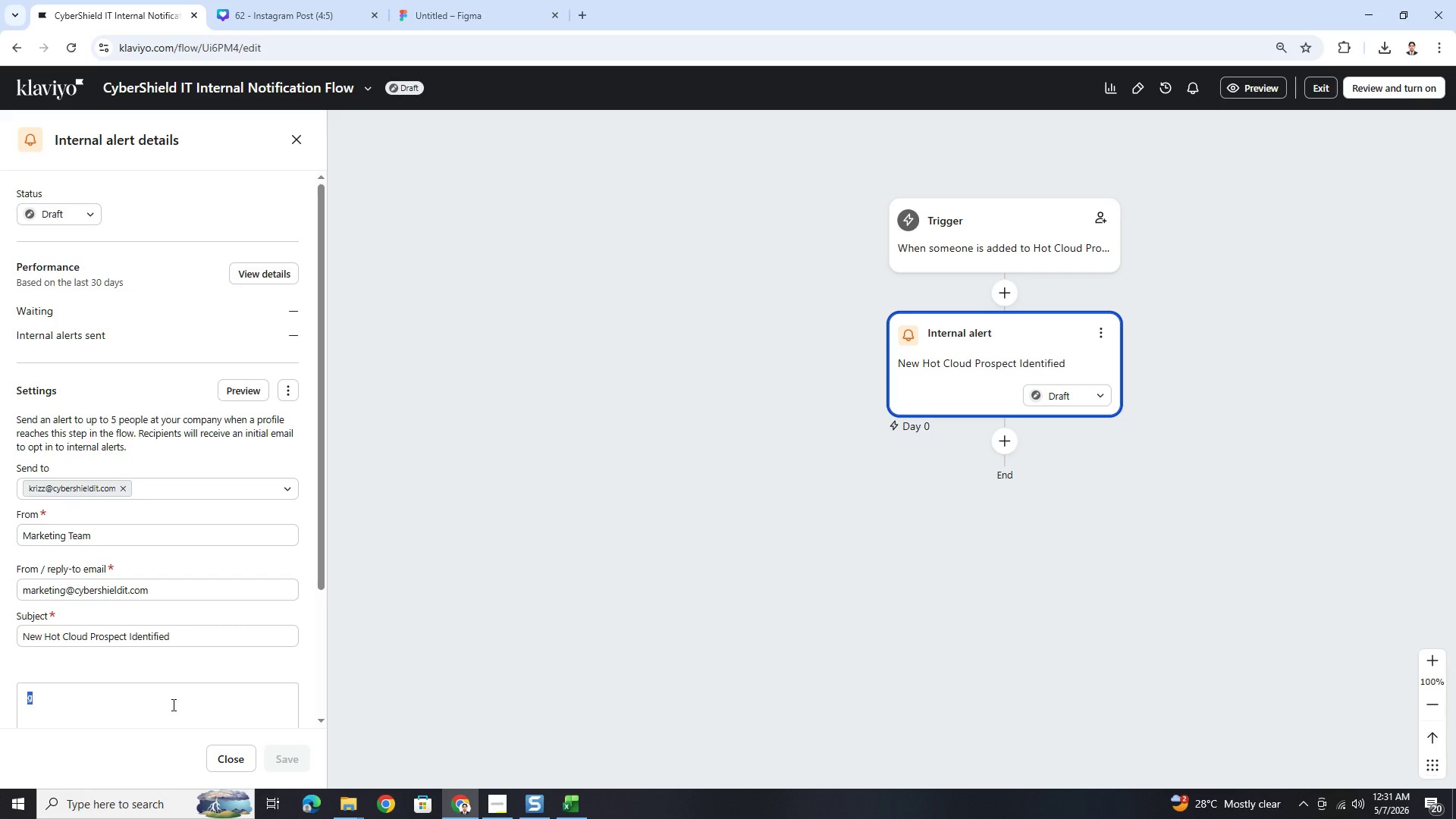 
type(A new high-intent lead has entered the )
 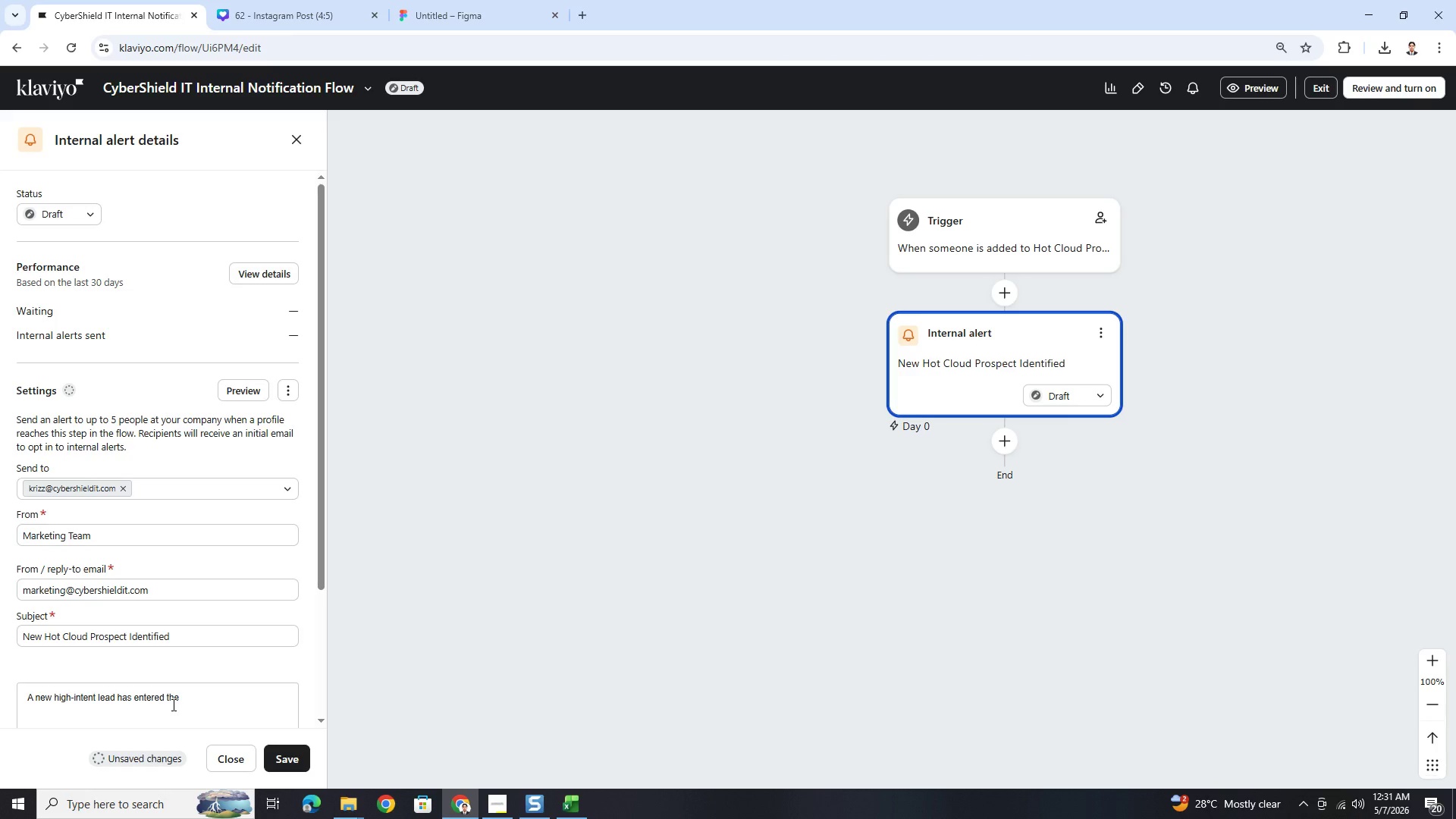 
type(Hot Cloud Prospects segment in Klaviyo)
 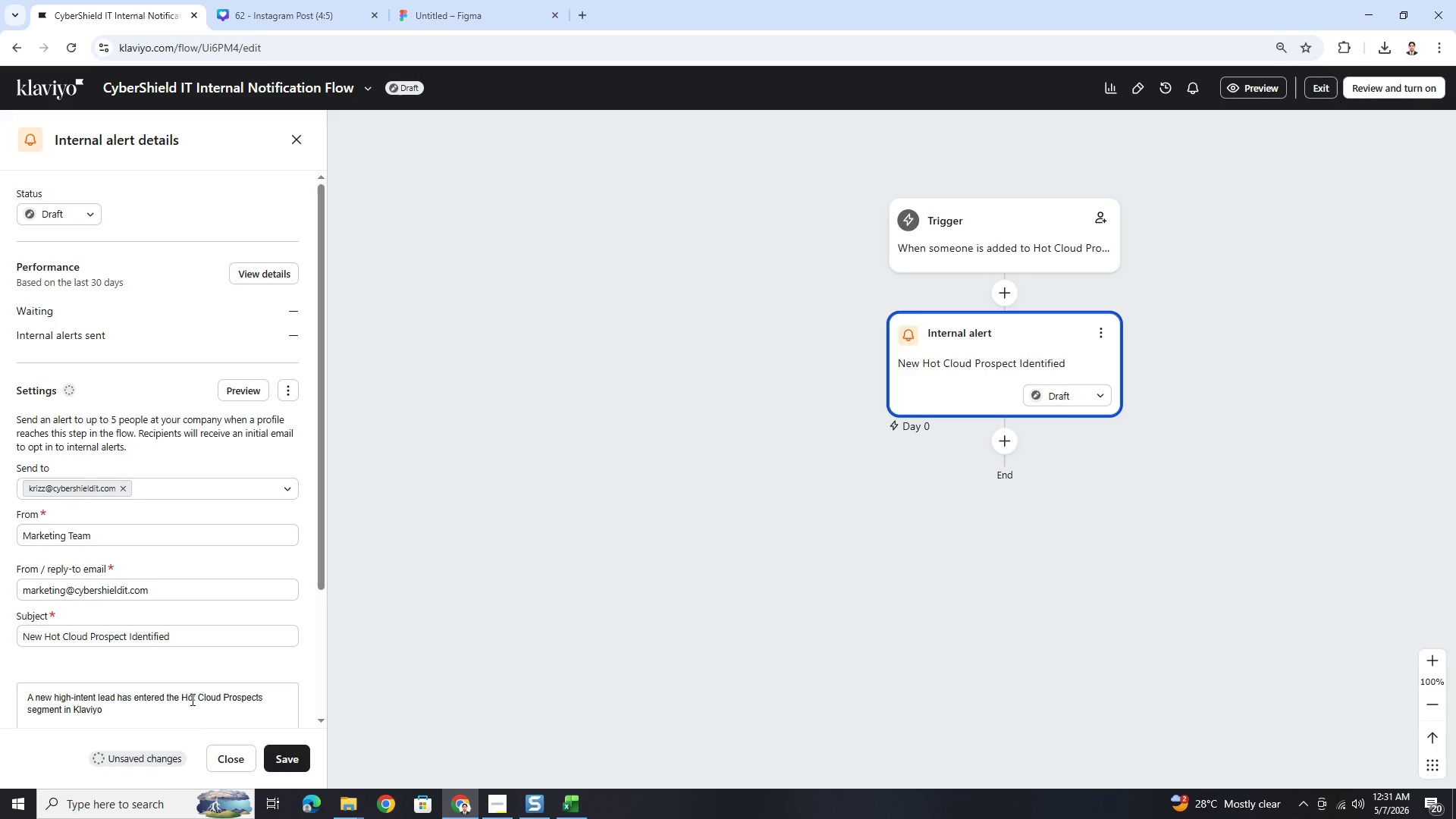 
left_click_drag(start_coordinate=[180, 697], to_coordinate=[262, 698])
 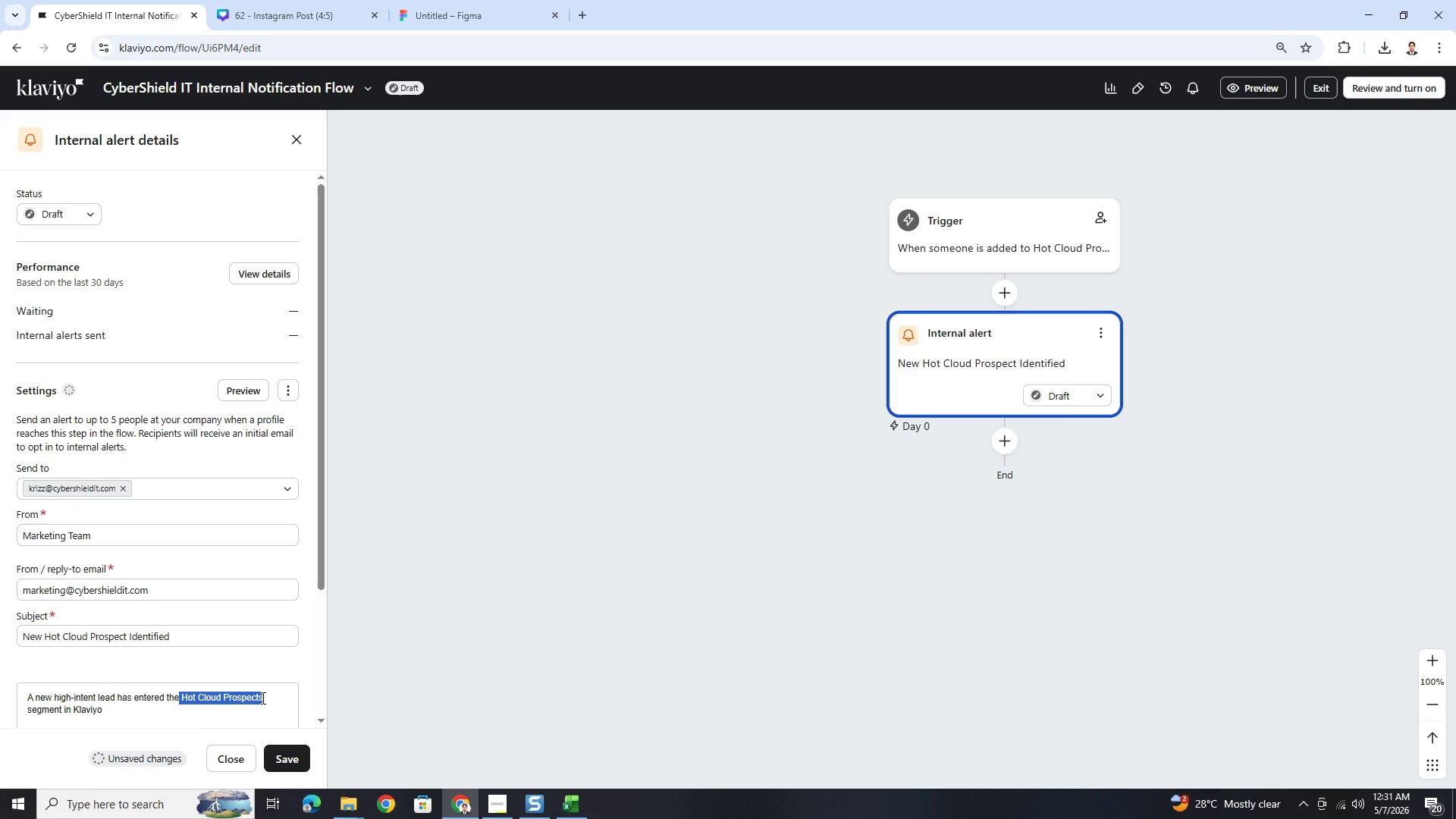 
key(Control+B)
 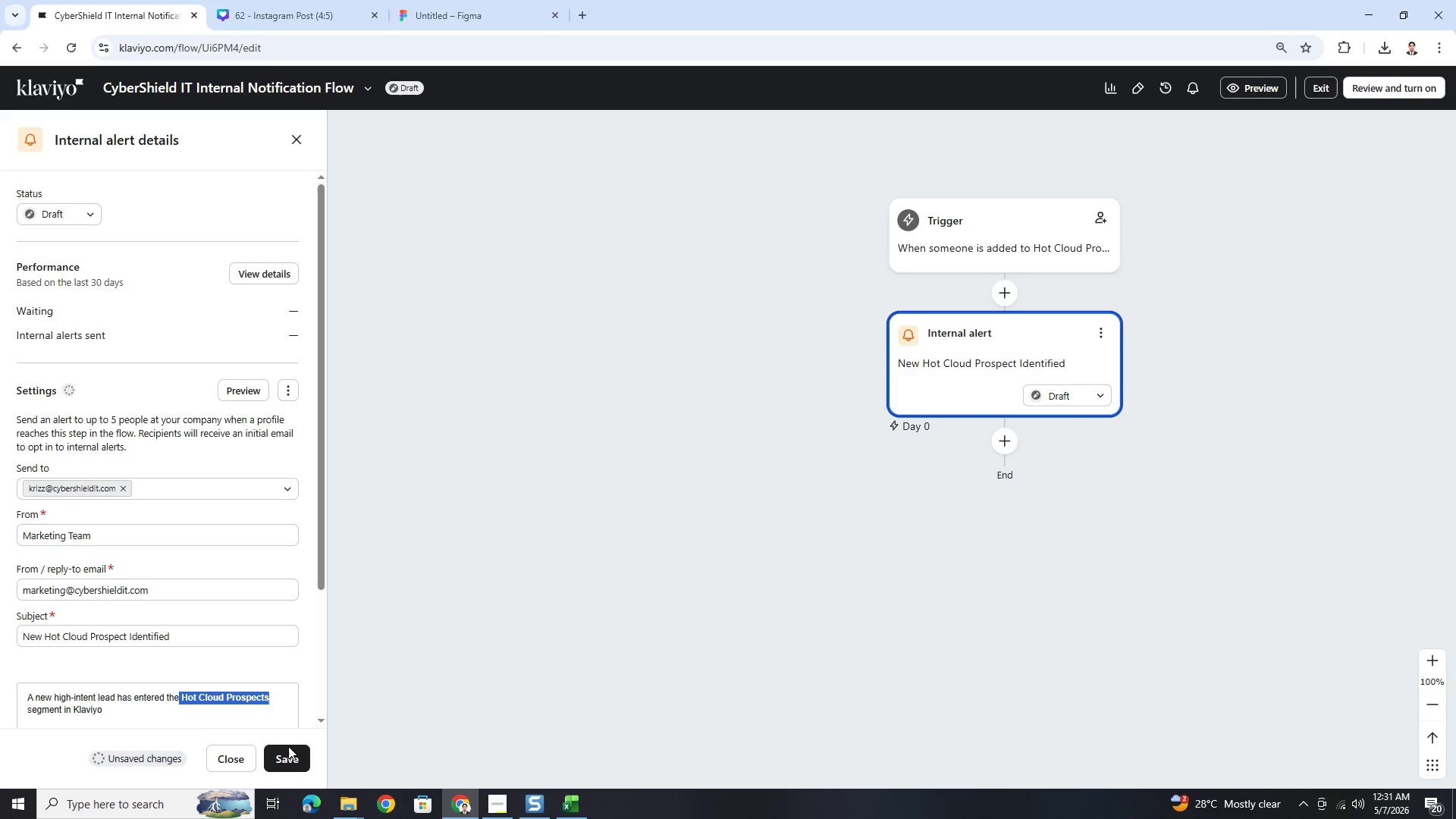 
left_click([291, 752])
 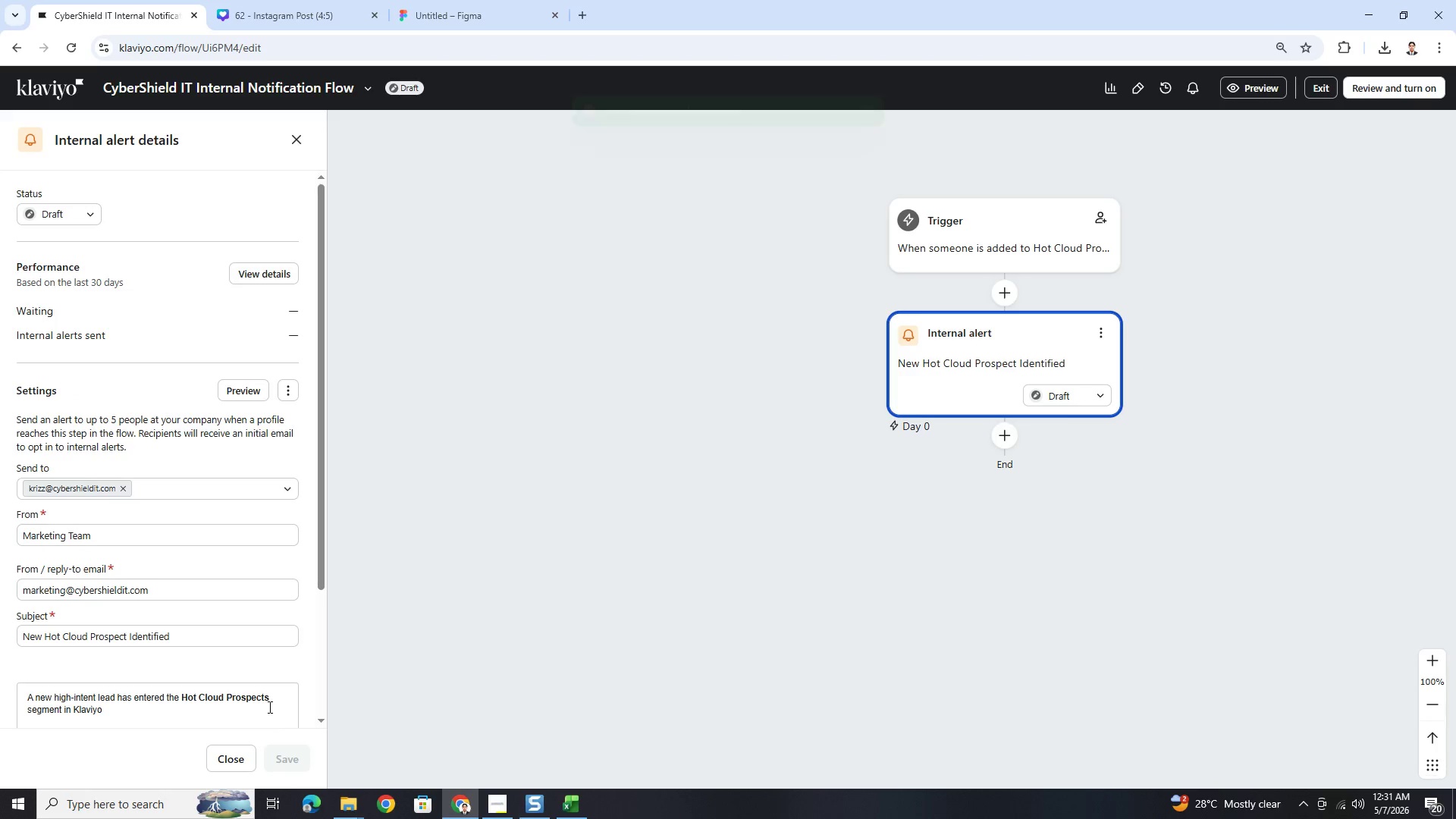 
scroll: coordinate [254, 694], scroll_direction: down, amount: 1.0
 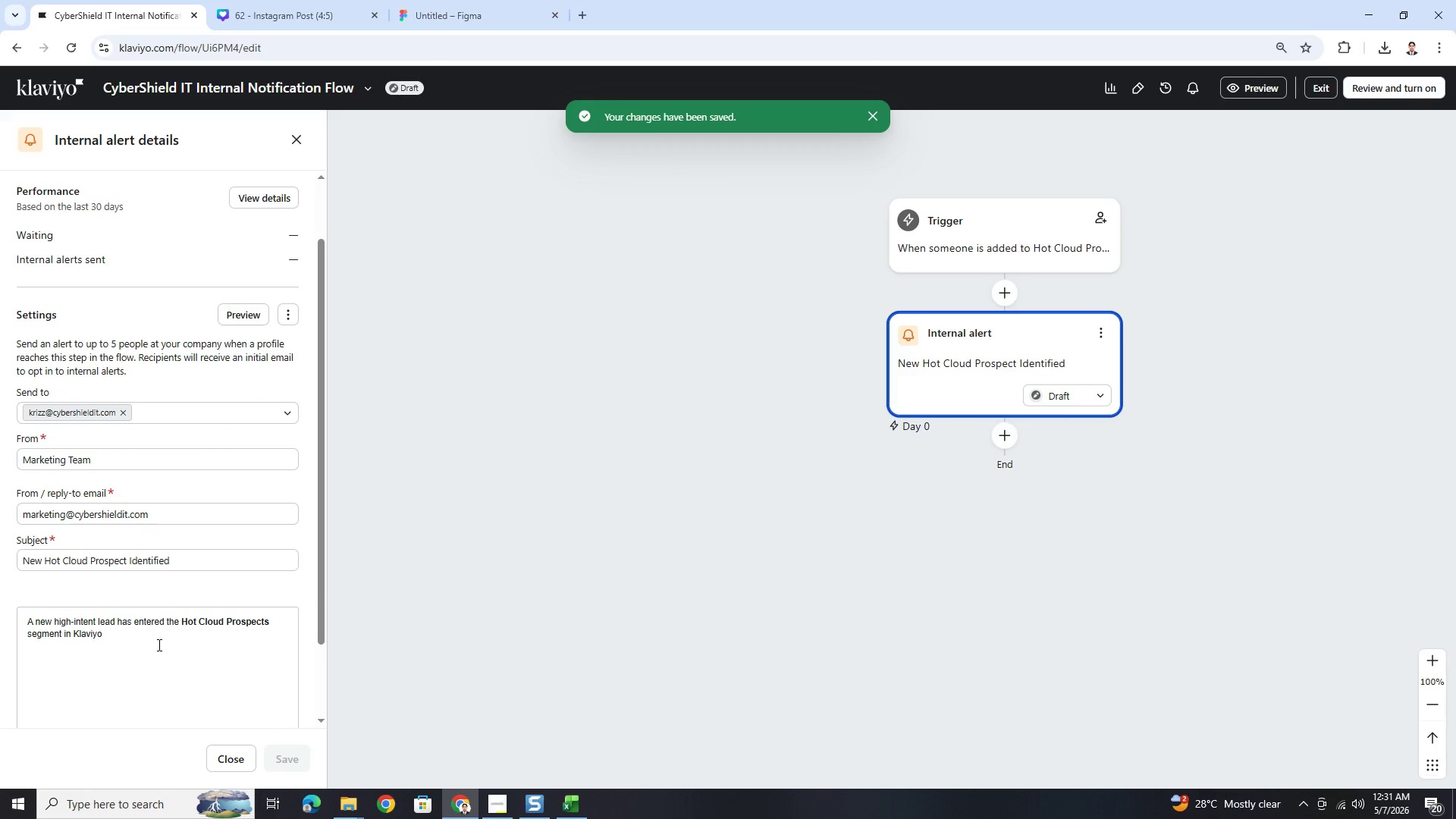 
left_click([158, 645])
 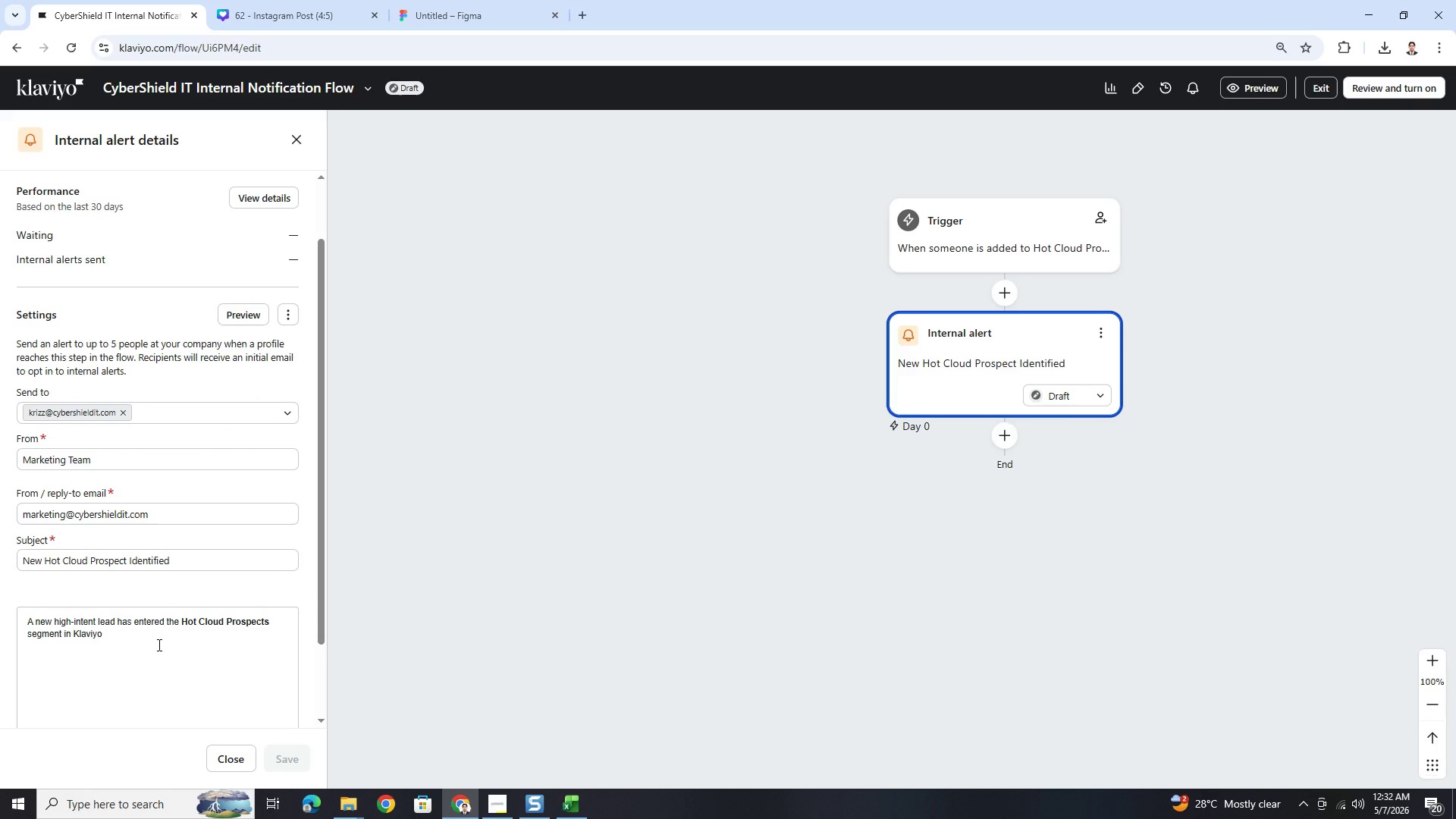 
wait(6.7)
 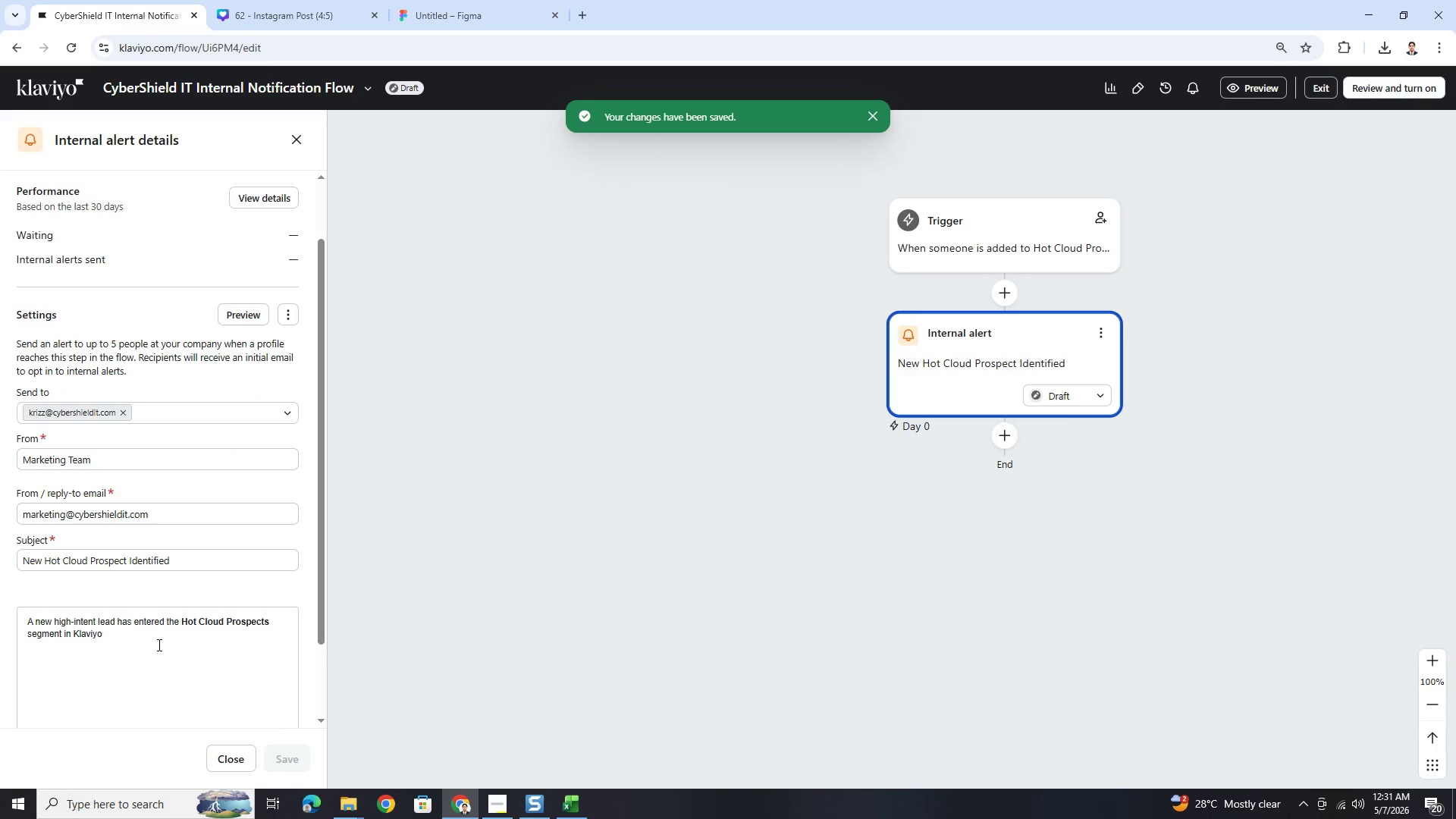 
key(Period)
 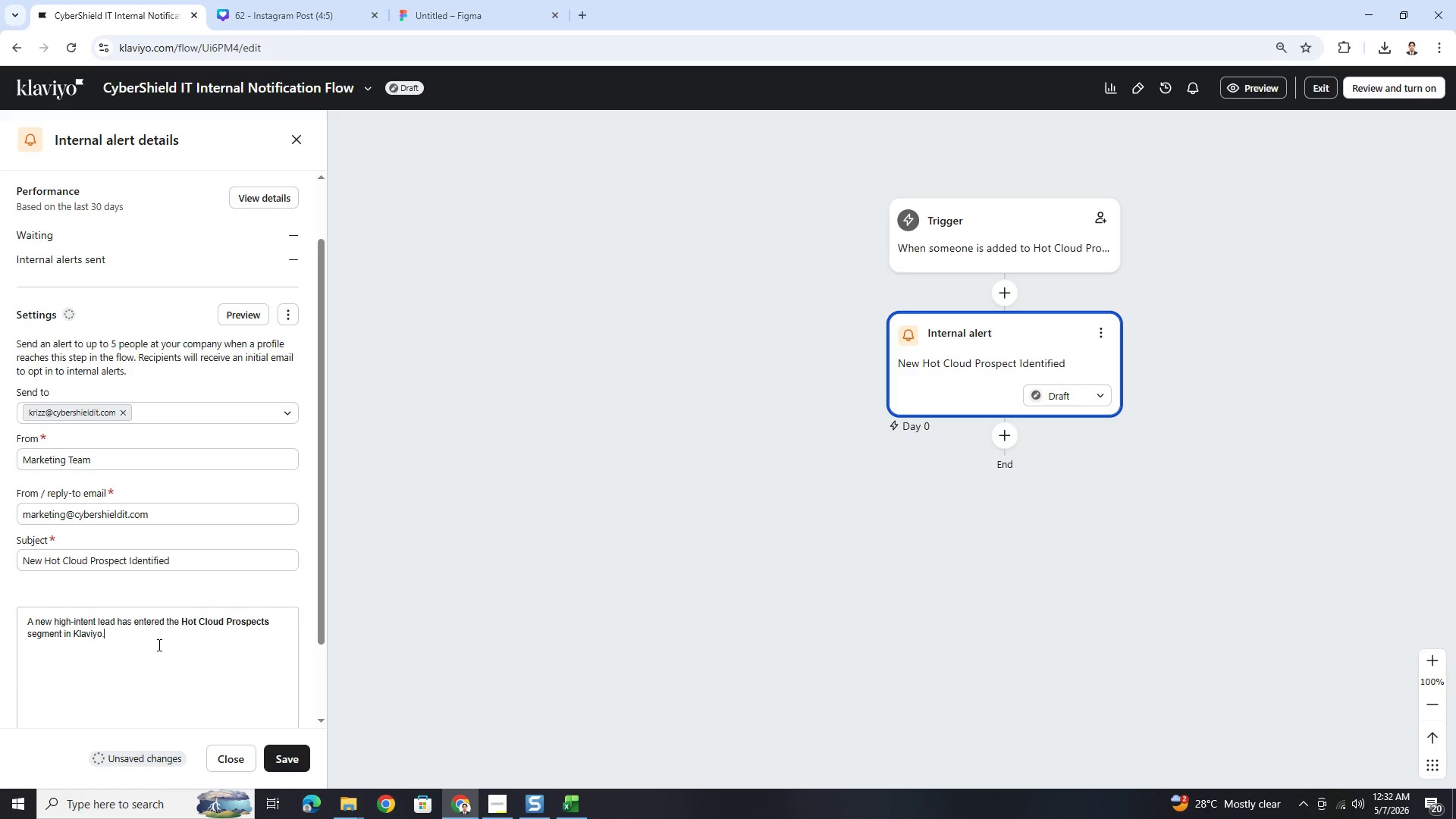 
key(Enter)
 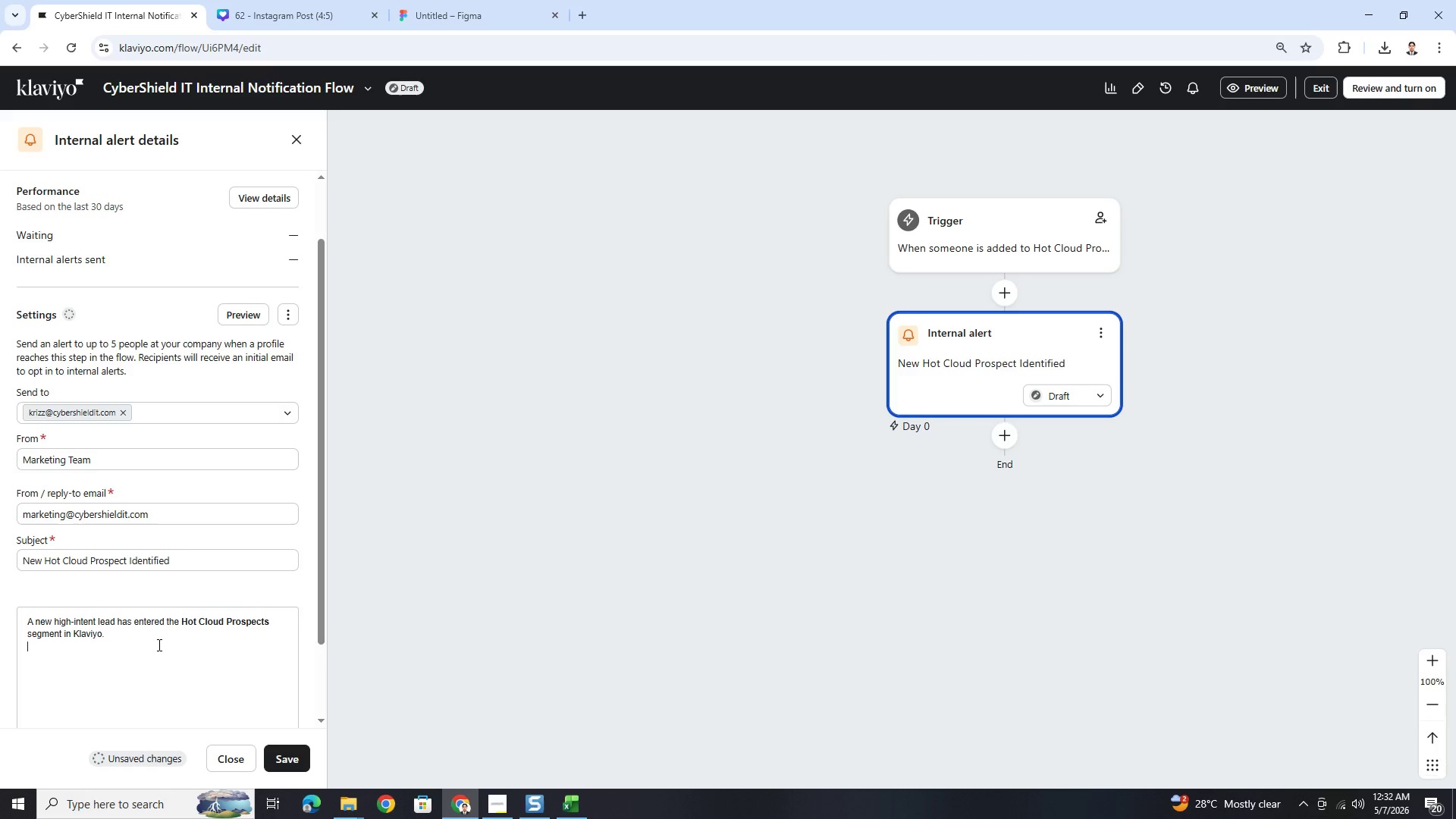 
key(Enter)
 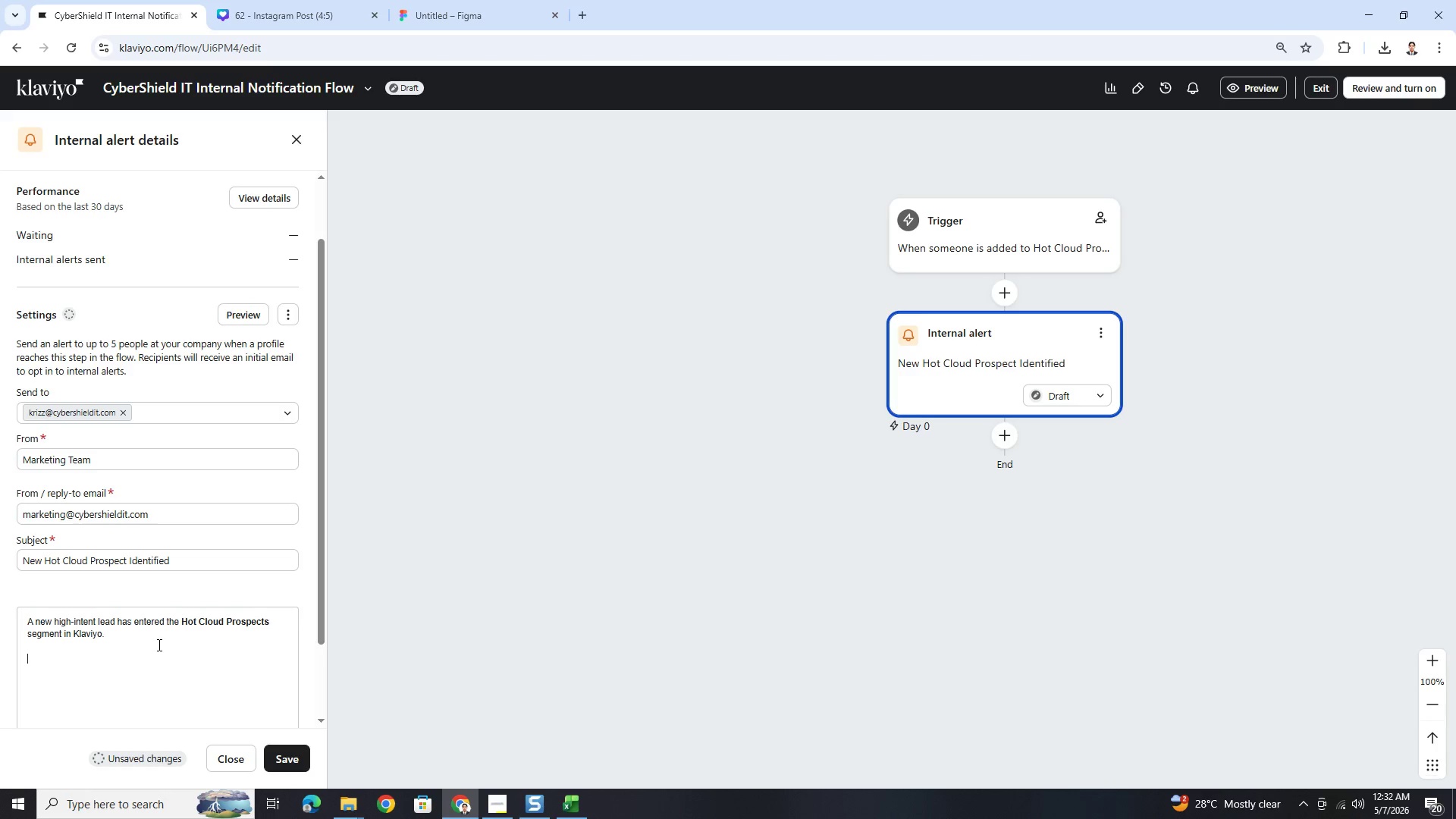 
type(Lead Deatai)
key(Backspace)
key(Backspace)
key(Backspace)
key(Backspace)
type(tails:)
 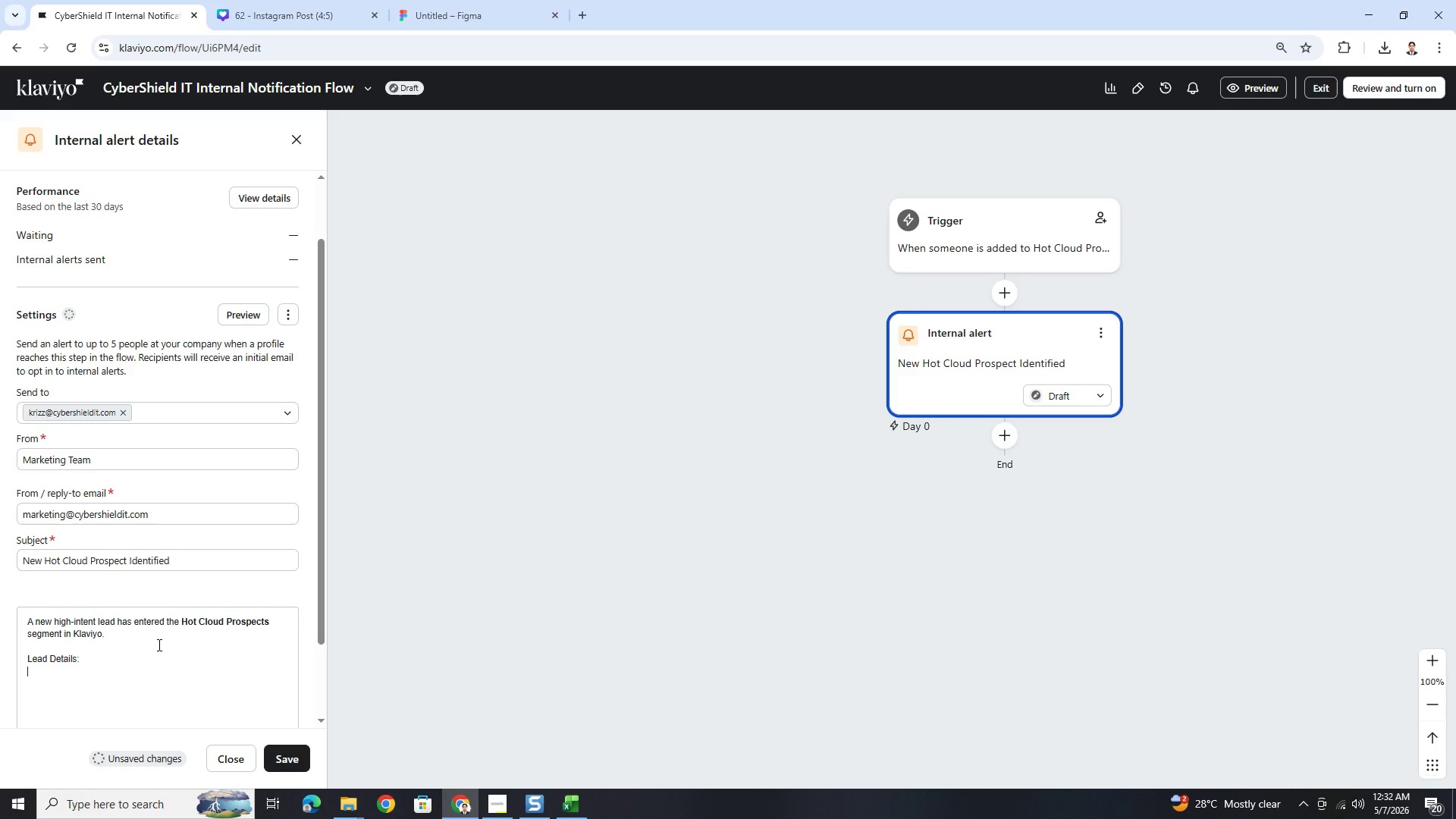 
key(Enter)
 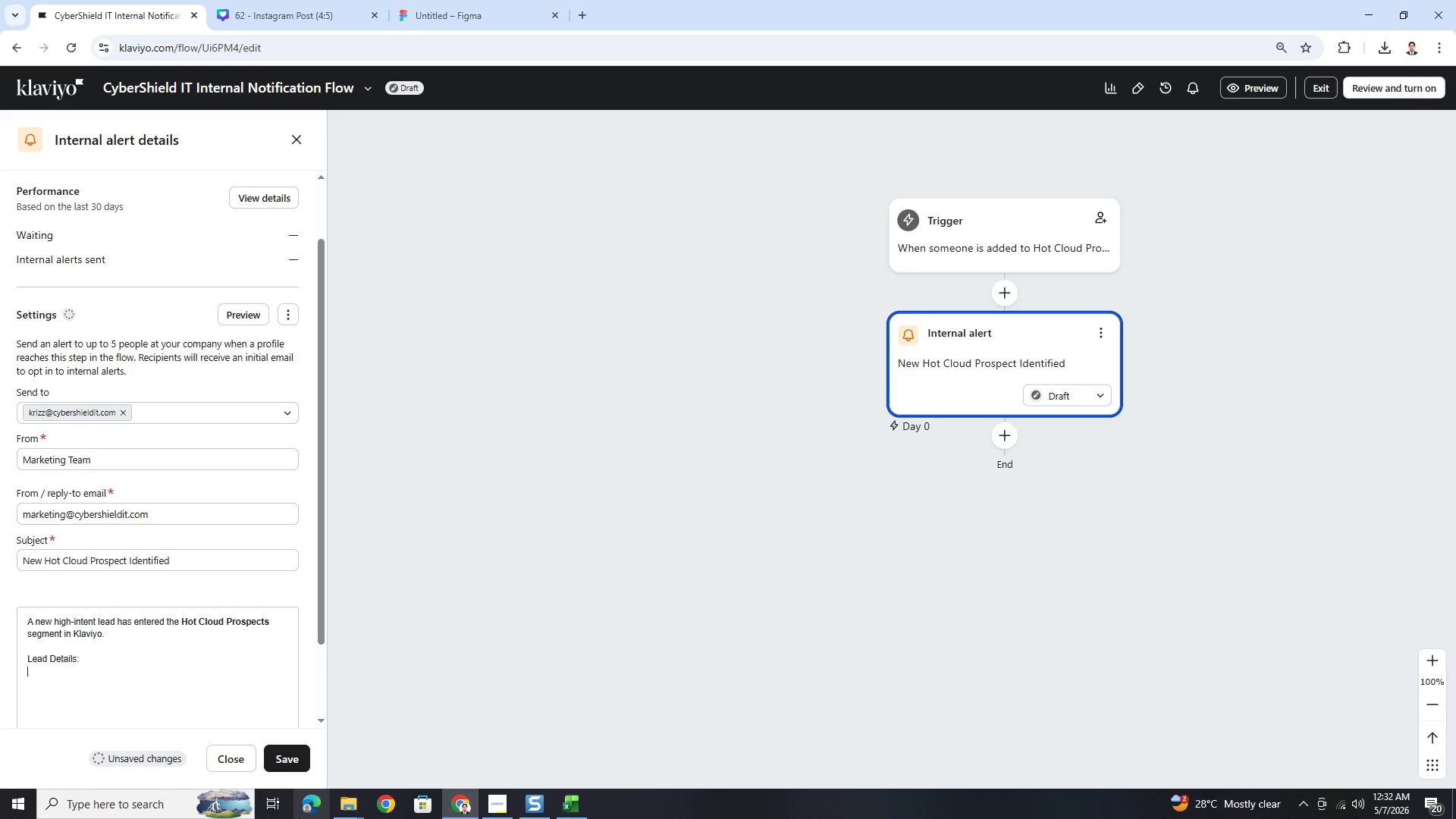 
left_click([296, 755])
 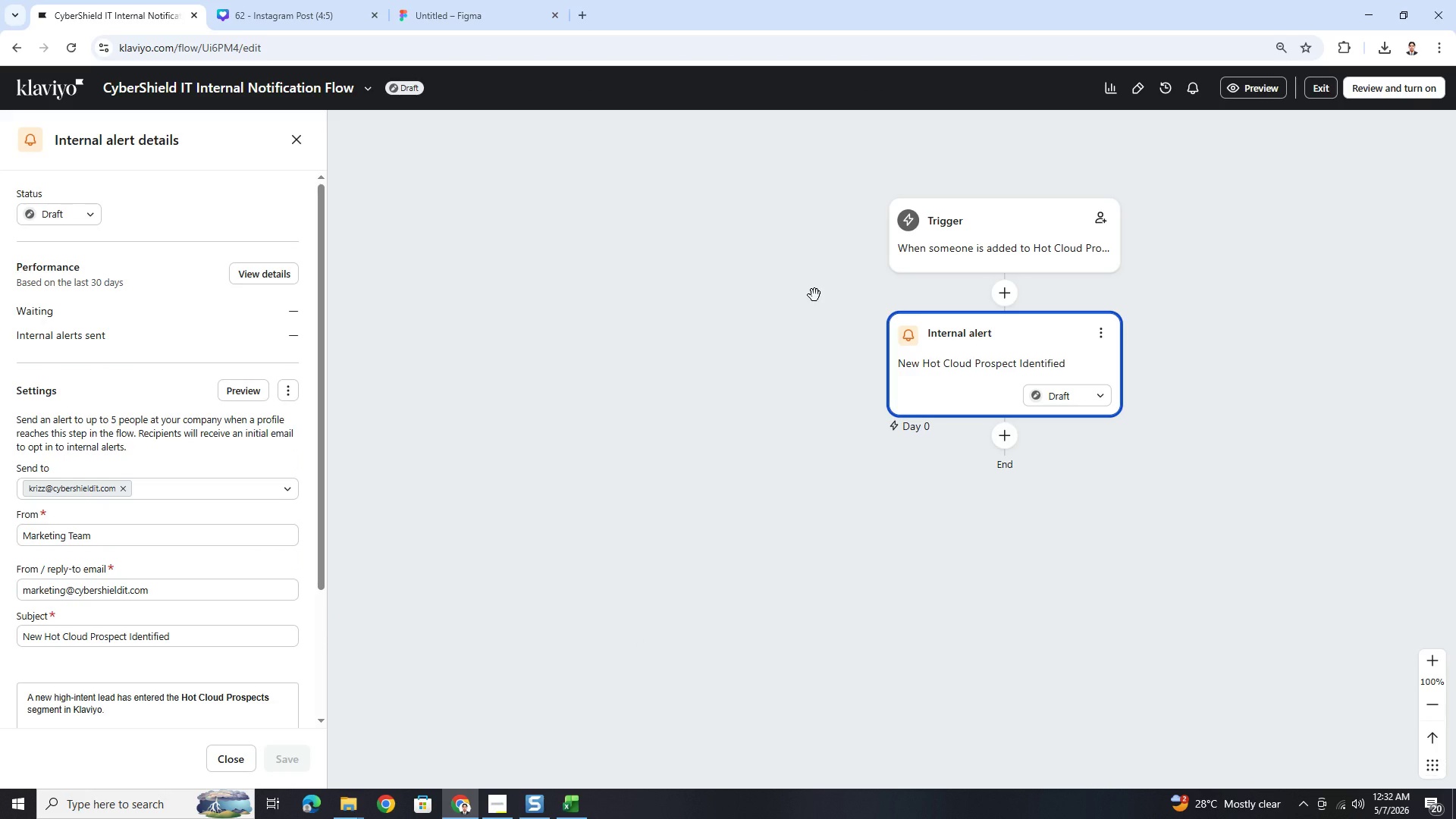 
wait(13.92)
 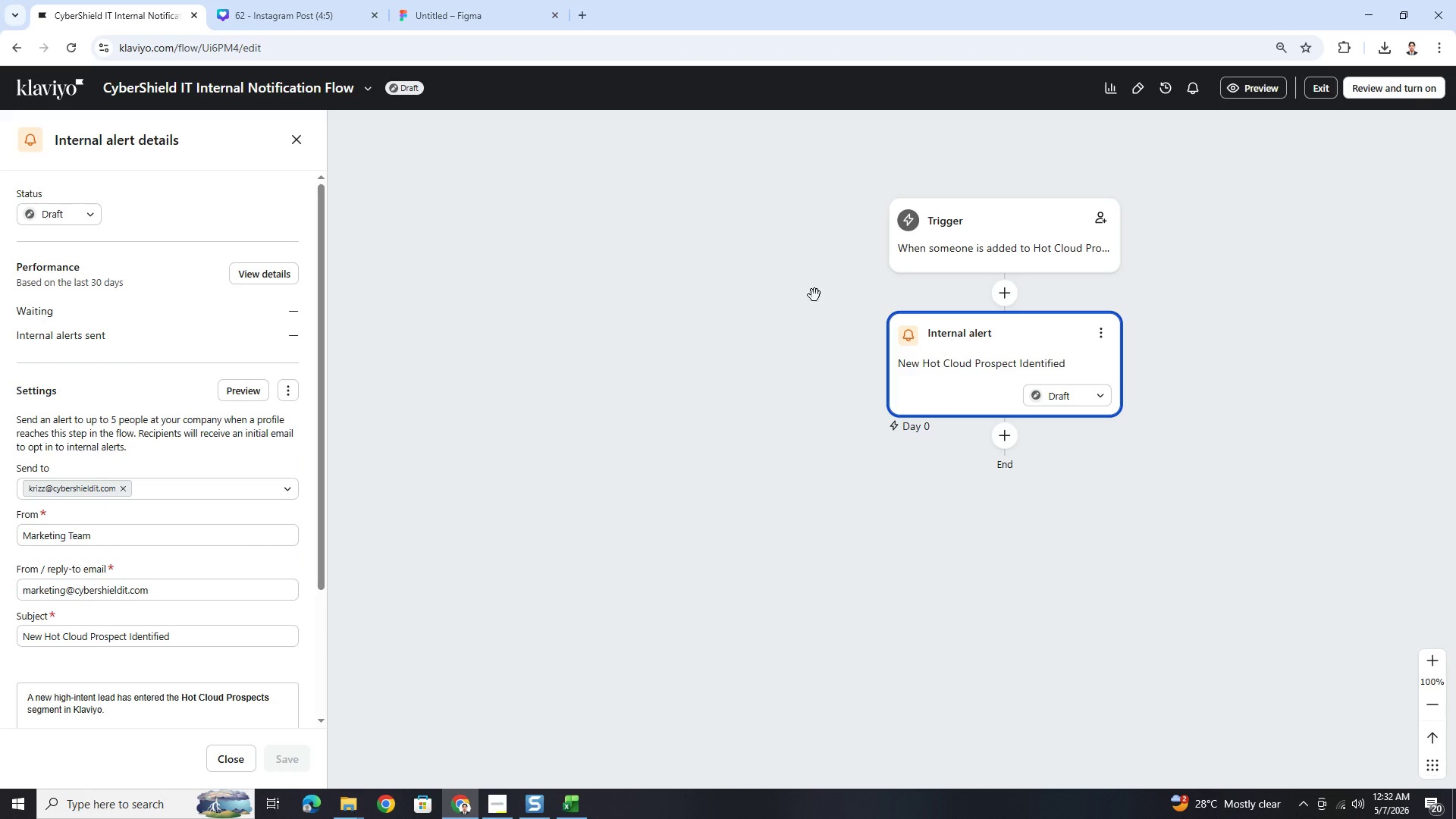 
scroll: coordinate [271, 519], scroll_direction: down, amount: 5.0
 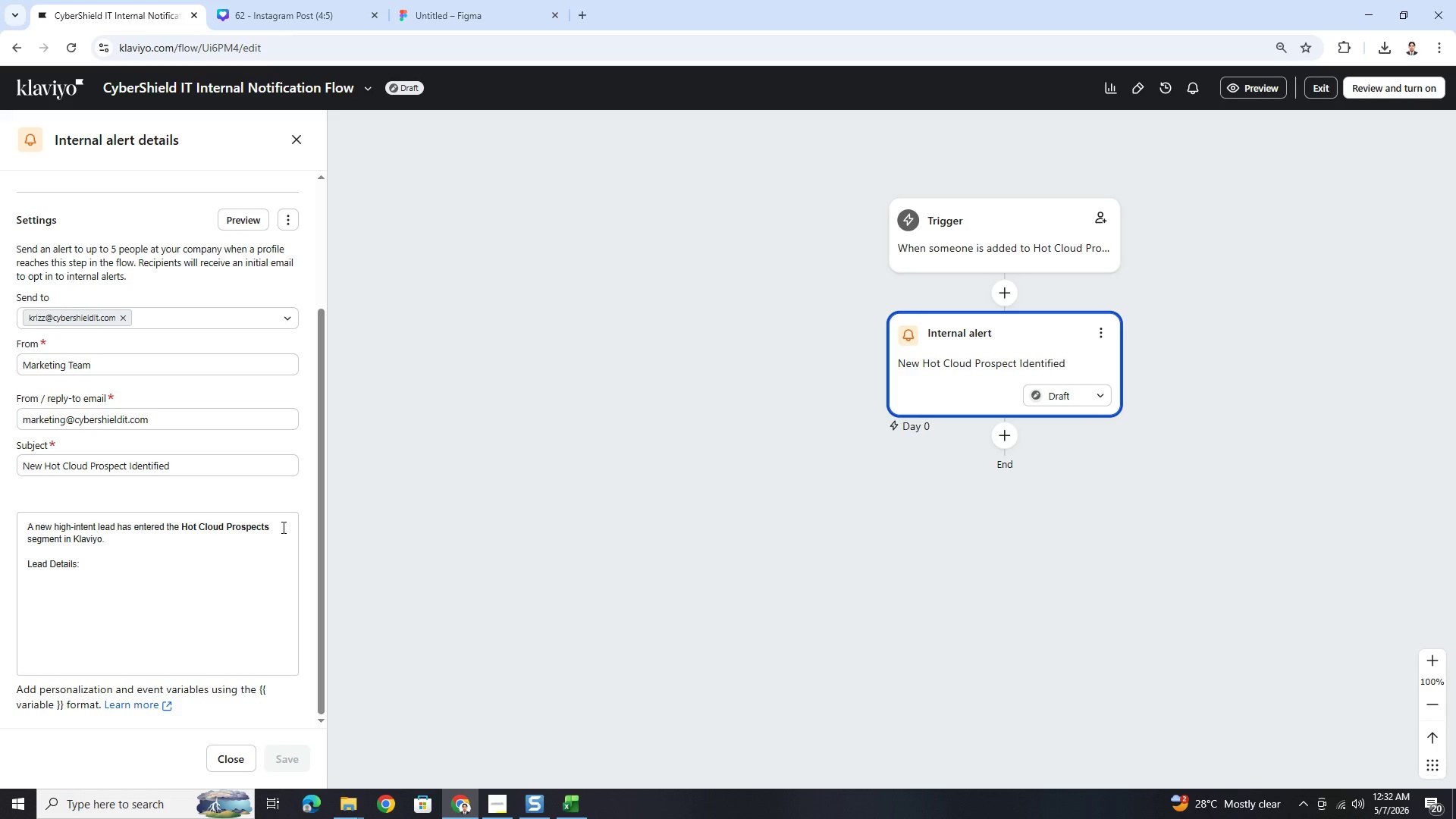 
wait(14.91)
 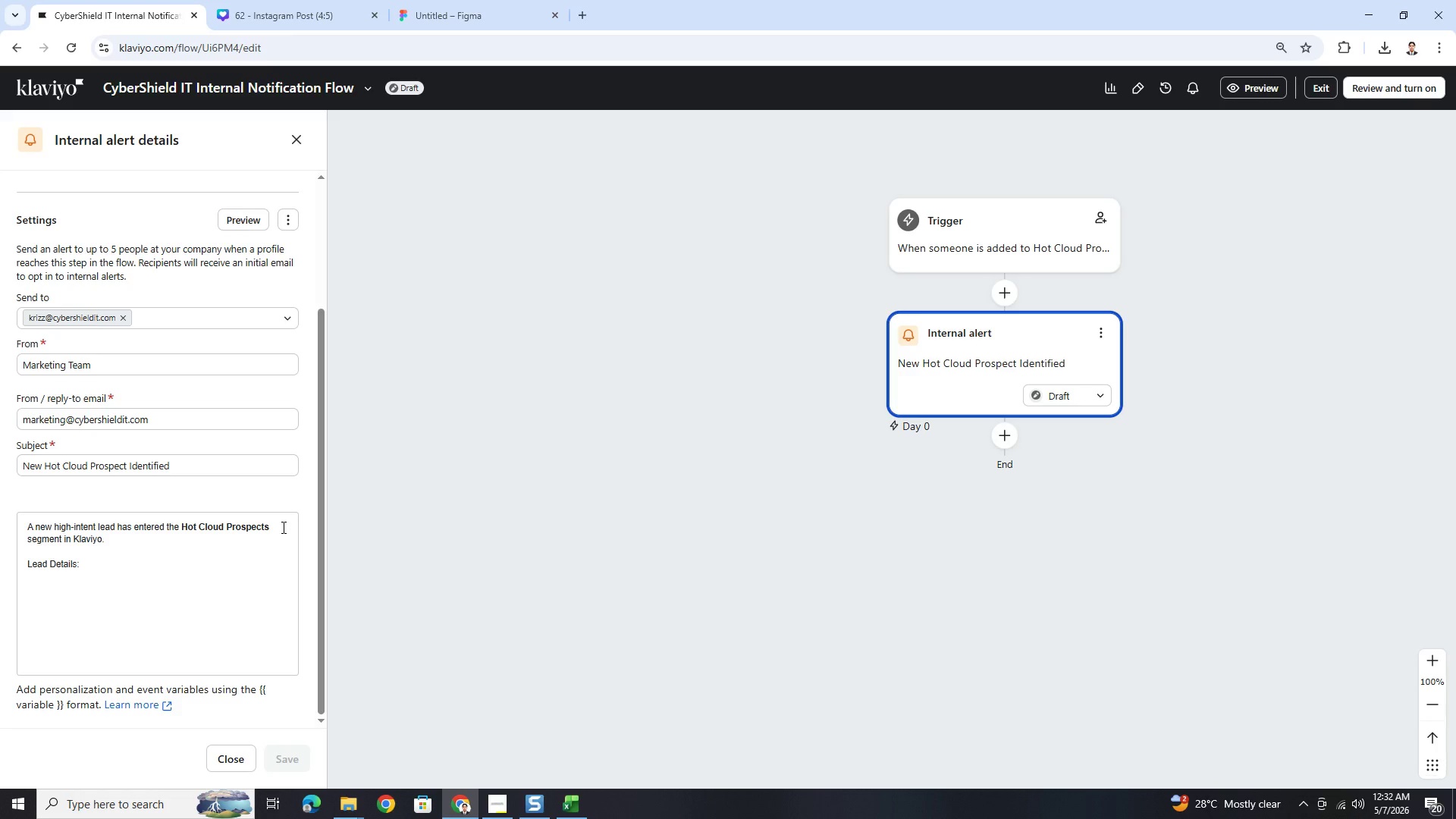 
left_click([149, 705])
 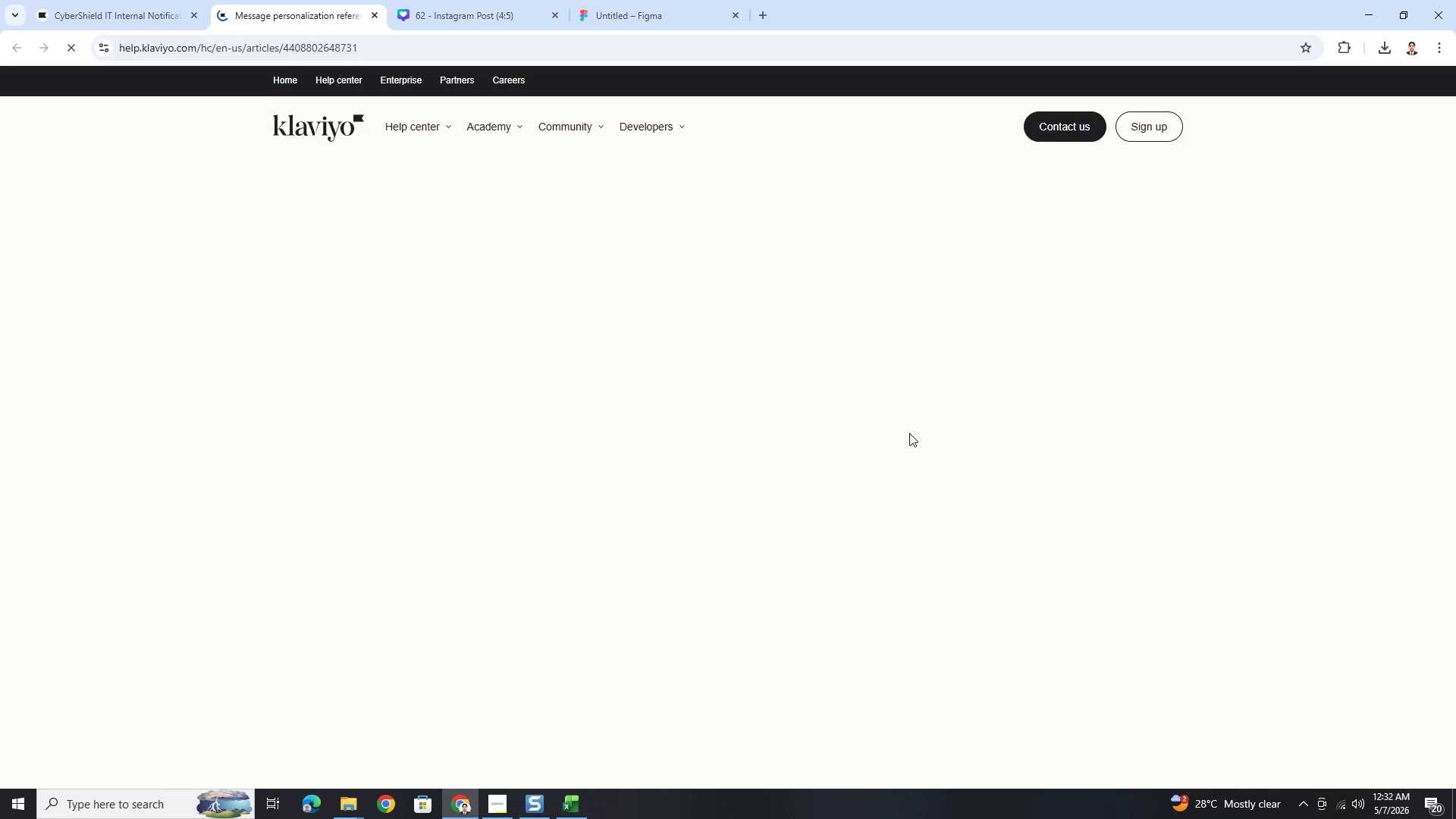 
scroll: coordinate [909, 433], scroll_direction: down, amount: 11.0
 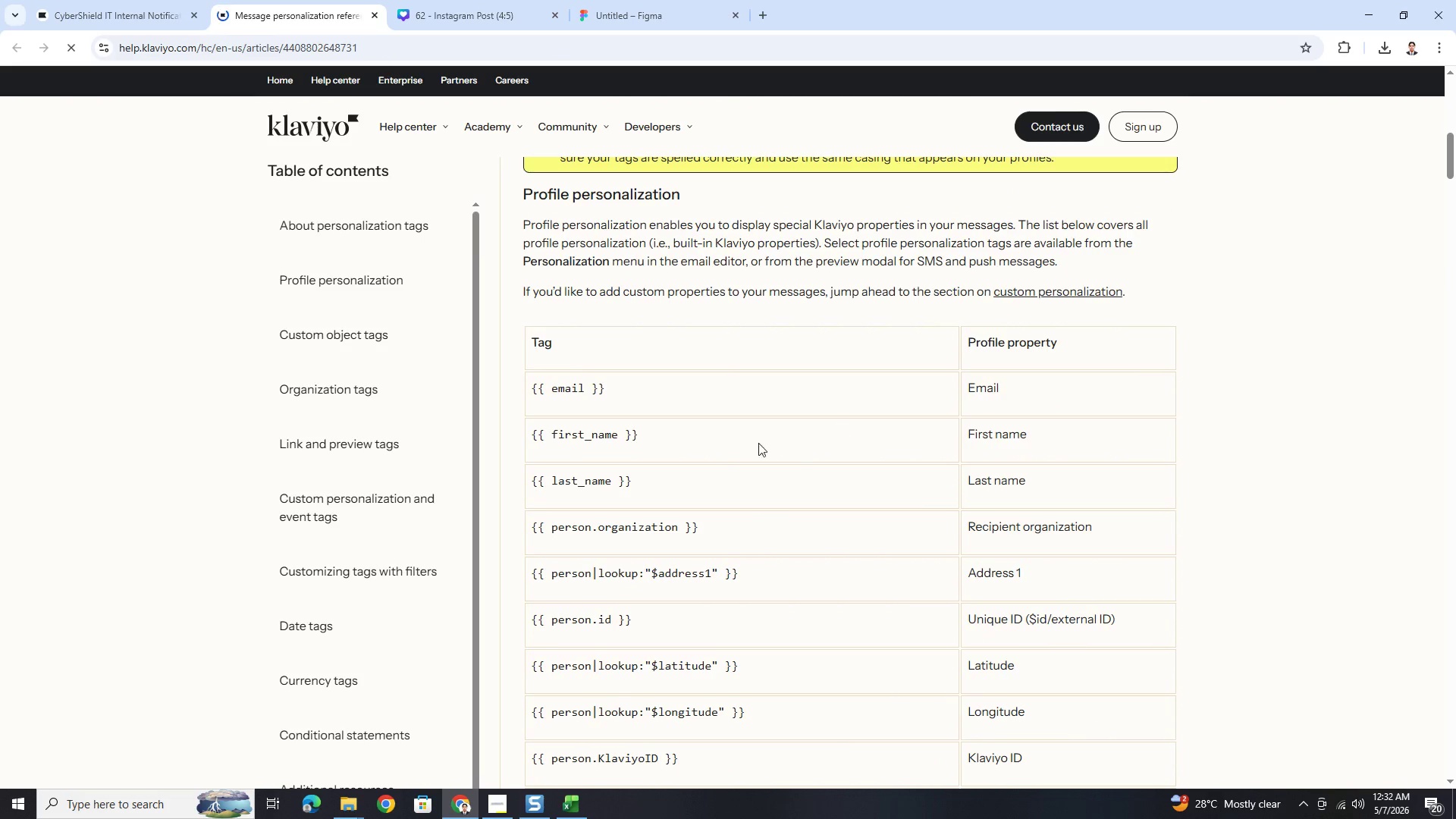 
left_click_drag(start_coordinate=[724, 434], to_coordinate=[528, 426])
 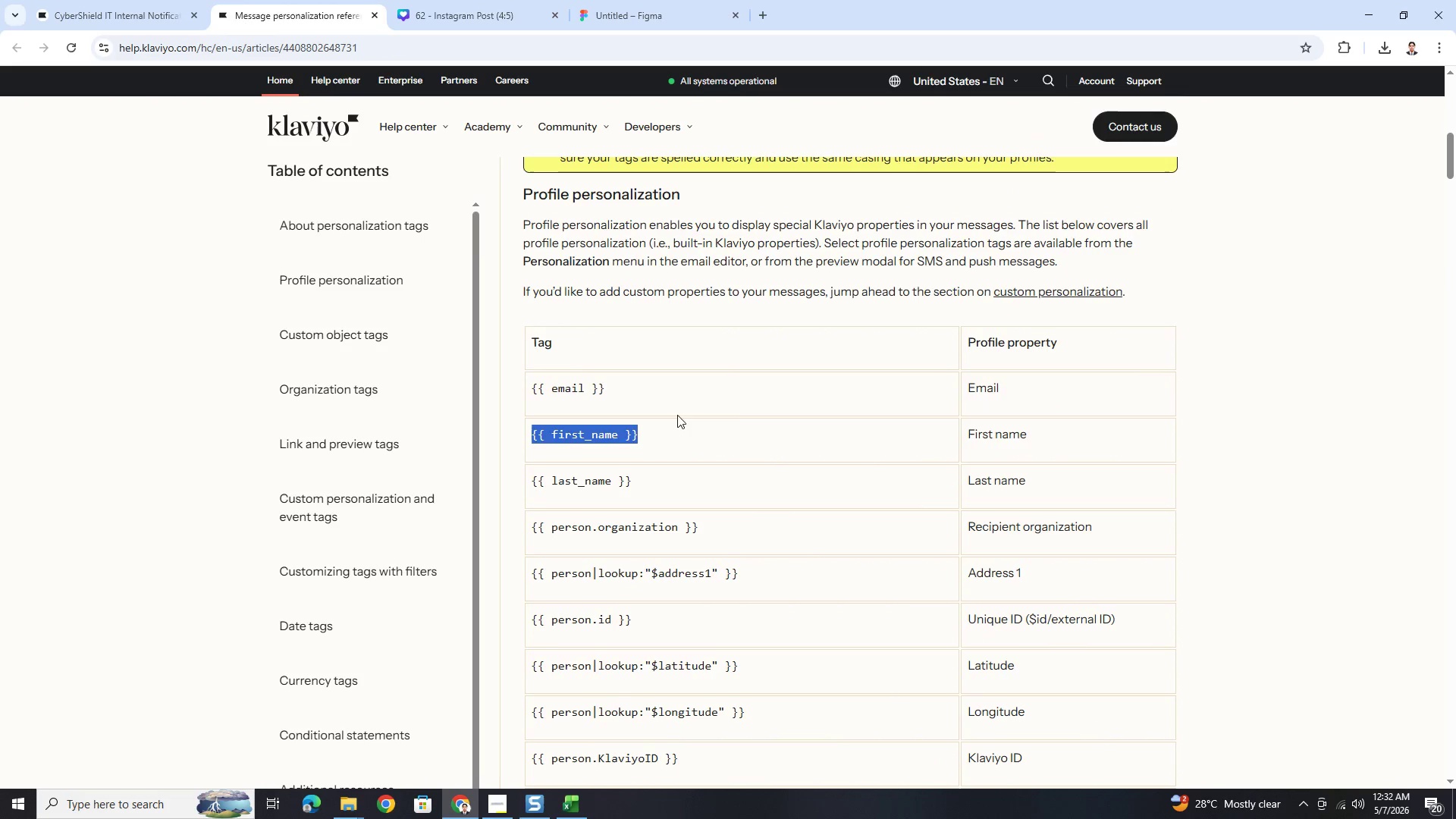 
key(Control+C)
 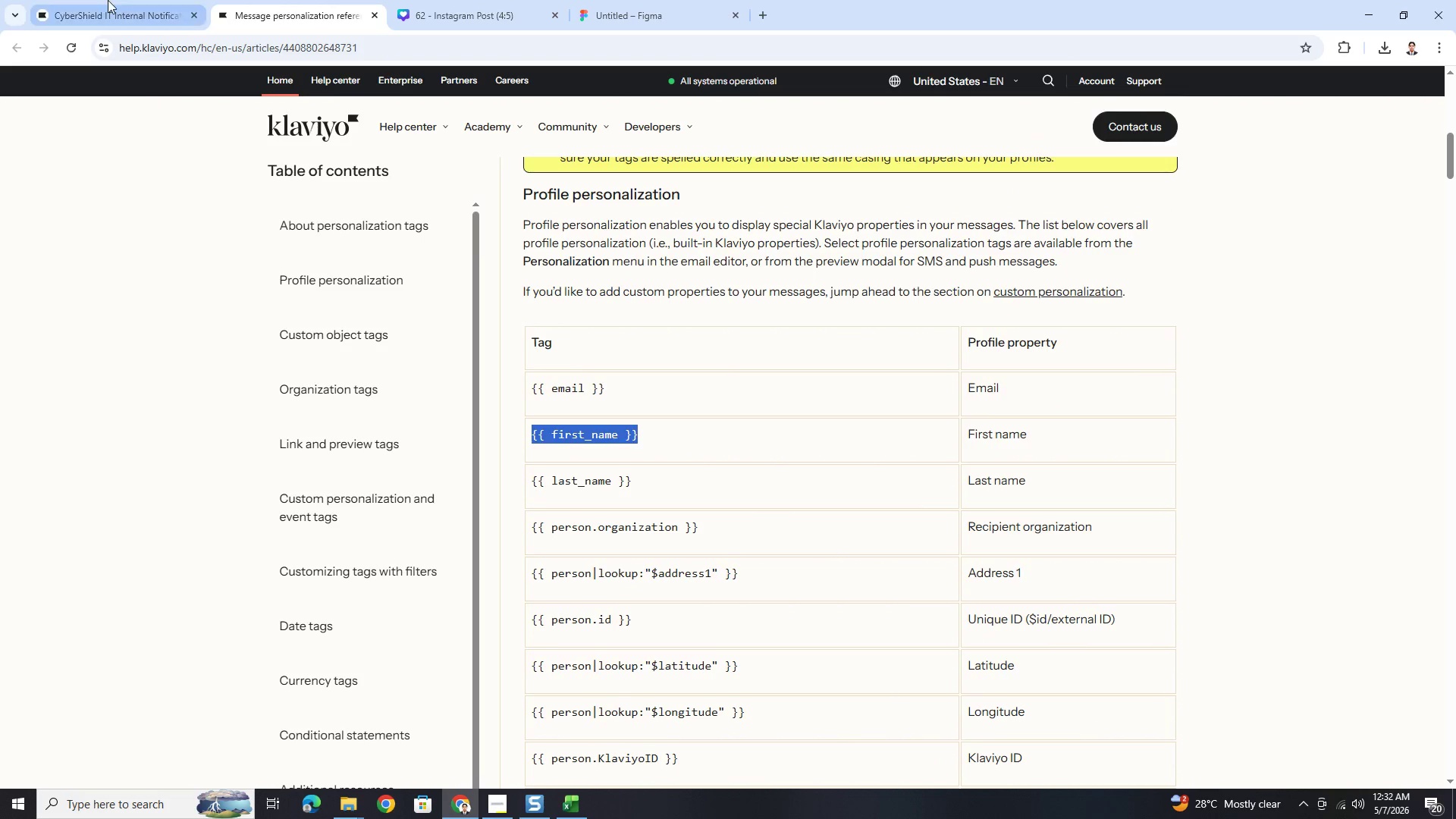 
left_click([108, 0])
 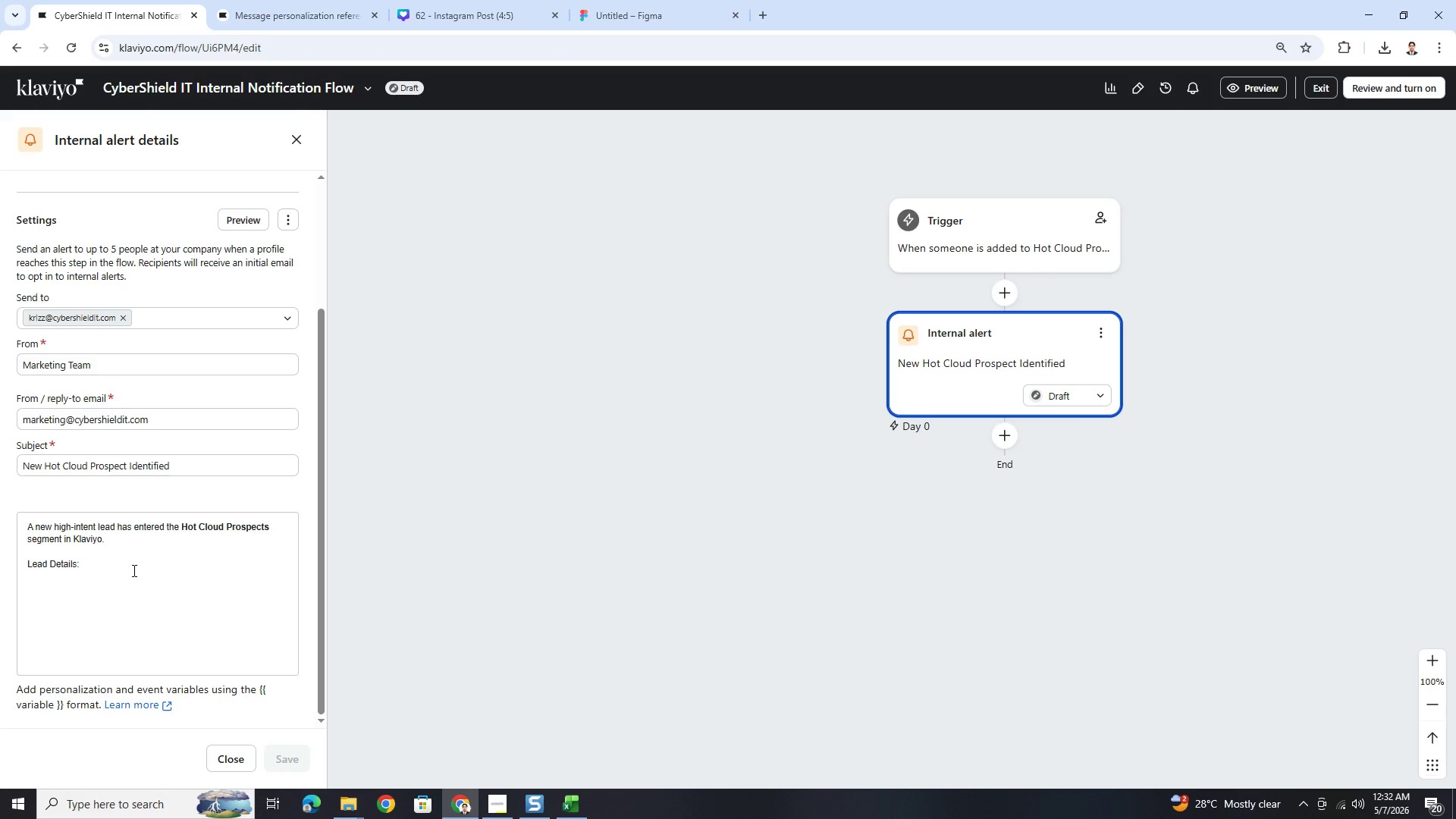 
key(Enter)
 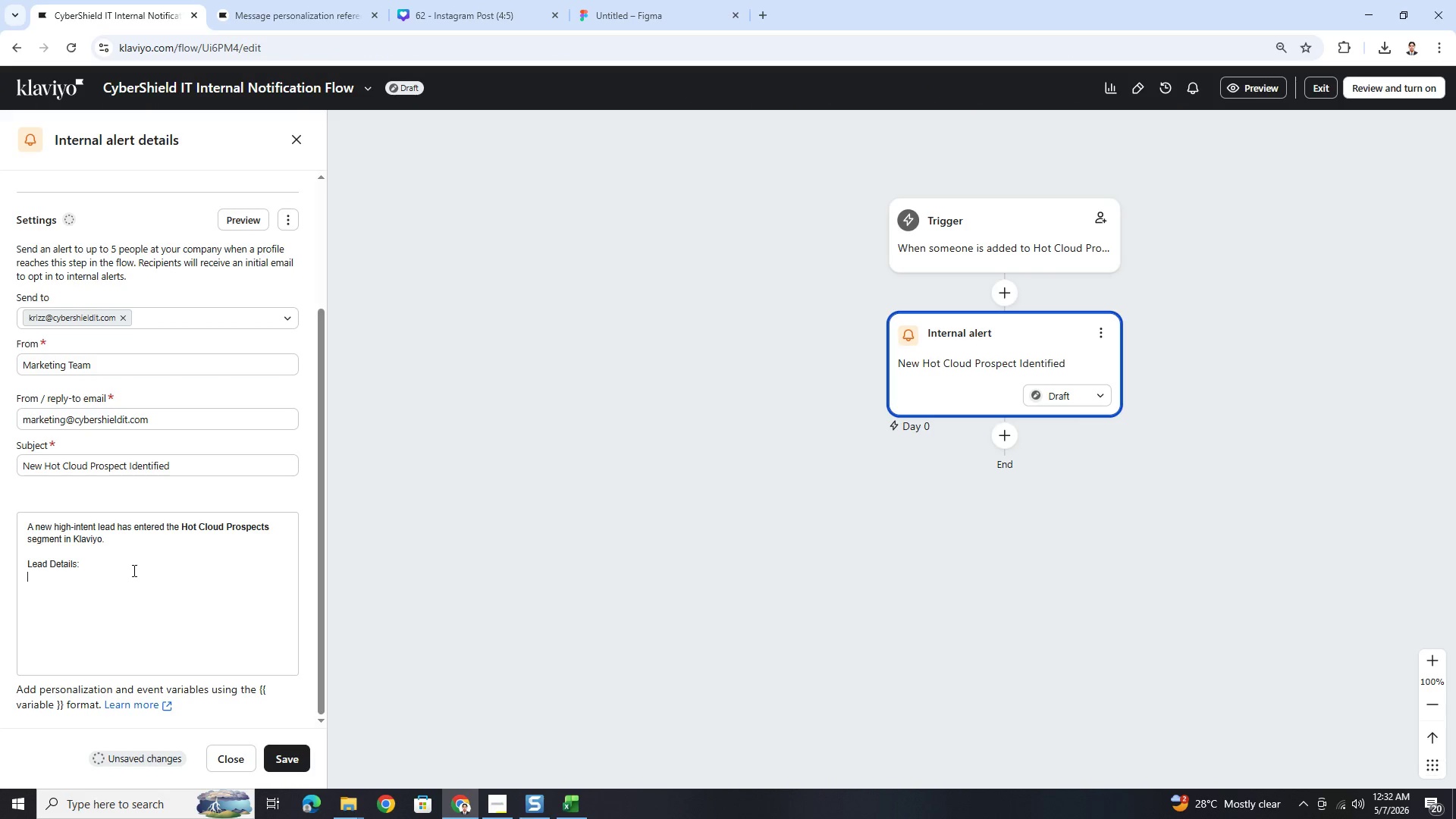 
key(Control+V)
 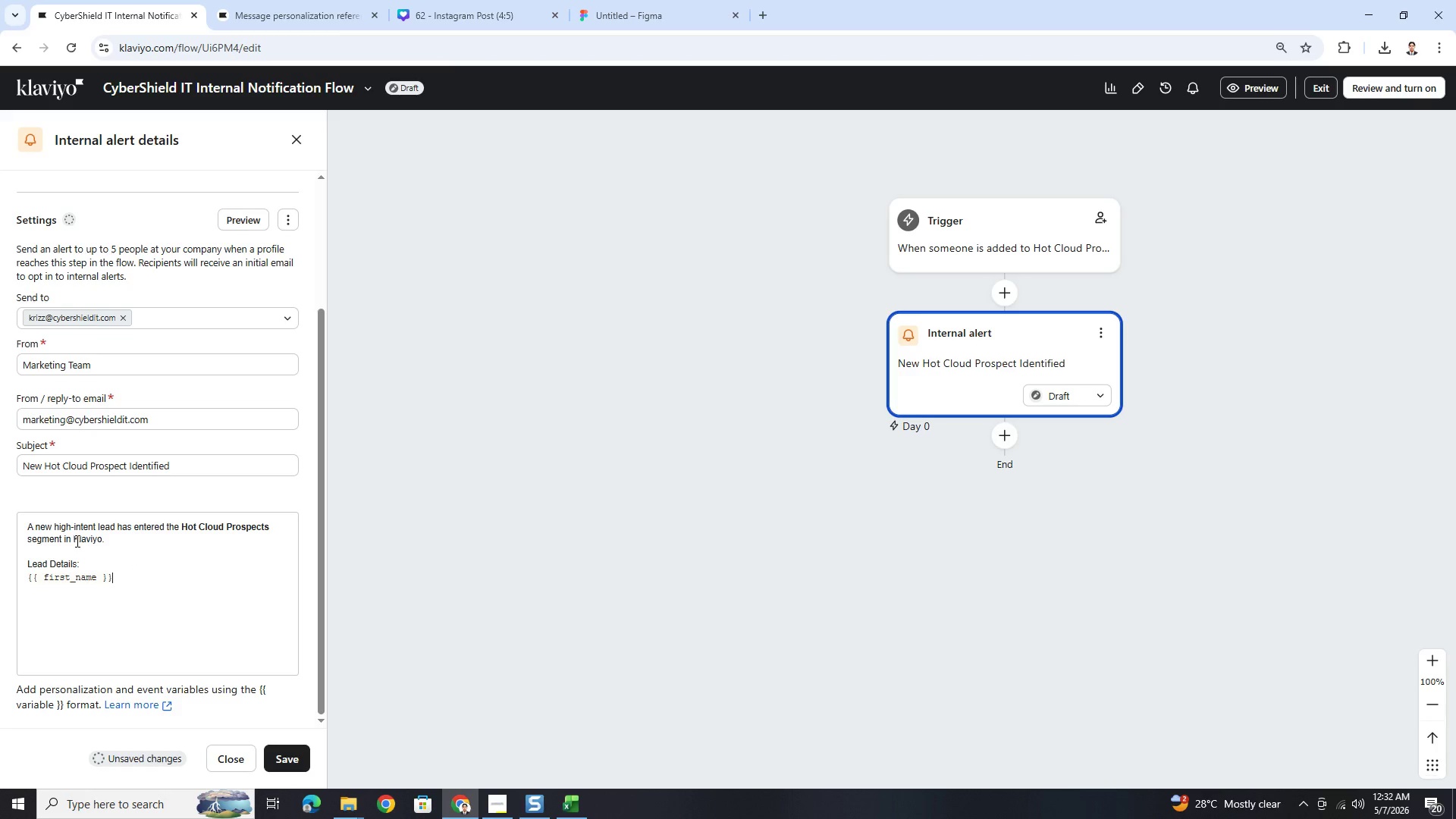 
left_click([27, 580])
 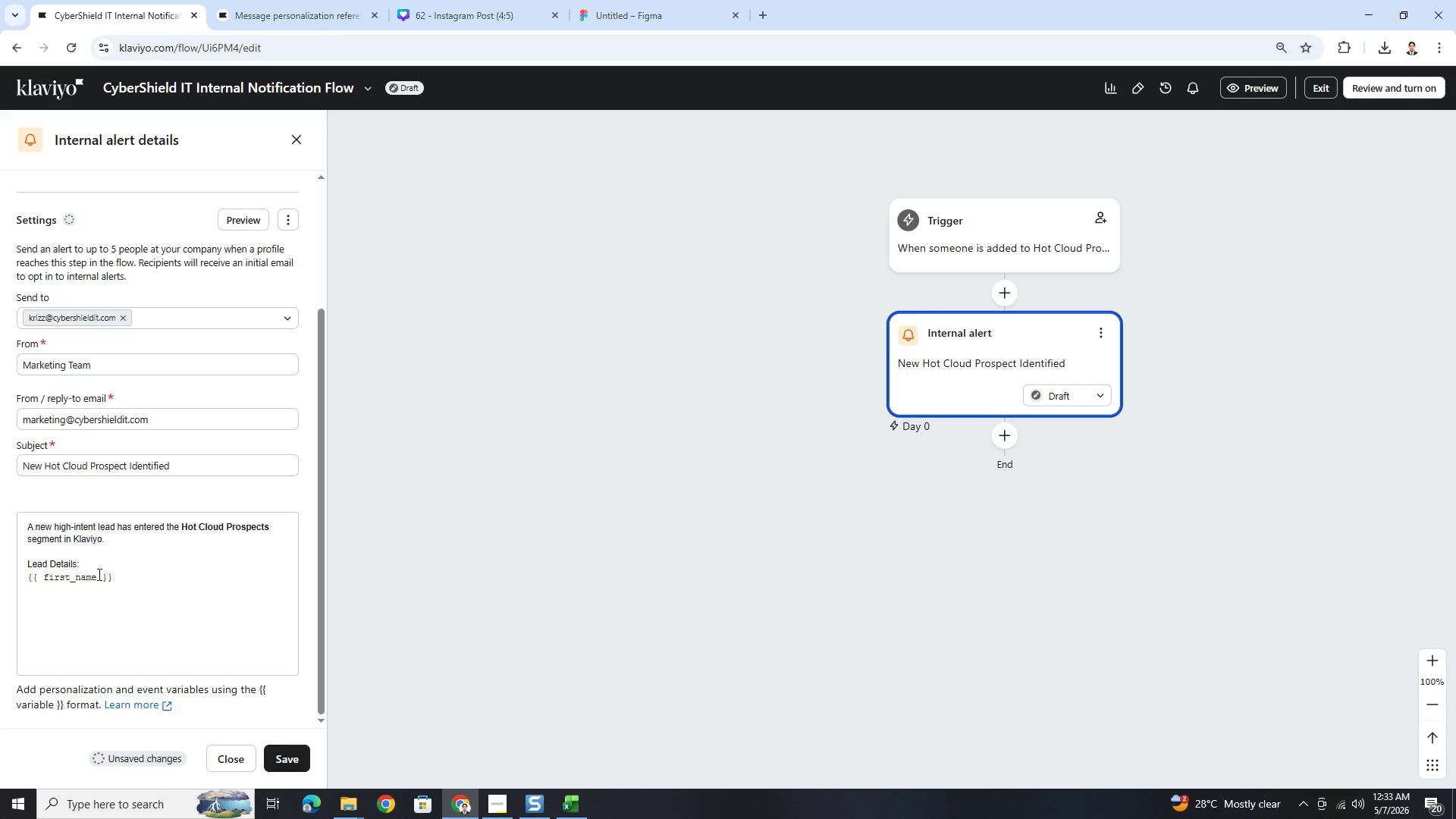 
type(Nae)
key(Backspace)
type(me: )
 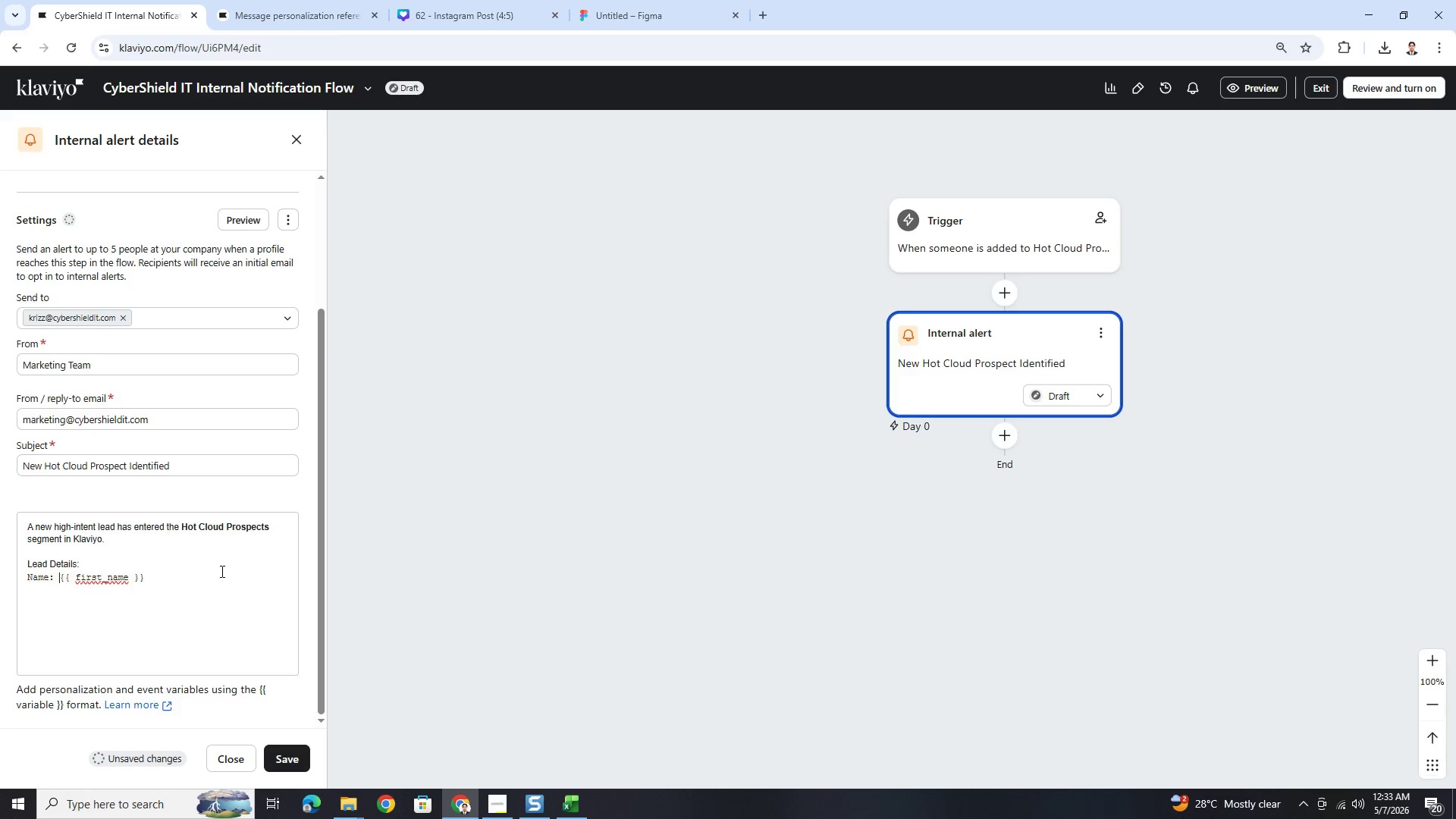 
left_click([223, 577])
 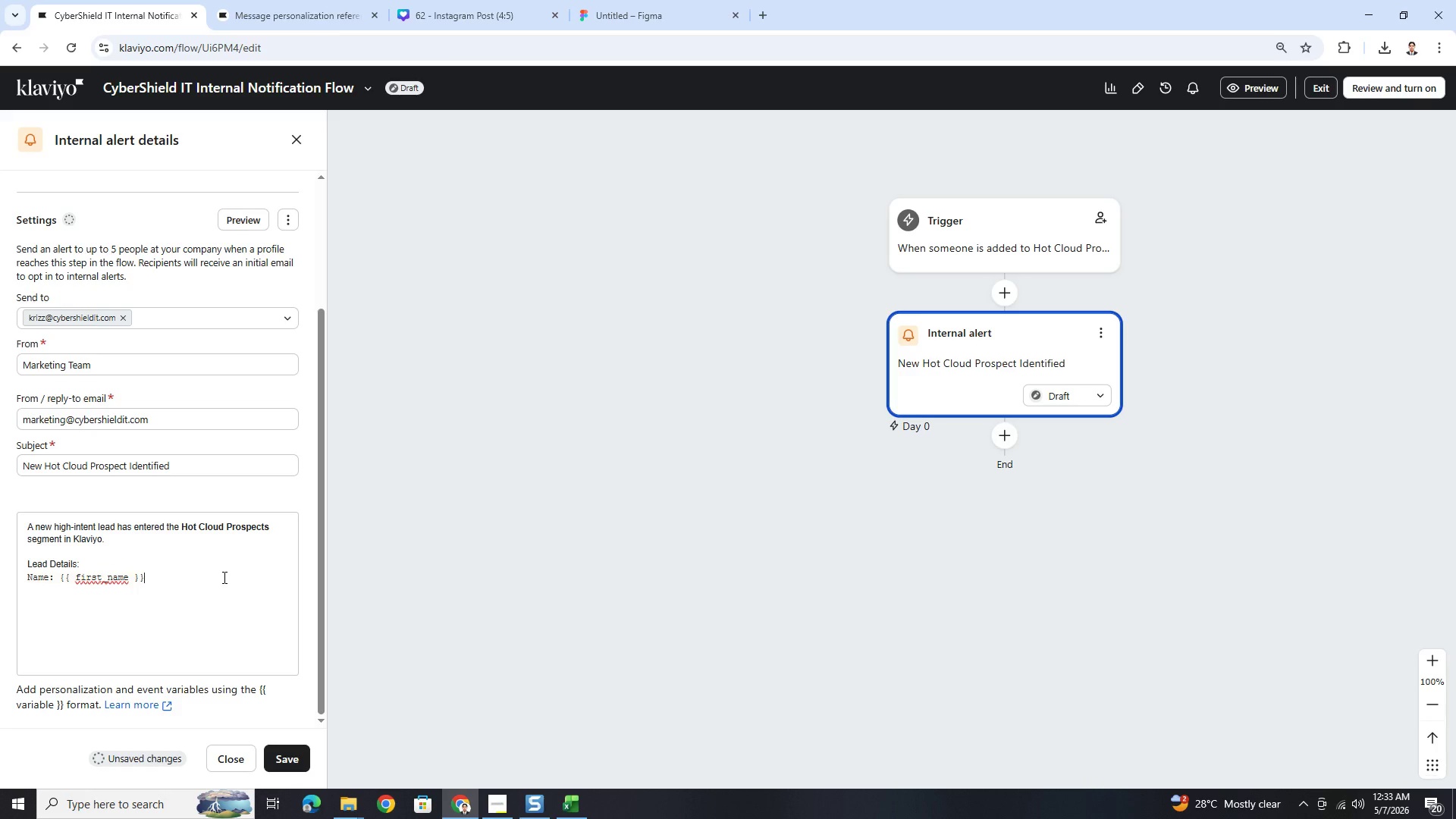 
key(Backslash)
 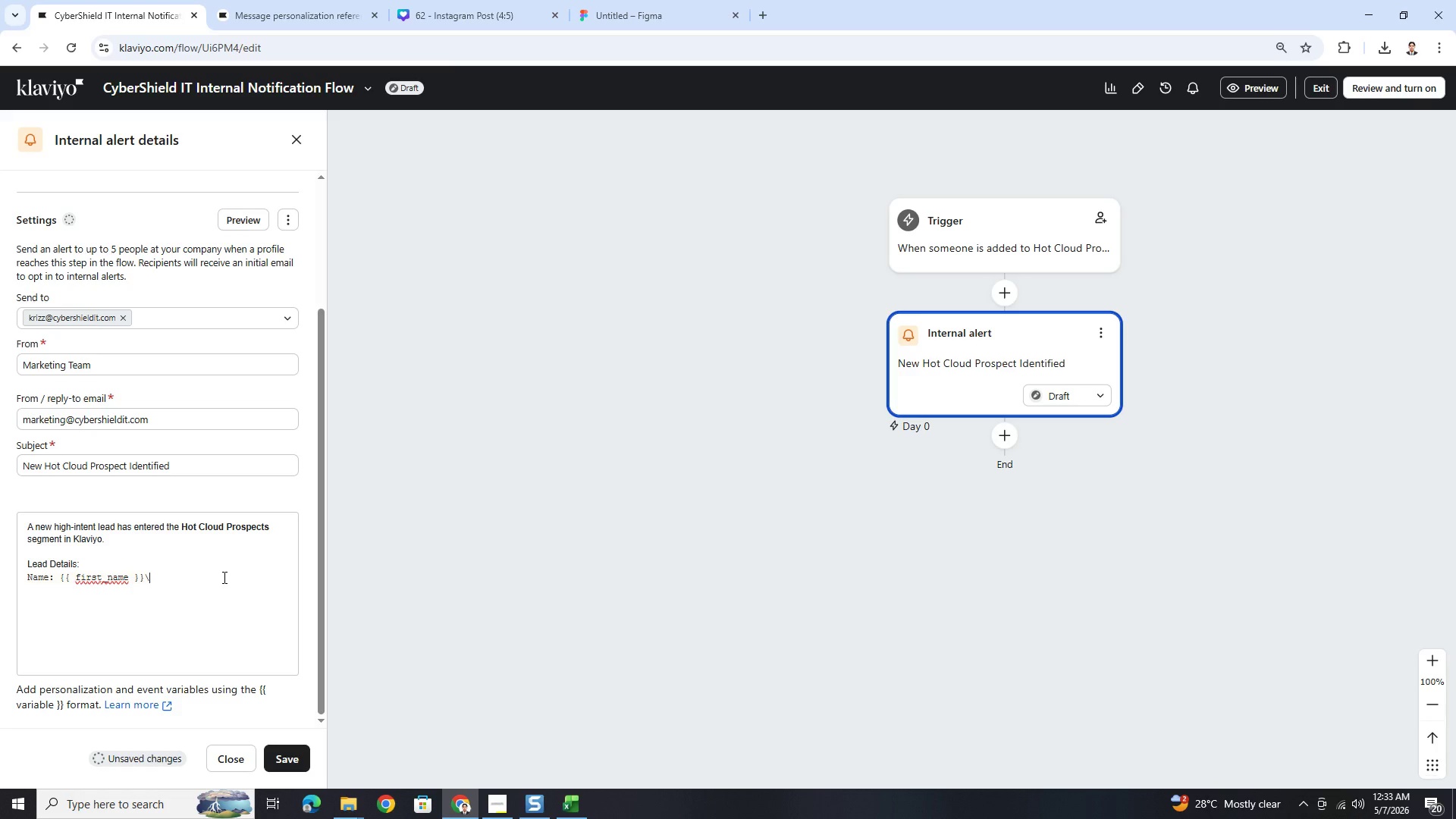 
key(Shift+ShiftLeft)
 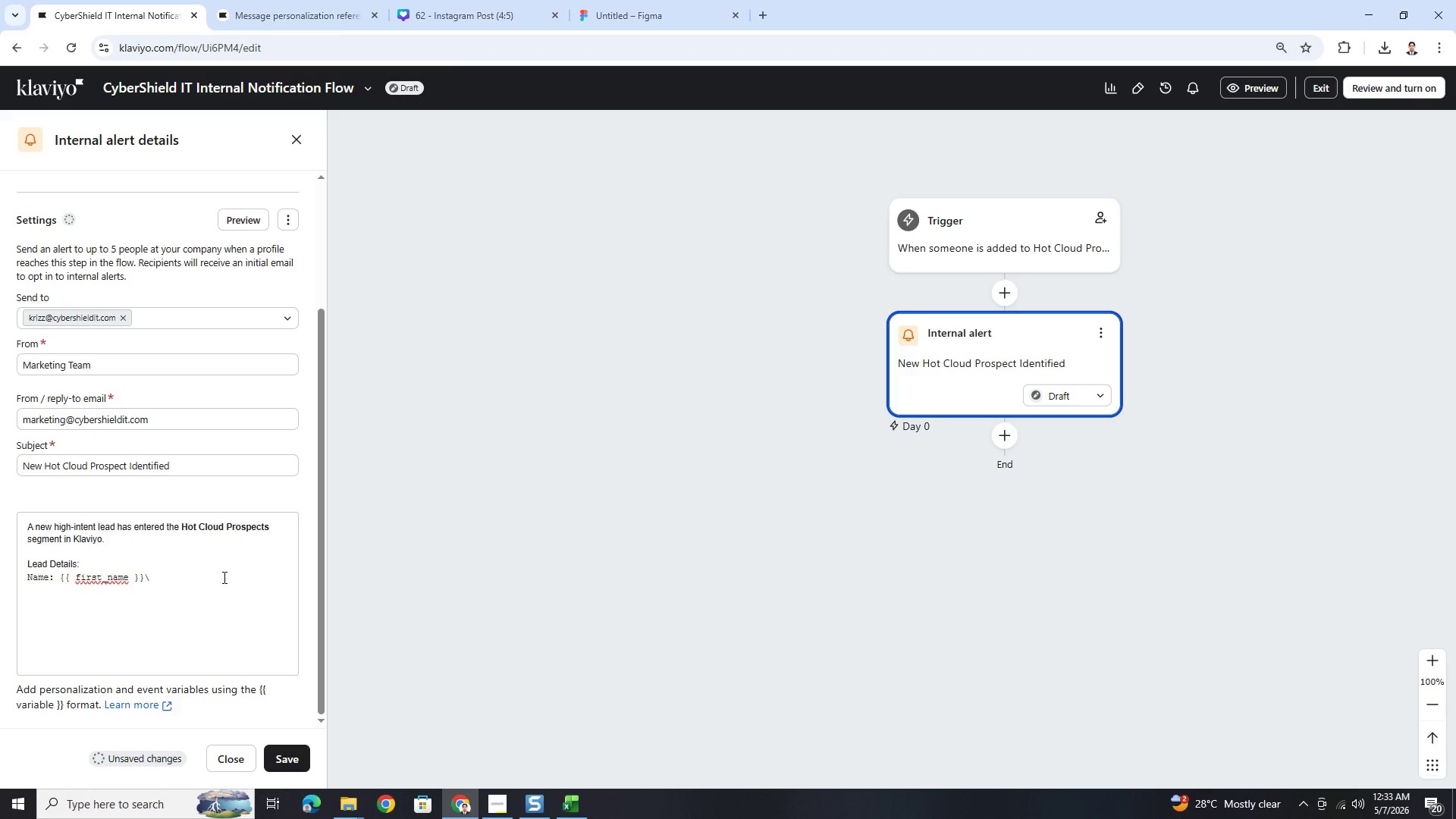 
key(Backspace)
 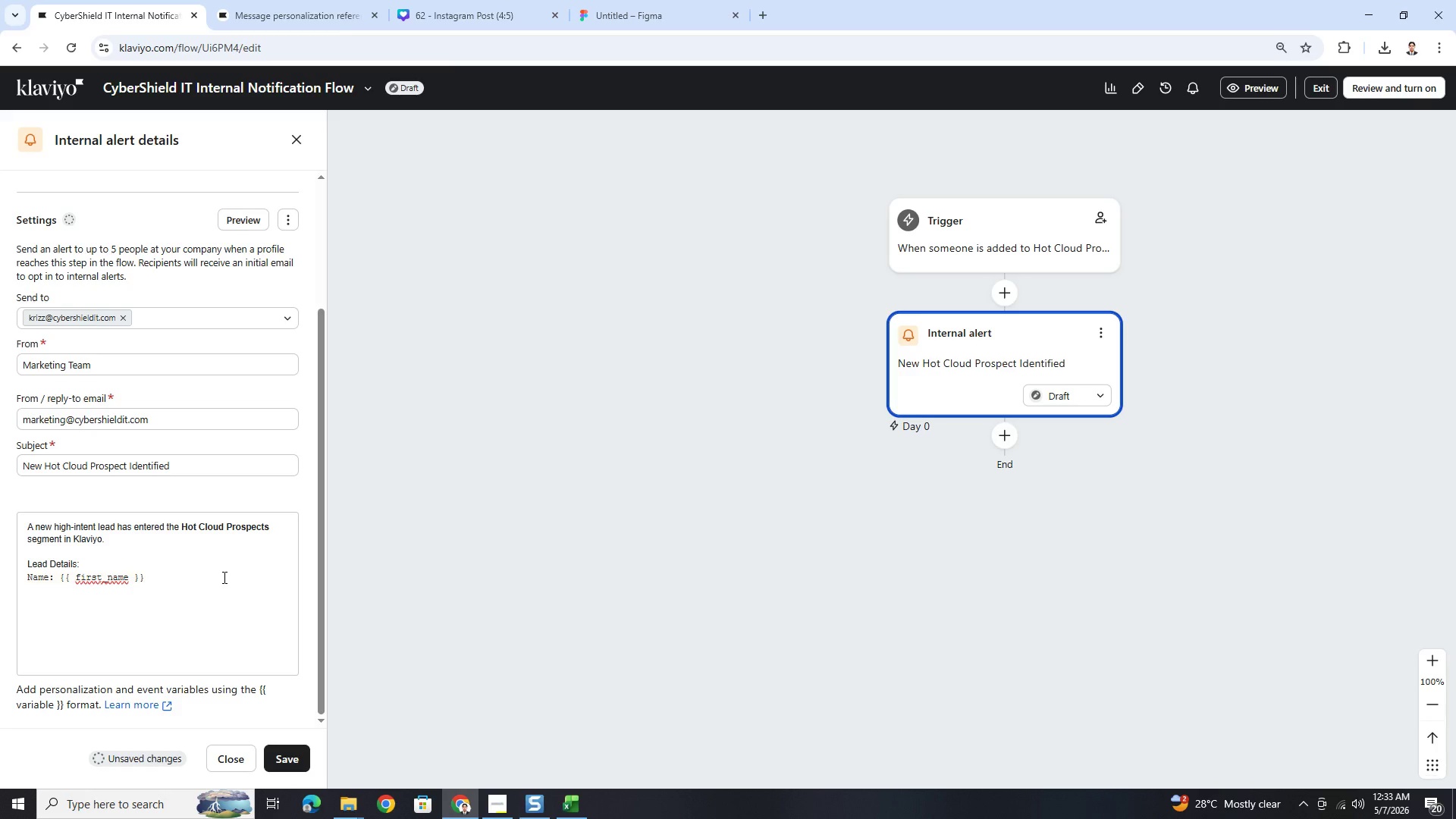 
key(Enter)
 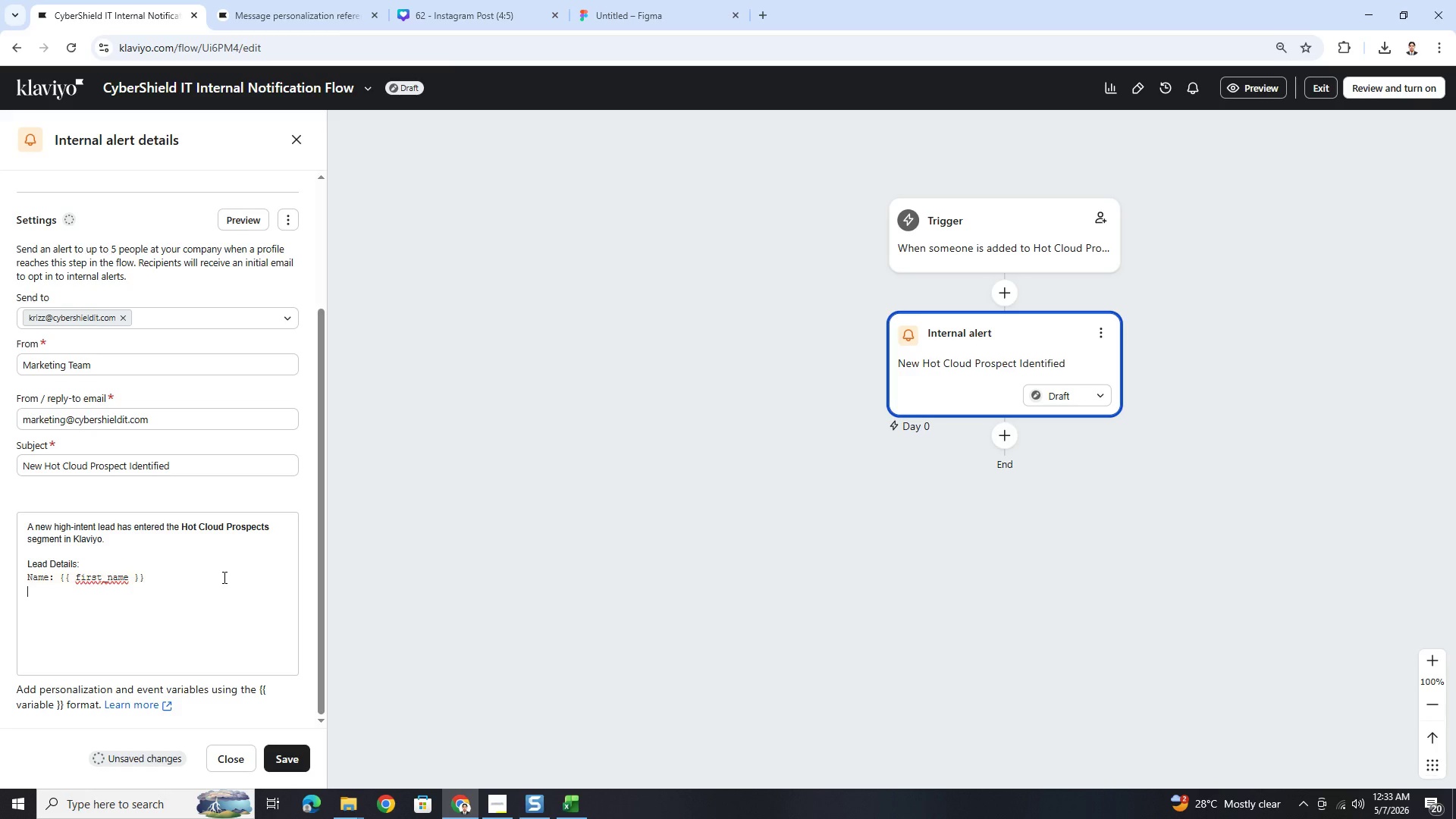 
type(Email: )
 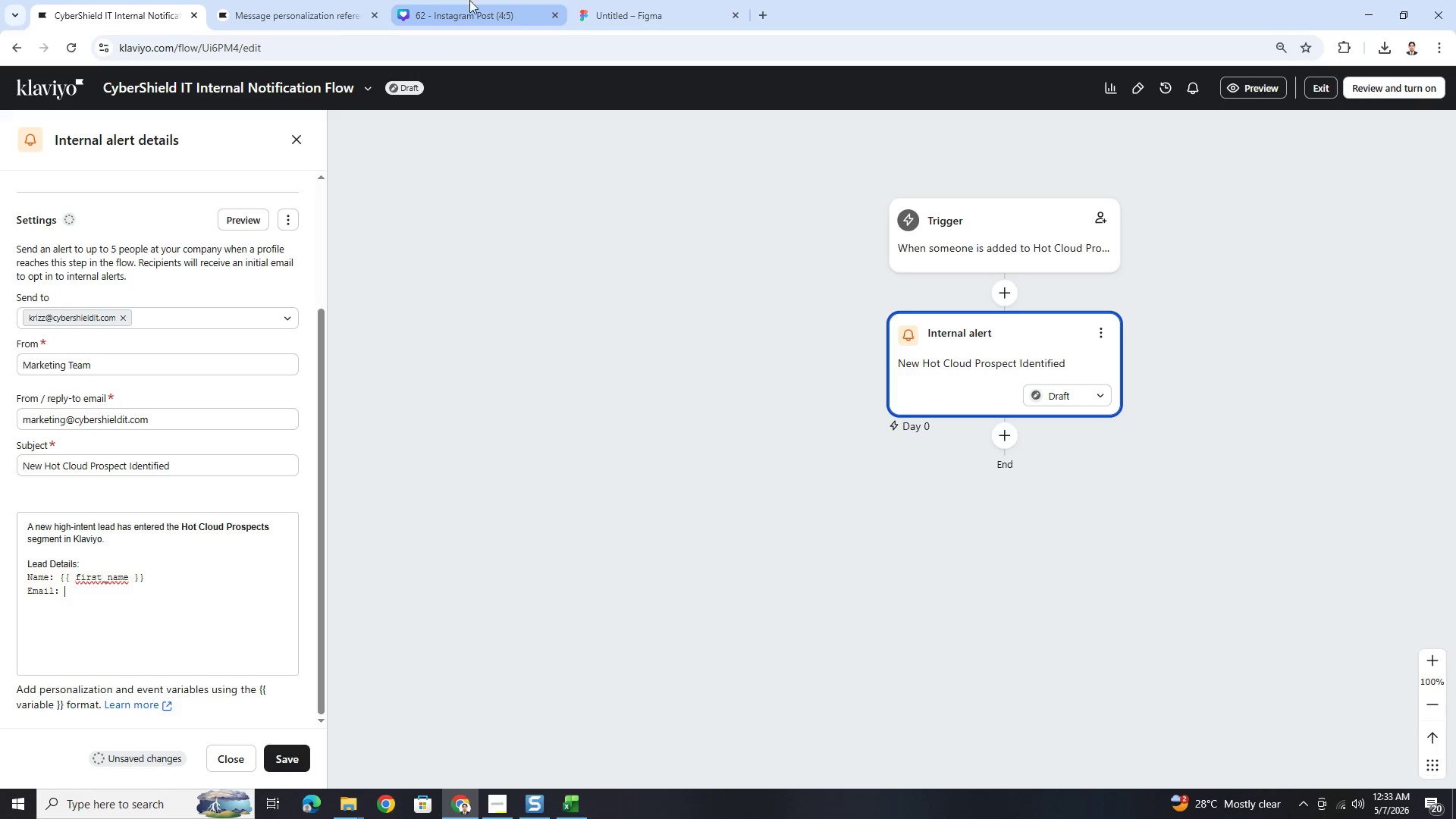 
left_click([341, 0])
 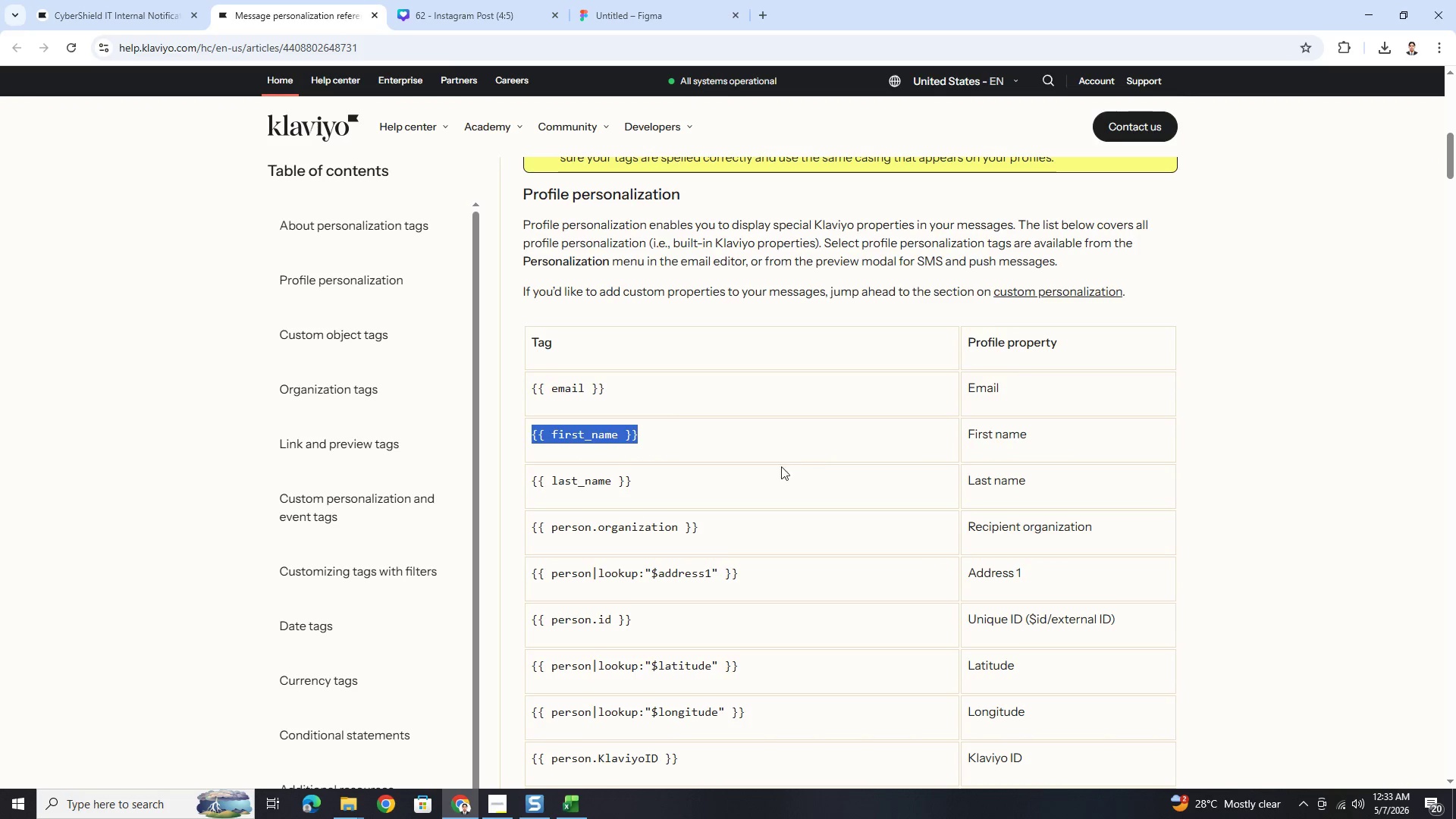 
left_click_drag(start_coordinate=[692, 473], to_coordinate=[522, 481])
 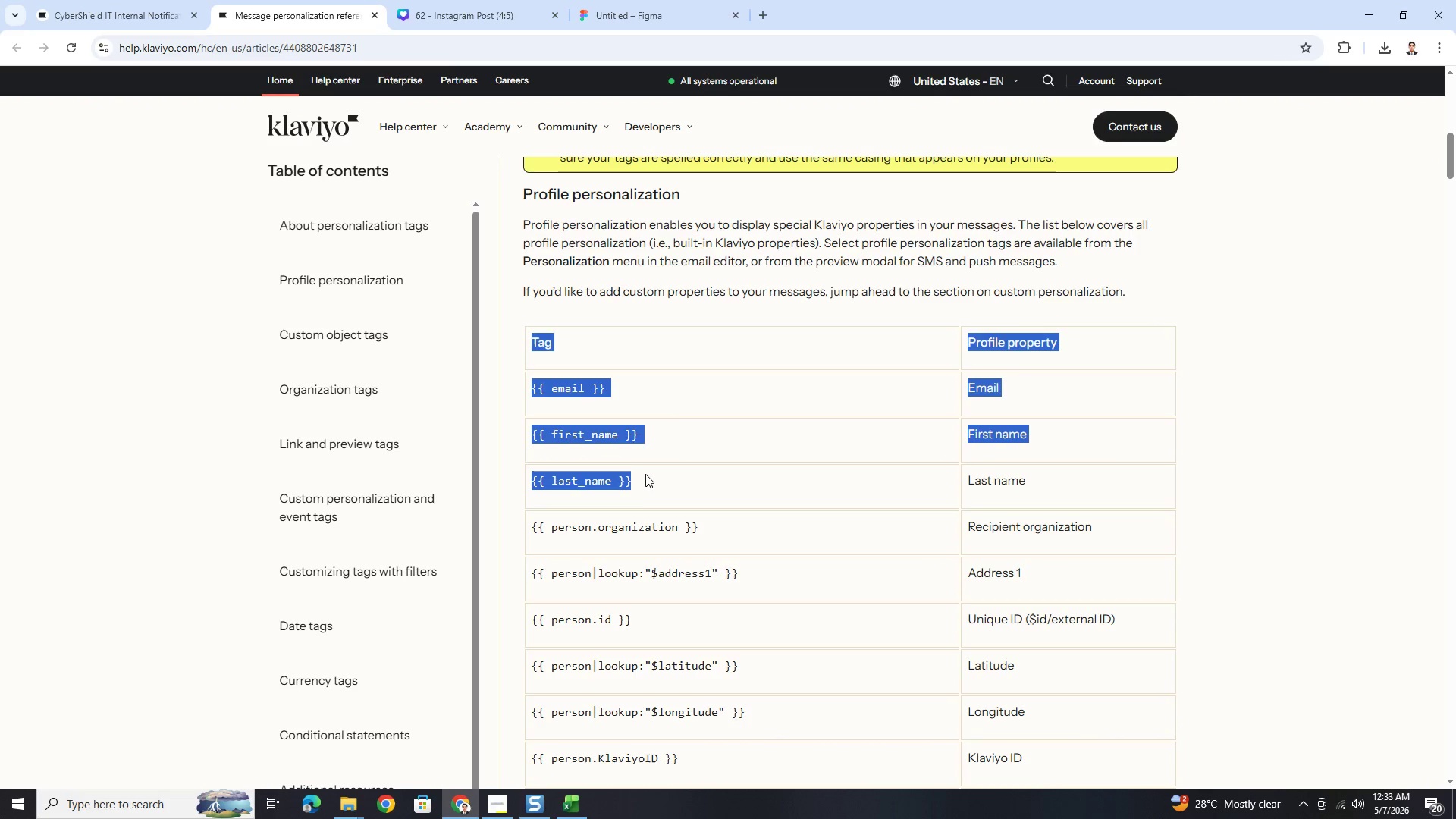 
key(Control+ControlLeft)
 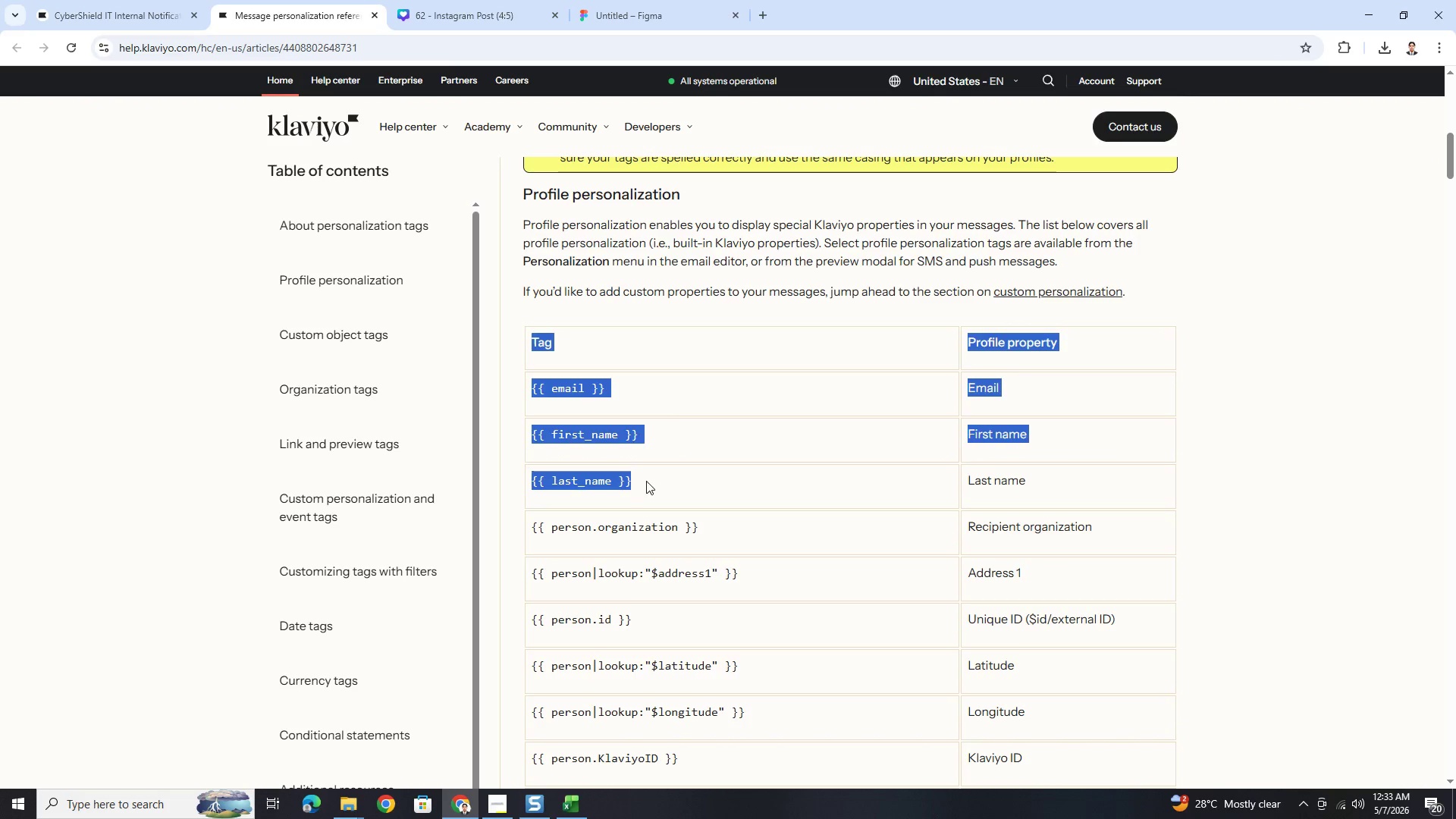 
left_click([600, 477])
 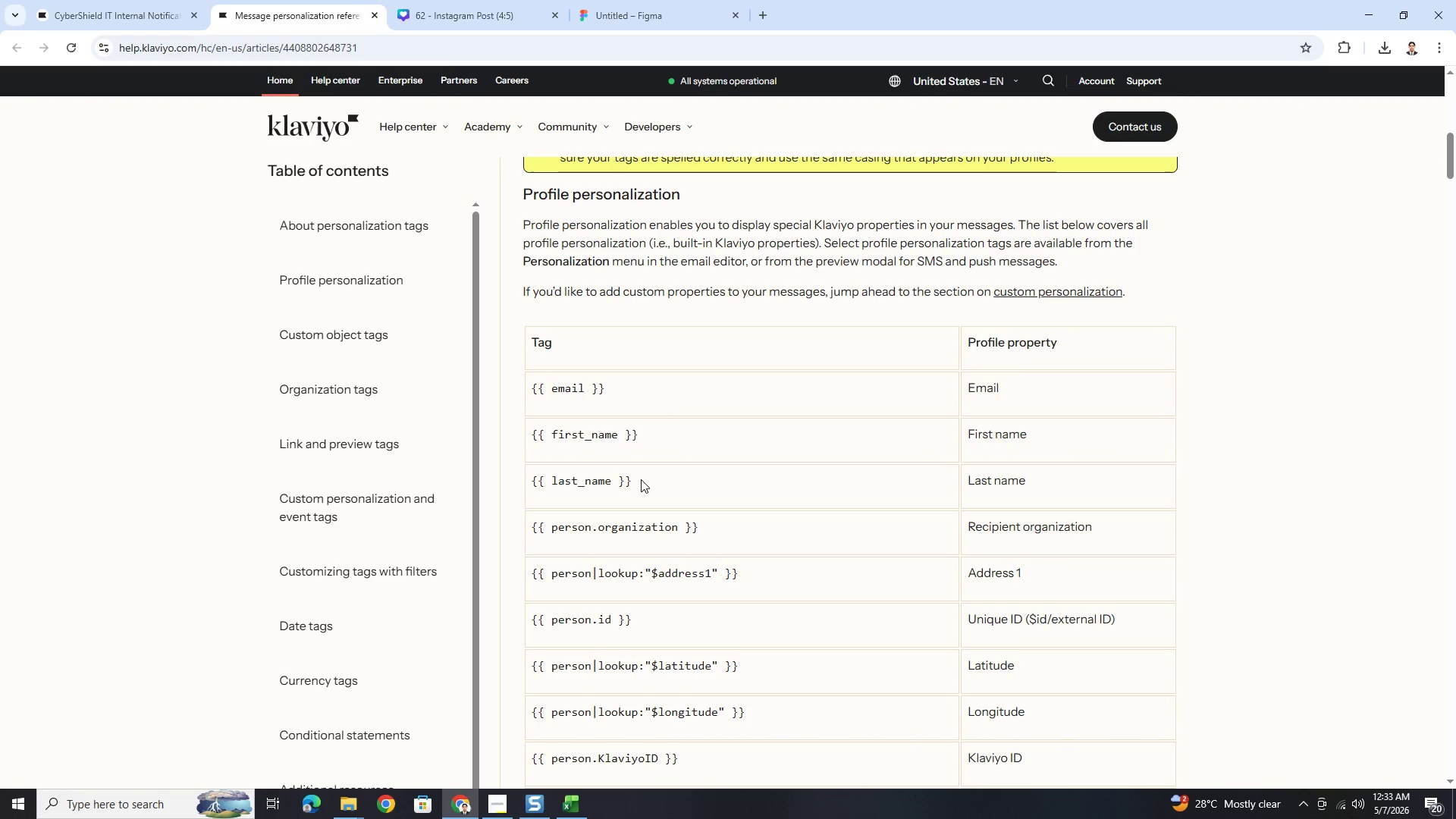 
left_click_drag(start_coordinate=[642, 479], to_coordinate=[533, 488])
 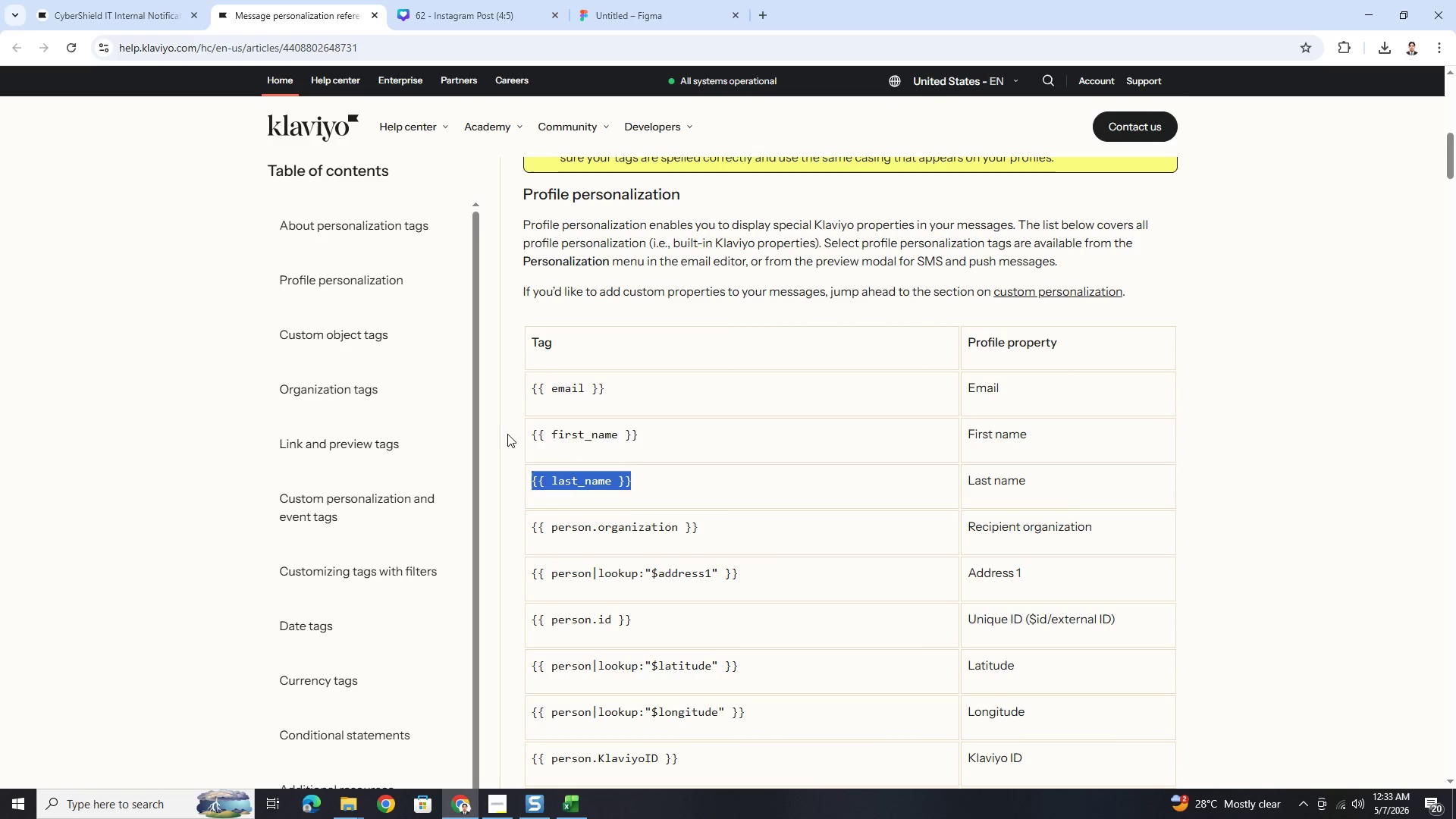 
key(Control+C)
 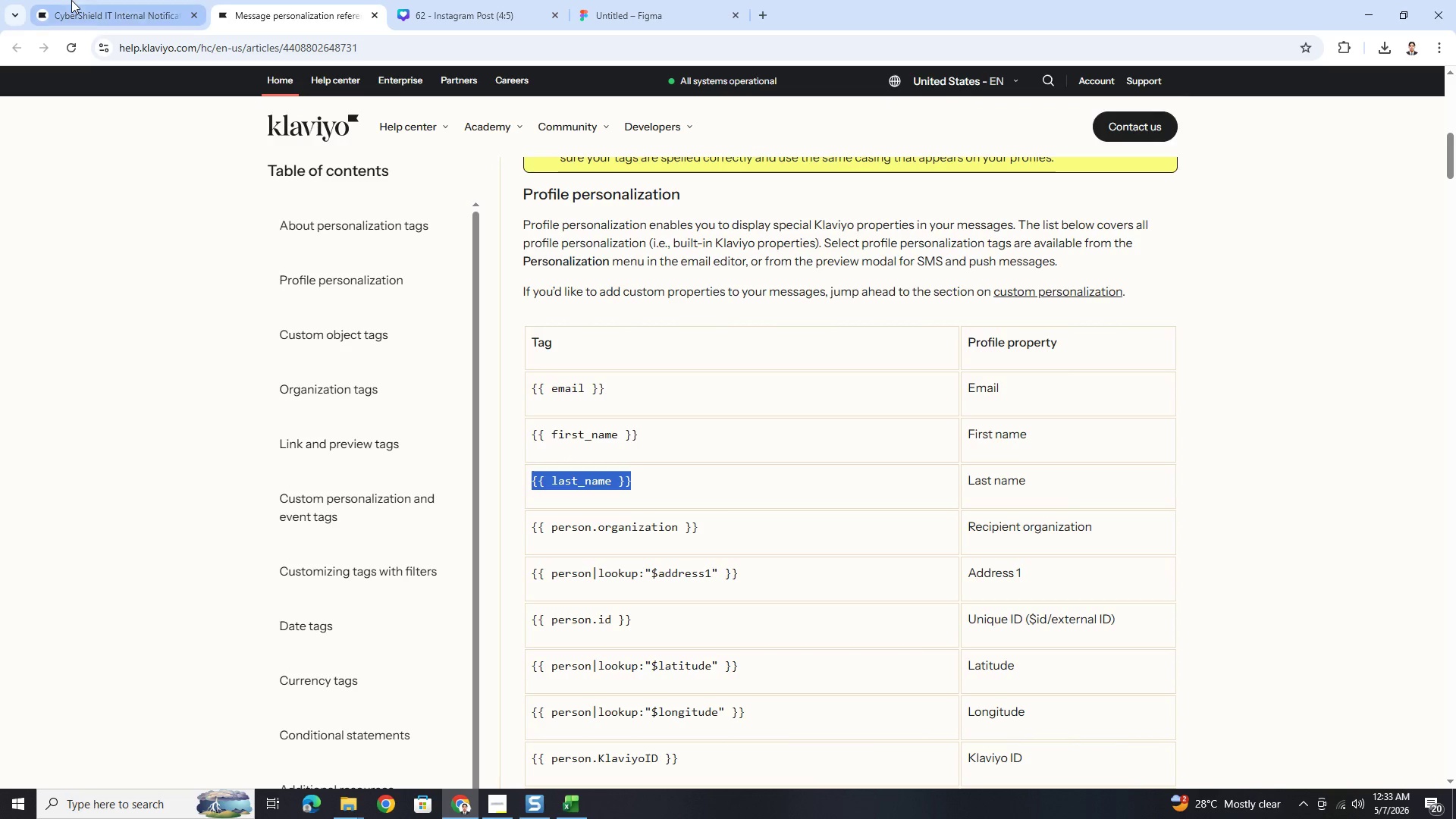 
left_click([71, 0])
 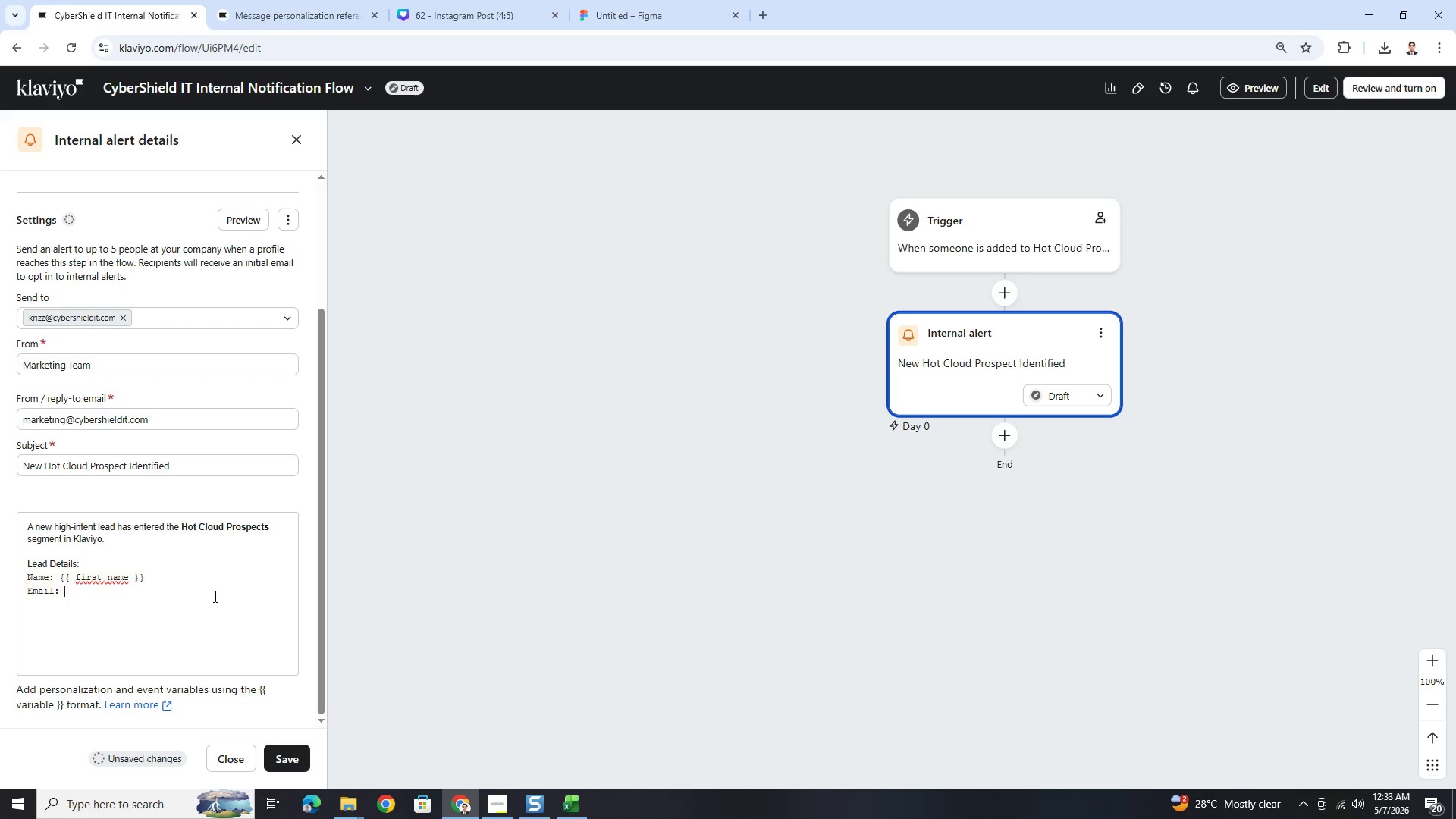 
left_click([184, 576])
 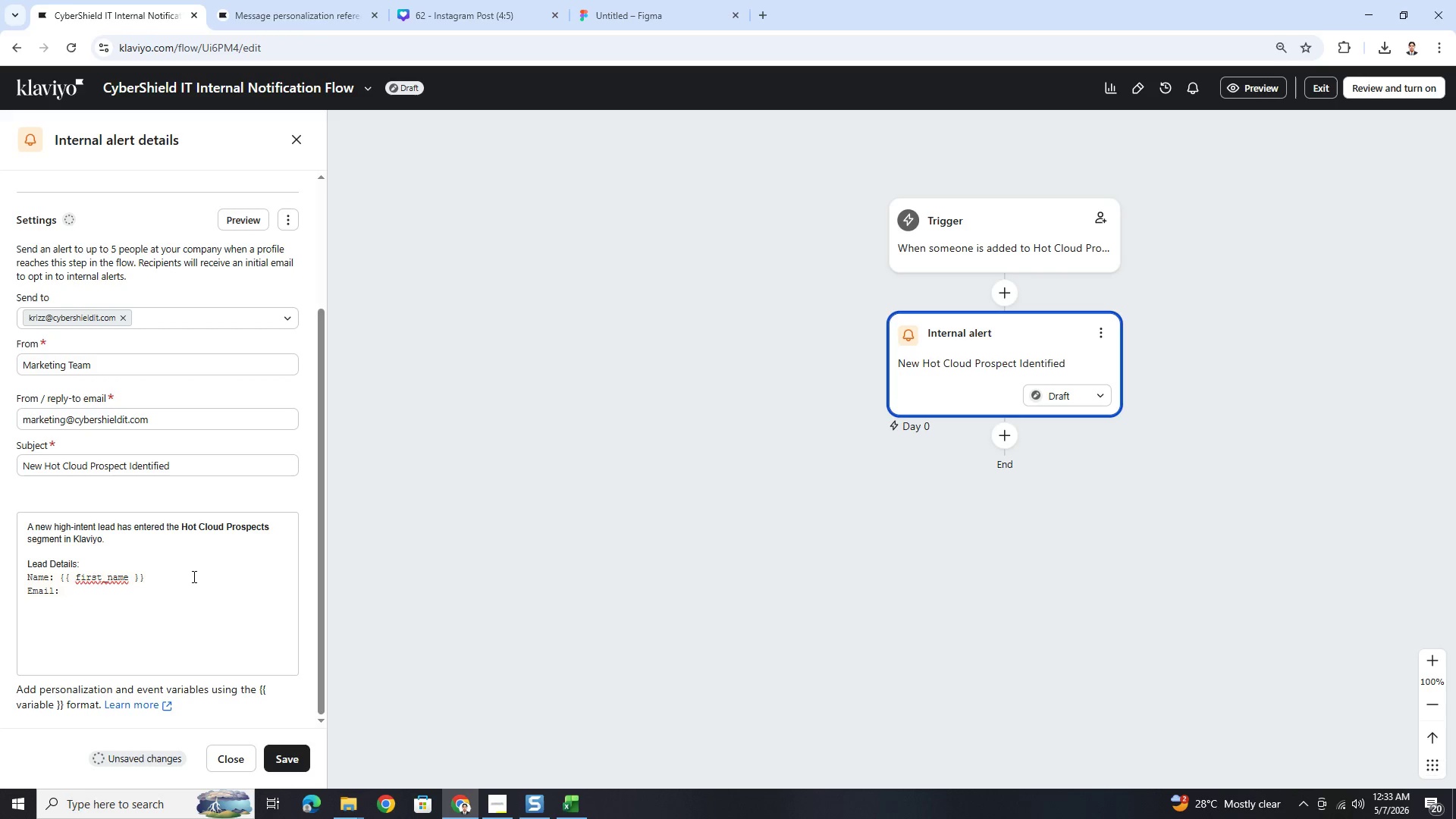 
key(Control+V)
 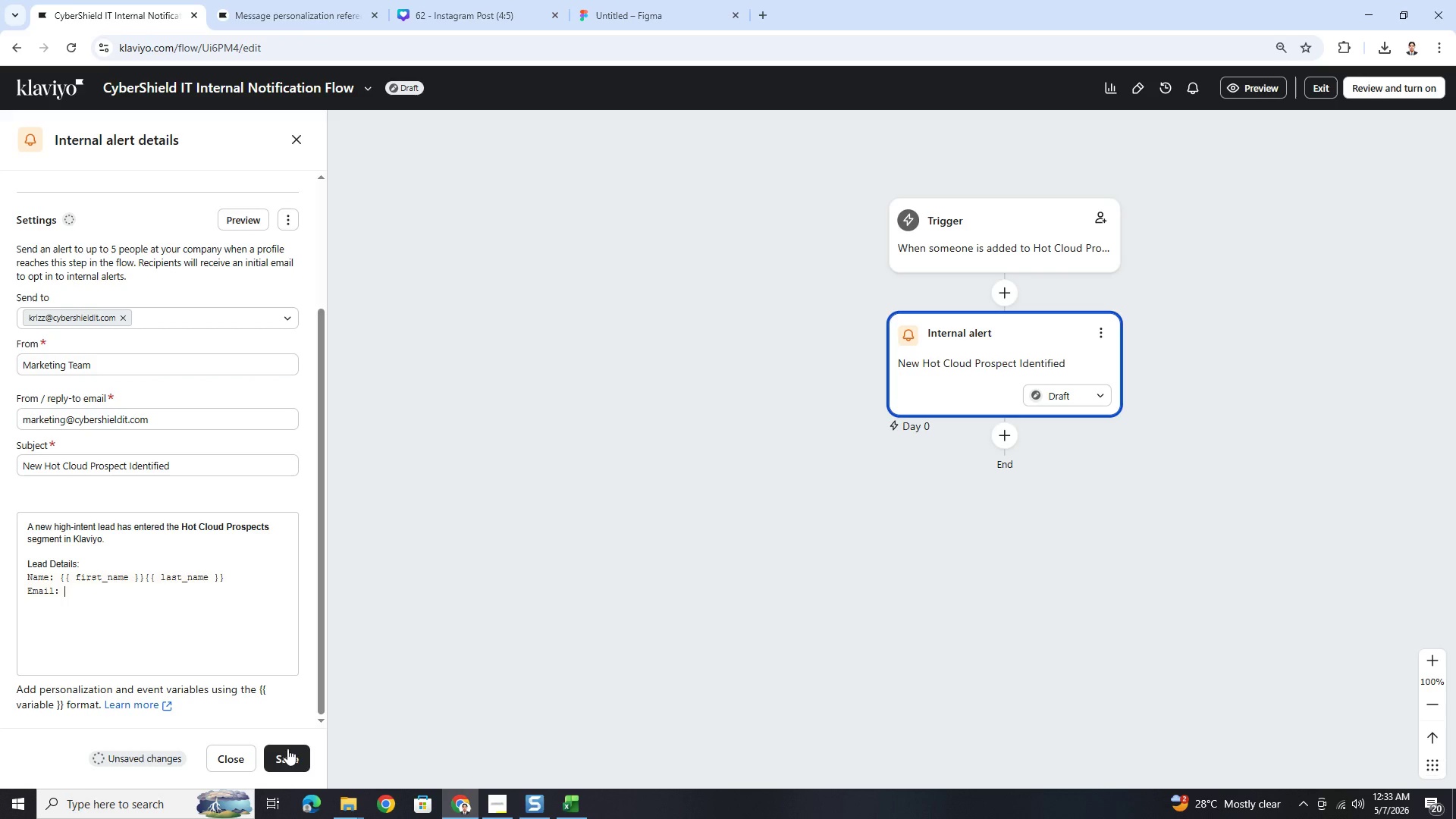 
left_click([274, 0])
 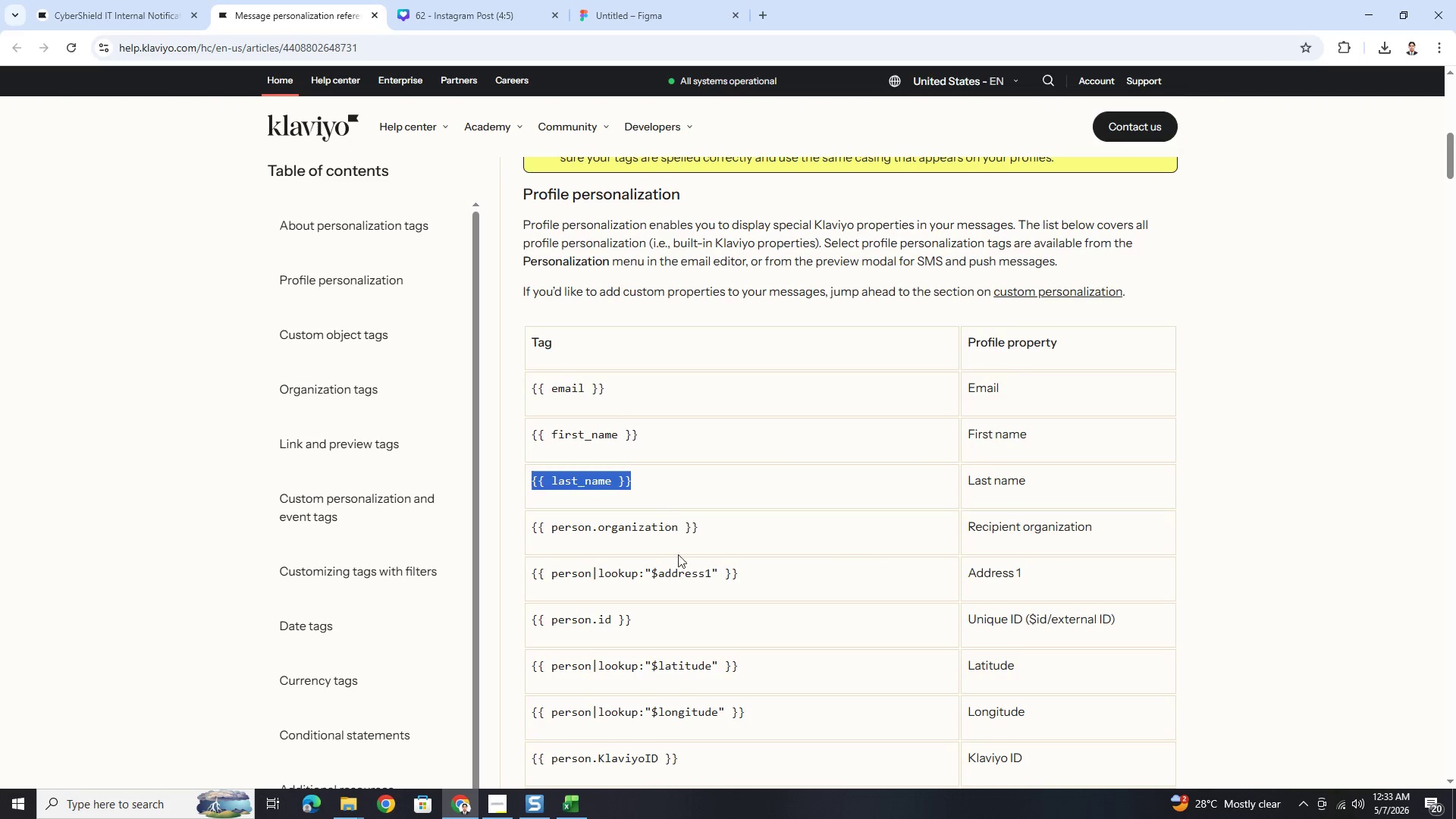 
scroll: coordinate [681, 567], scroll_direction: down, amount: 5.0
 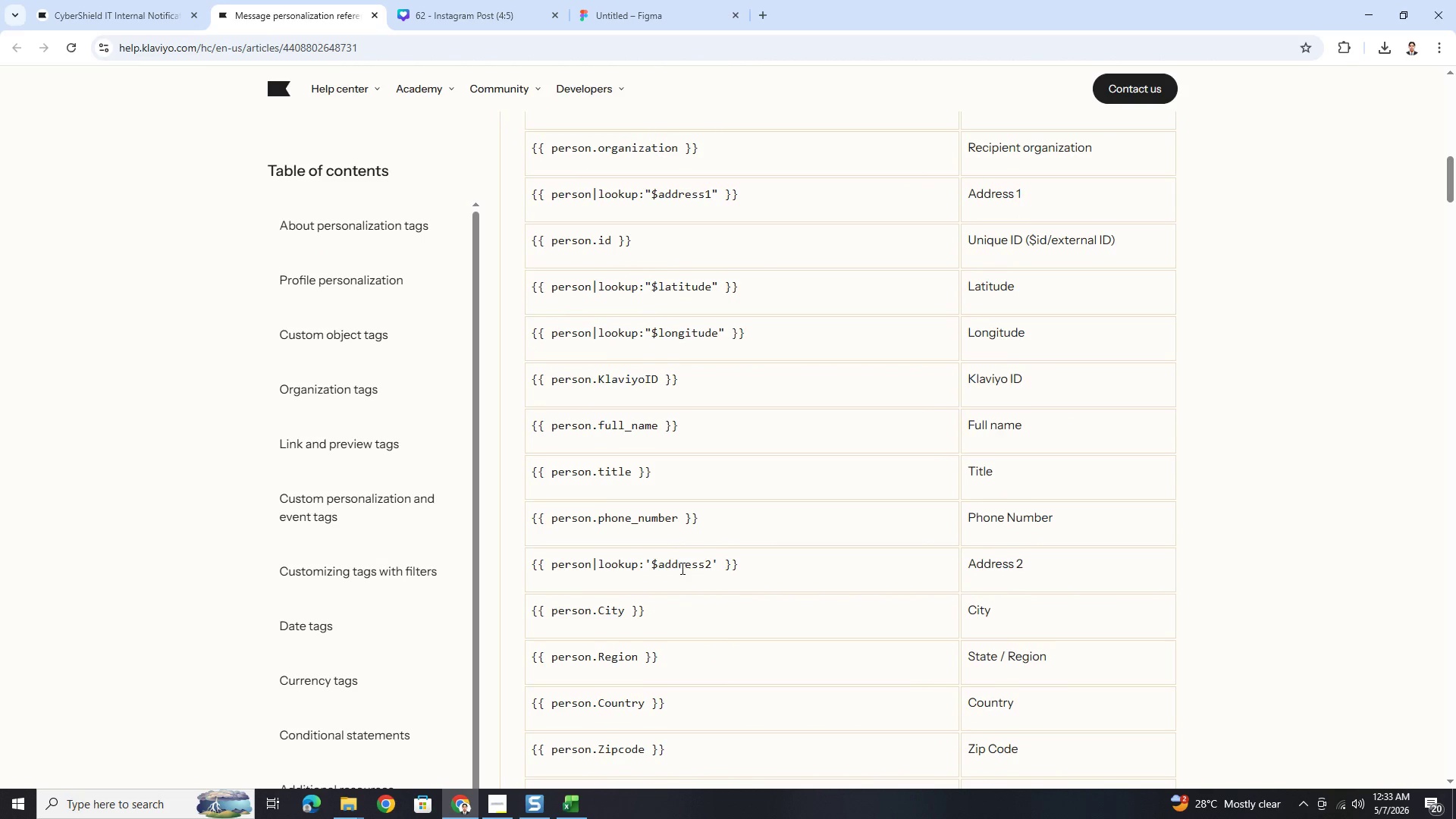 
scroll: coordinate [681, 568], scroll_direction: up, amount: 1.0
 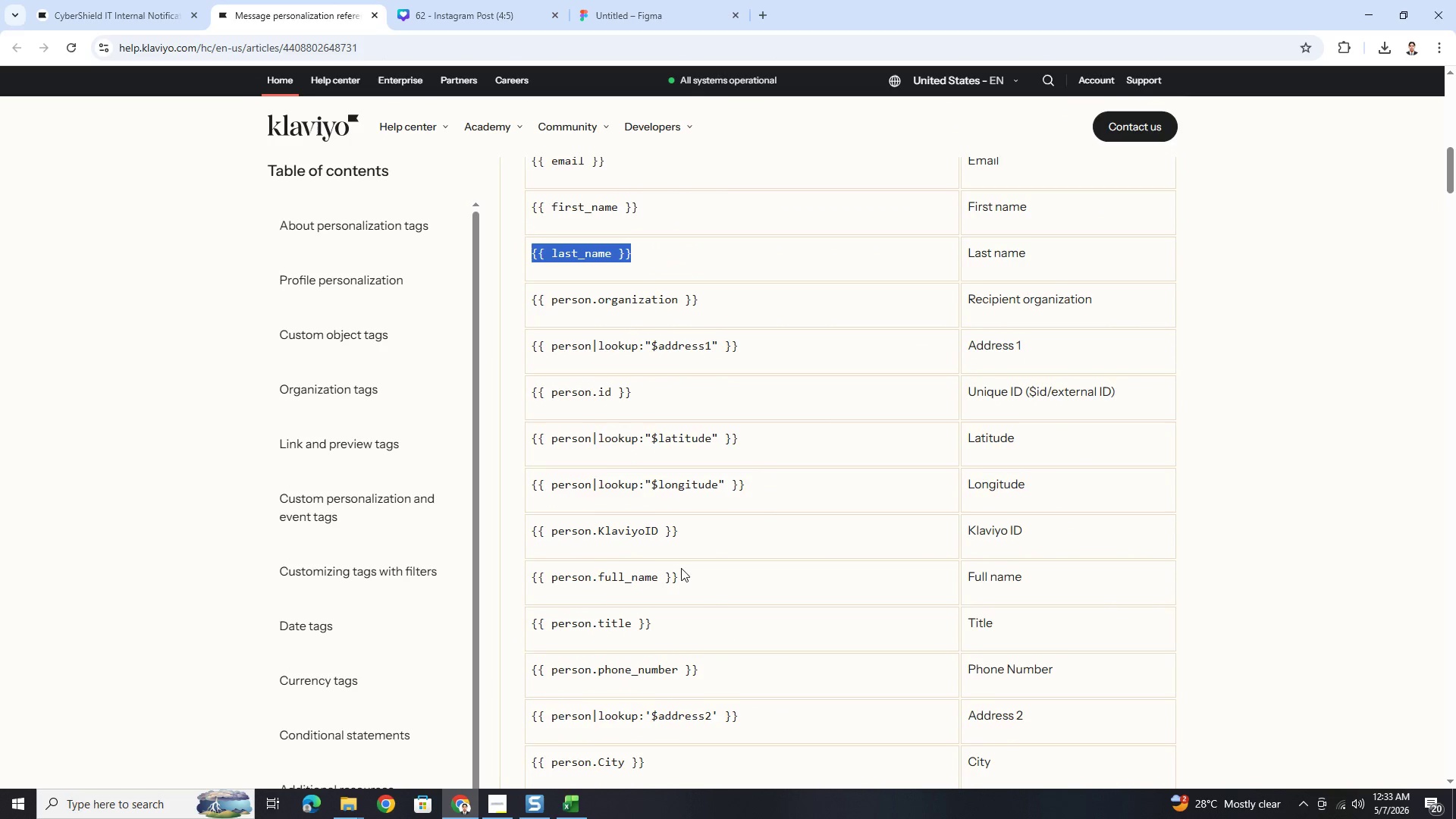 
scroll: coordinate [683, 568], scroll_direction: down, amount: 6.0
 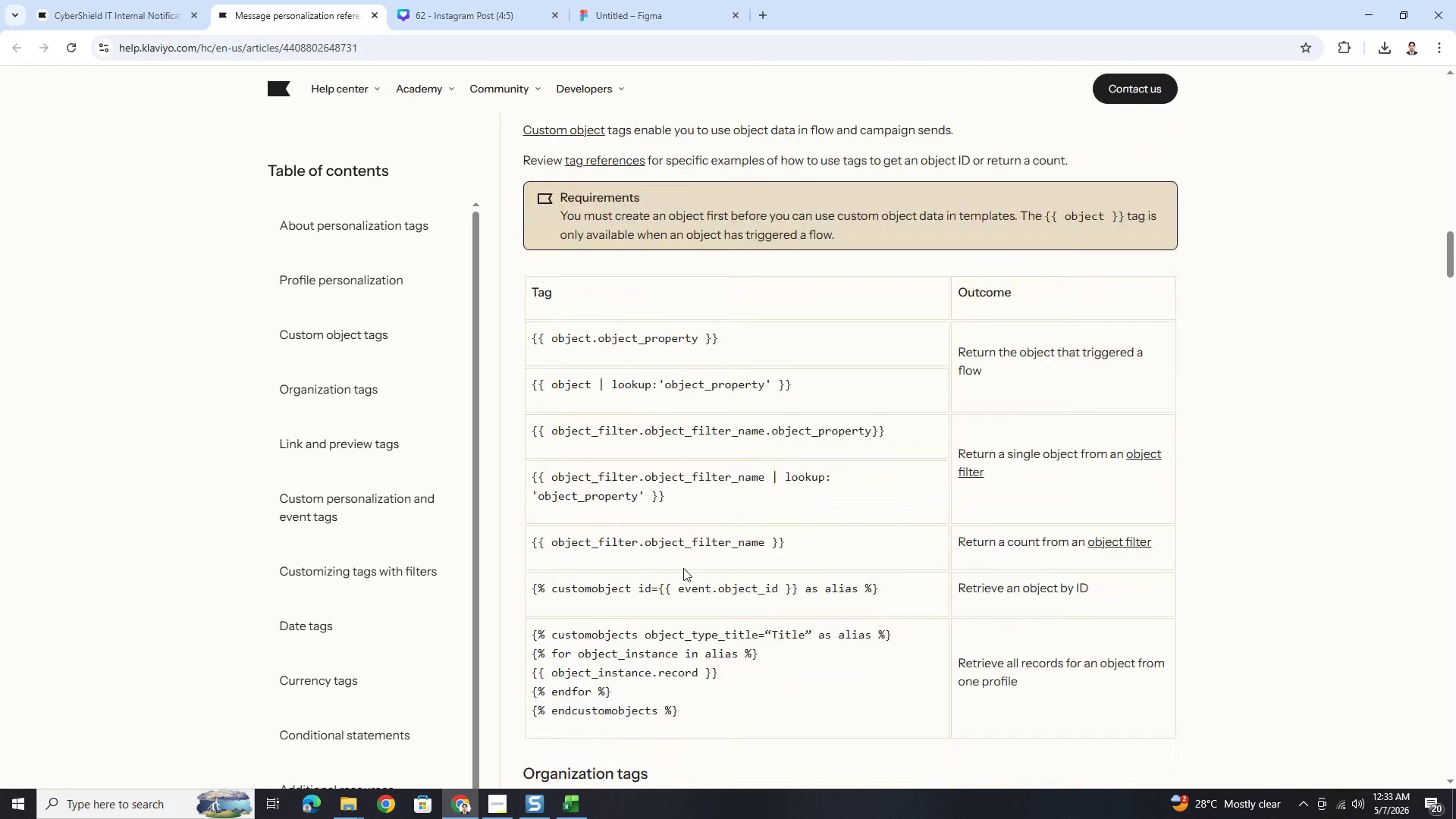 
key(Control+D)
 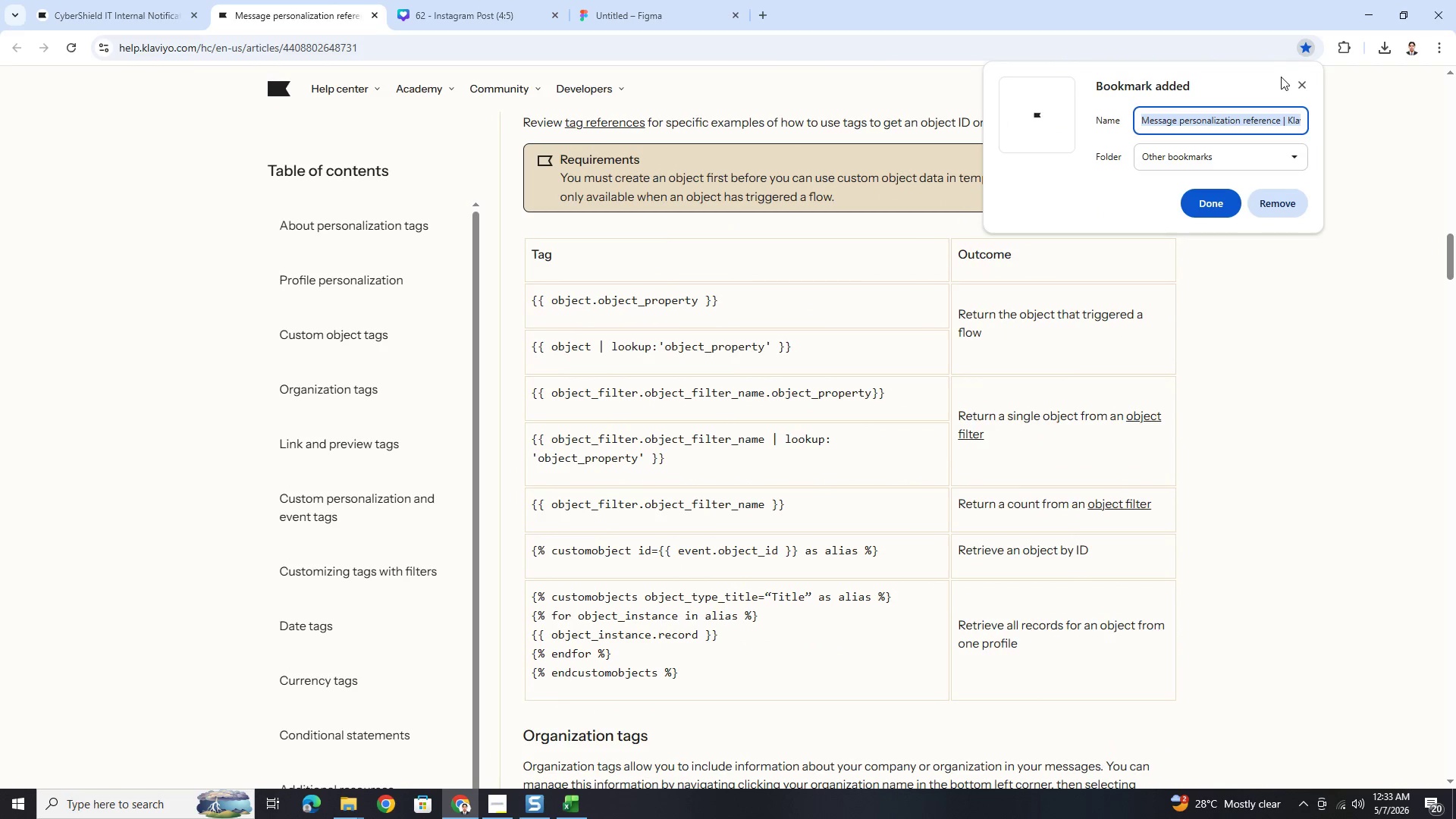 
left_click([1292, 209])
 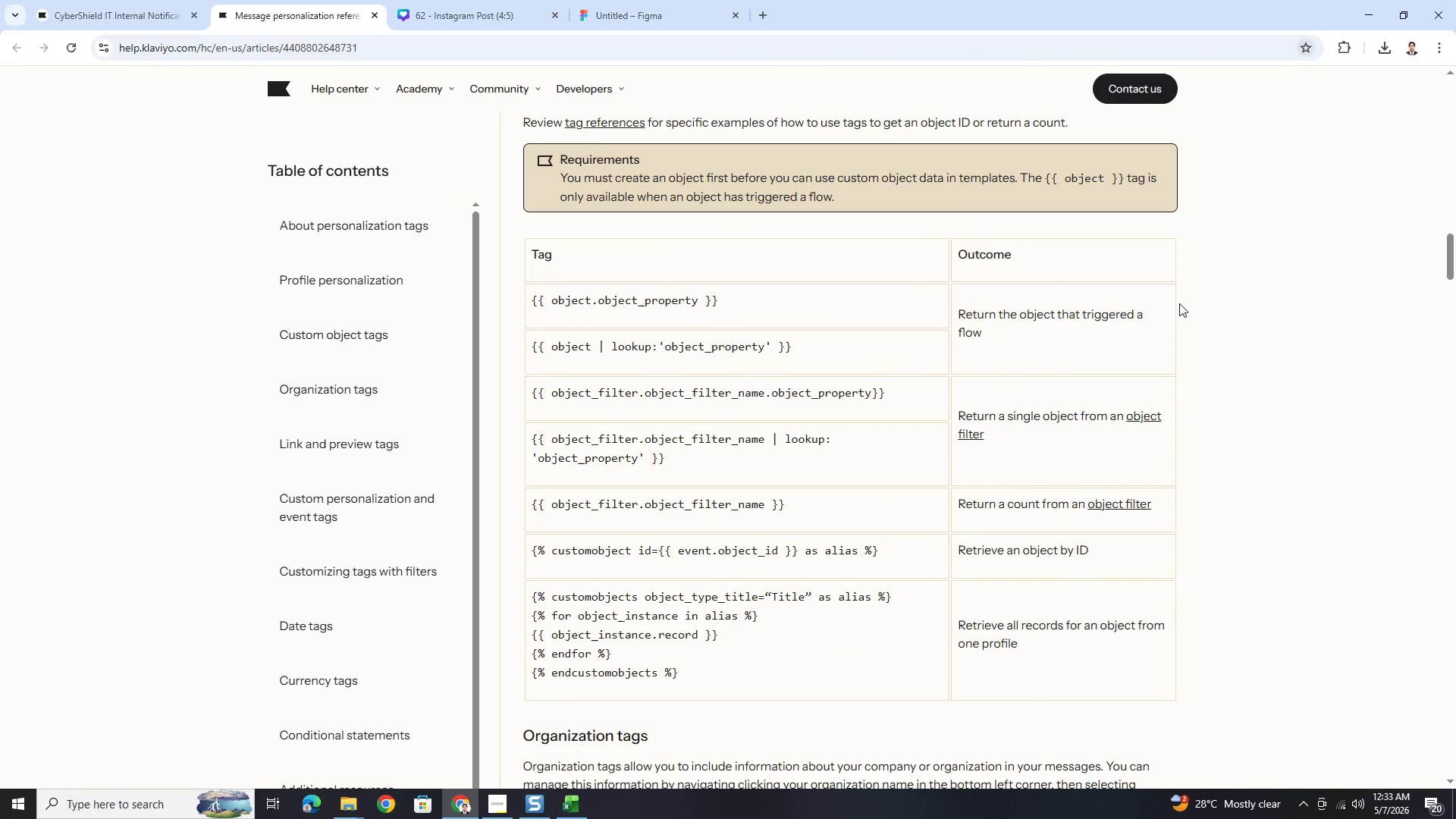 
key(Control+F)
 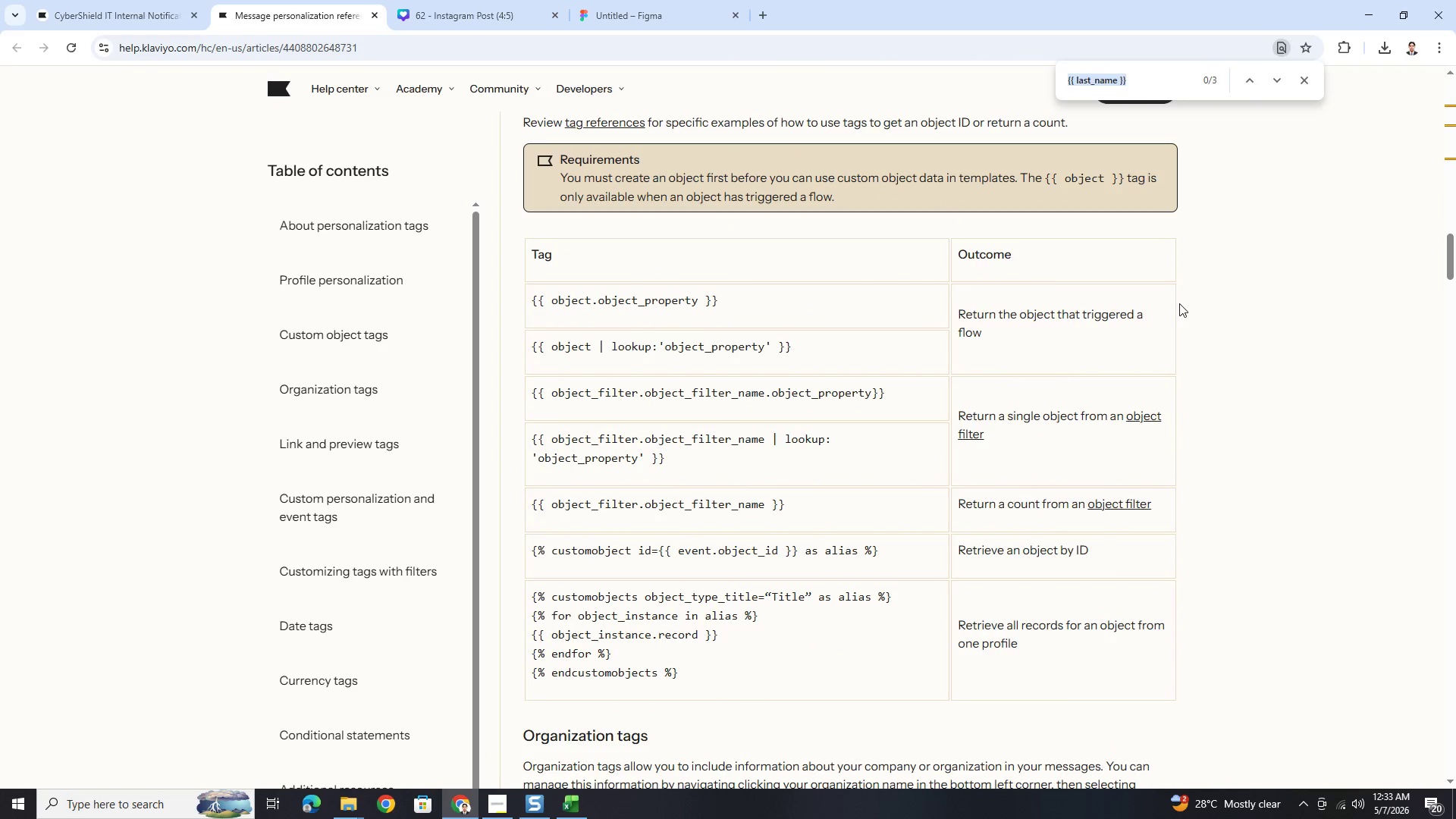 
type(email)
 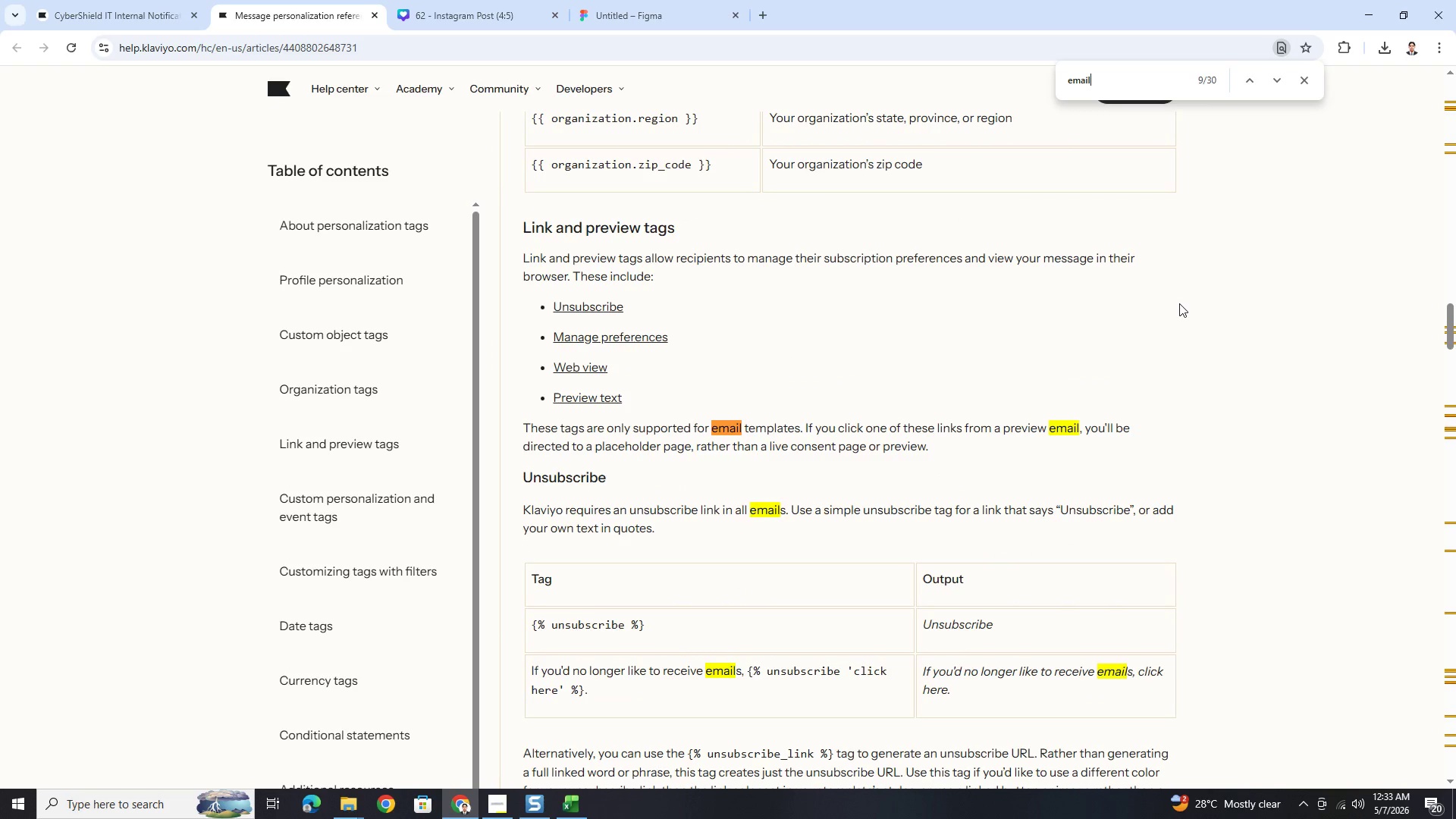 
key(Enter)
 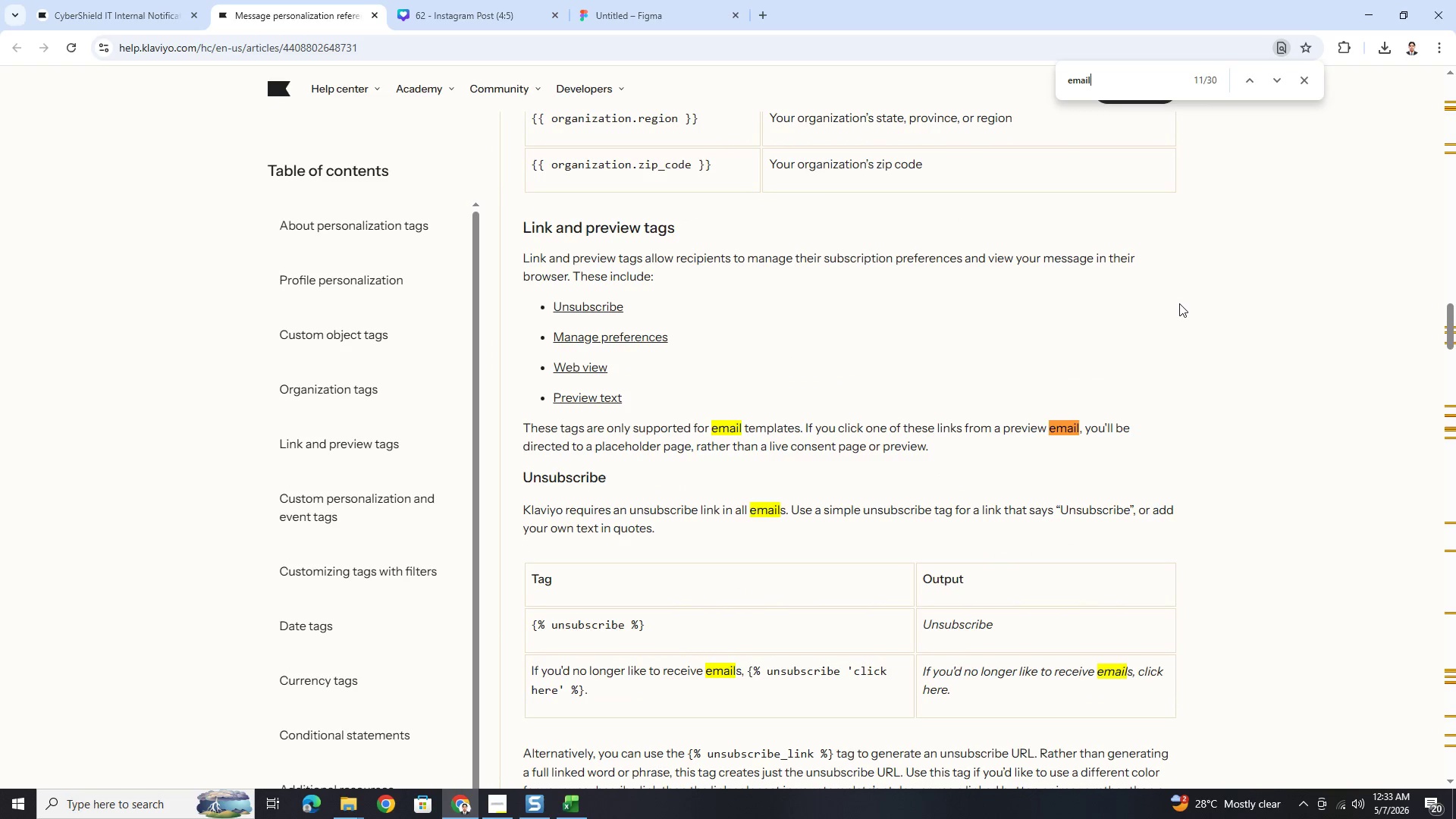 
key(Enter)
 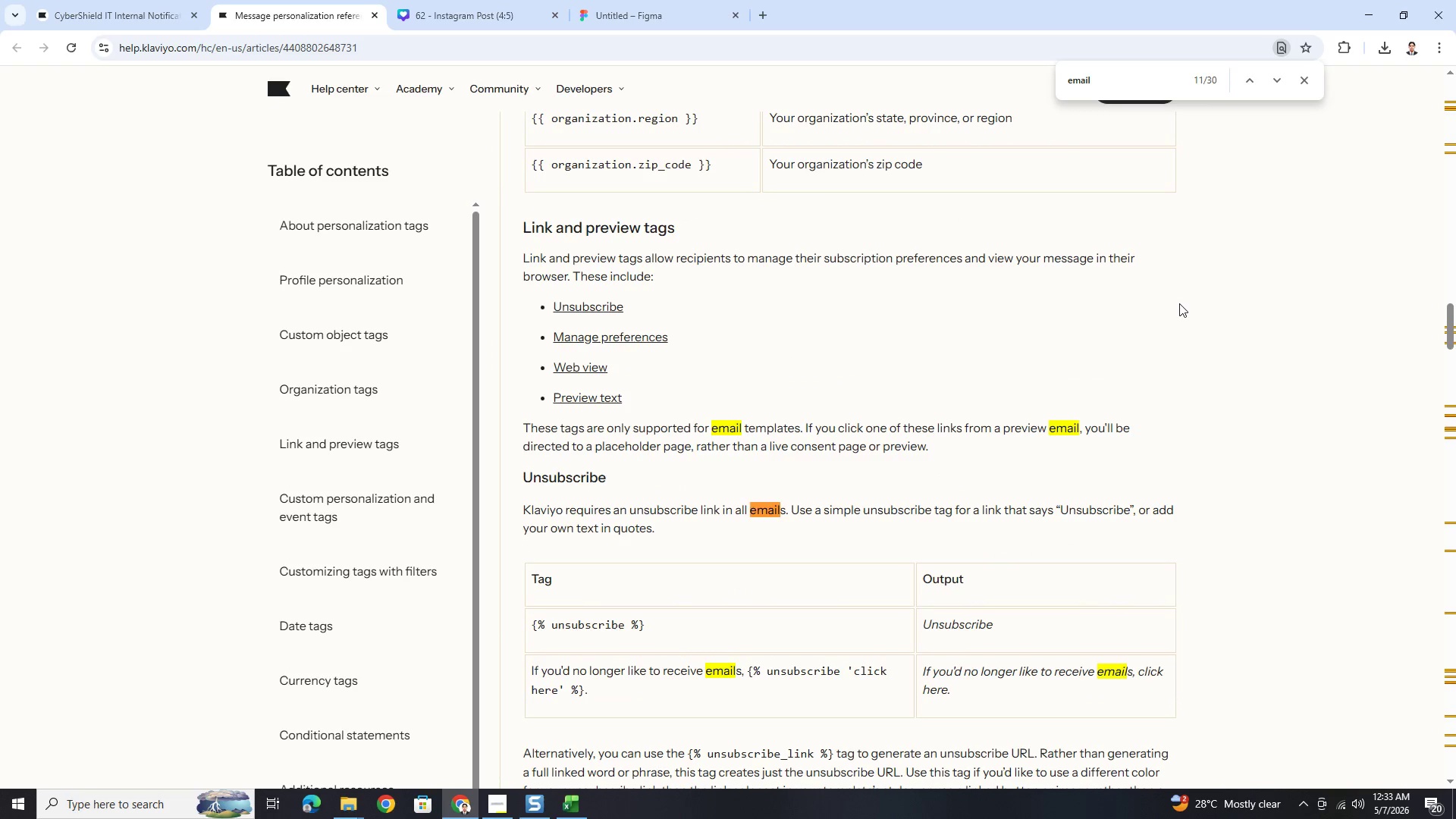 
key(Enter)
 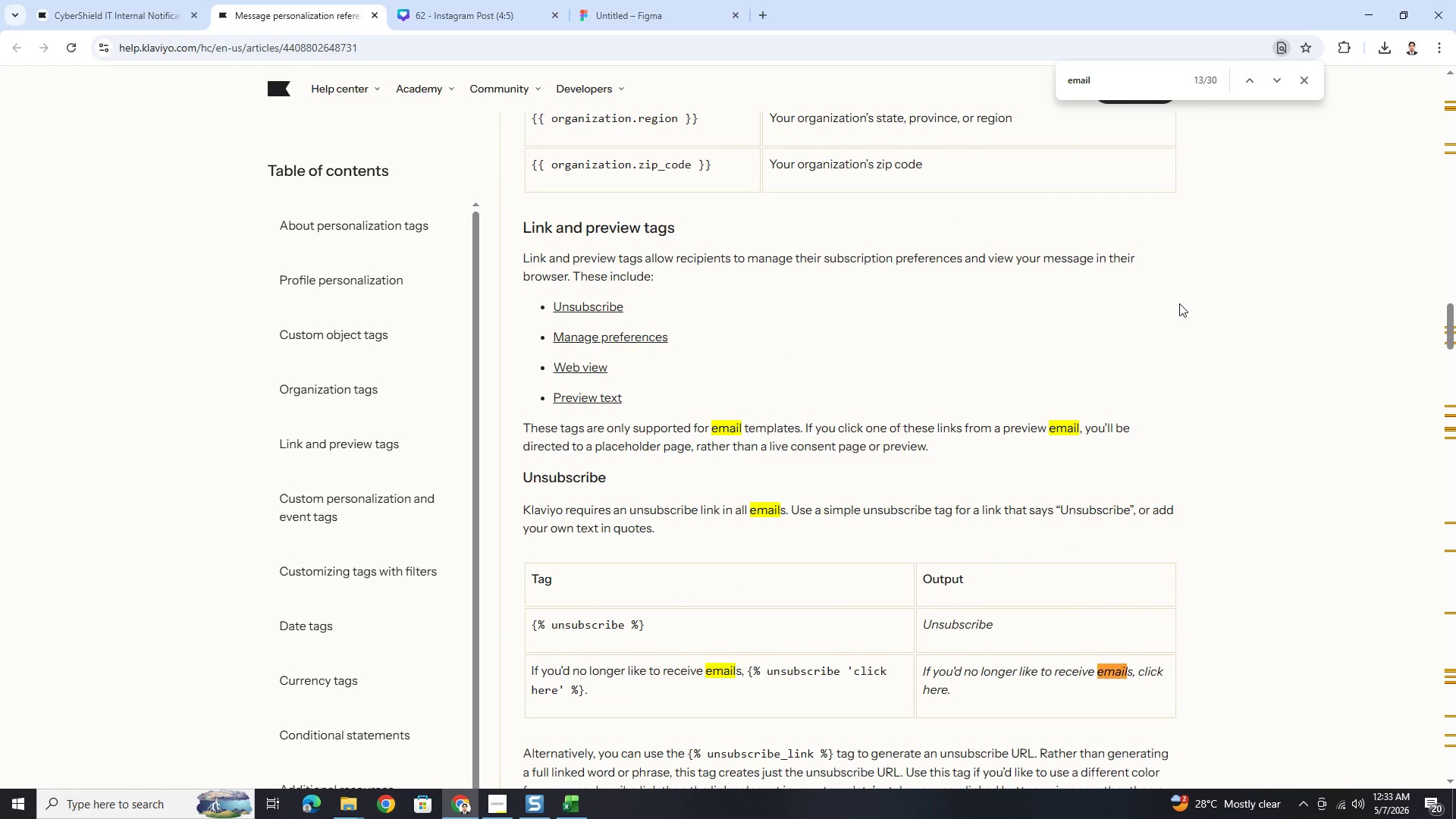 
key(Enter)
 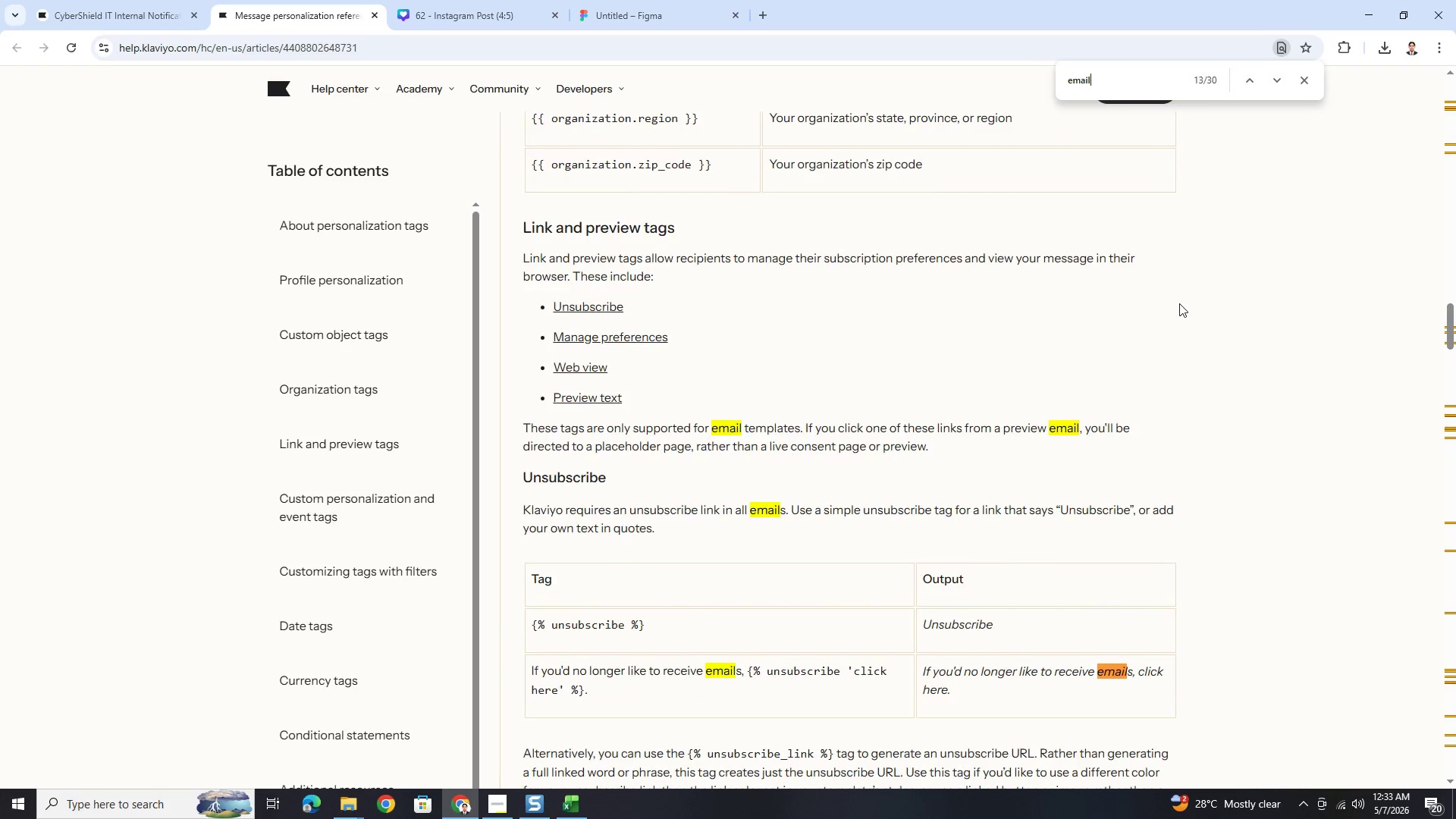 
key(Enter)
 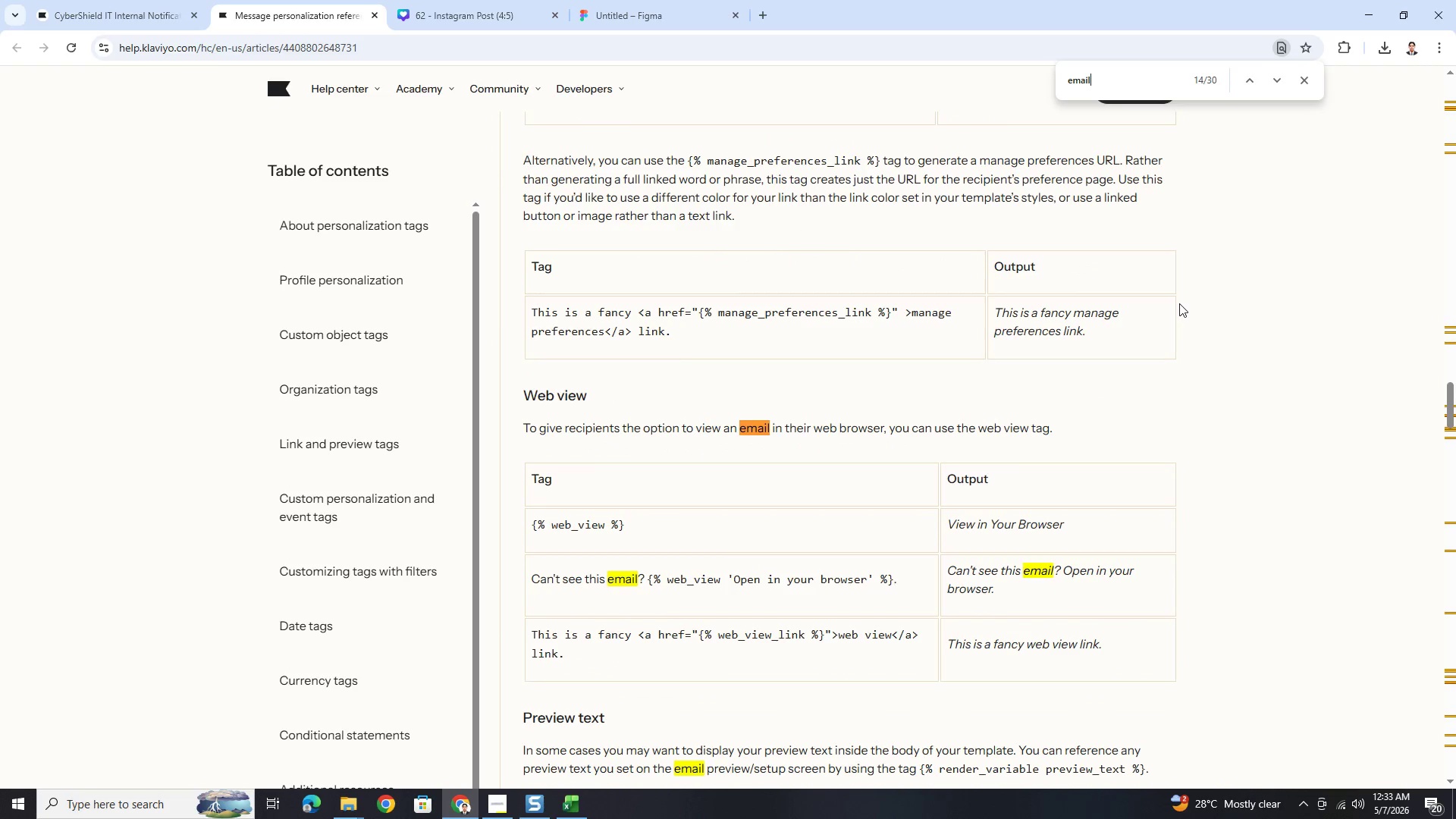 
key(Enter)
 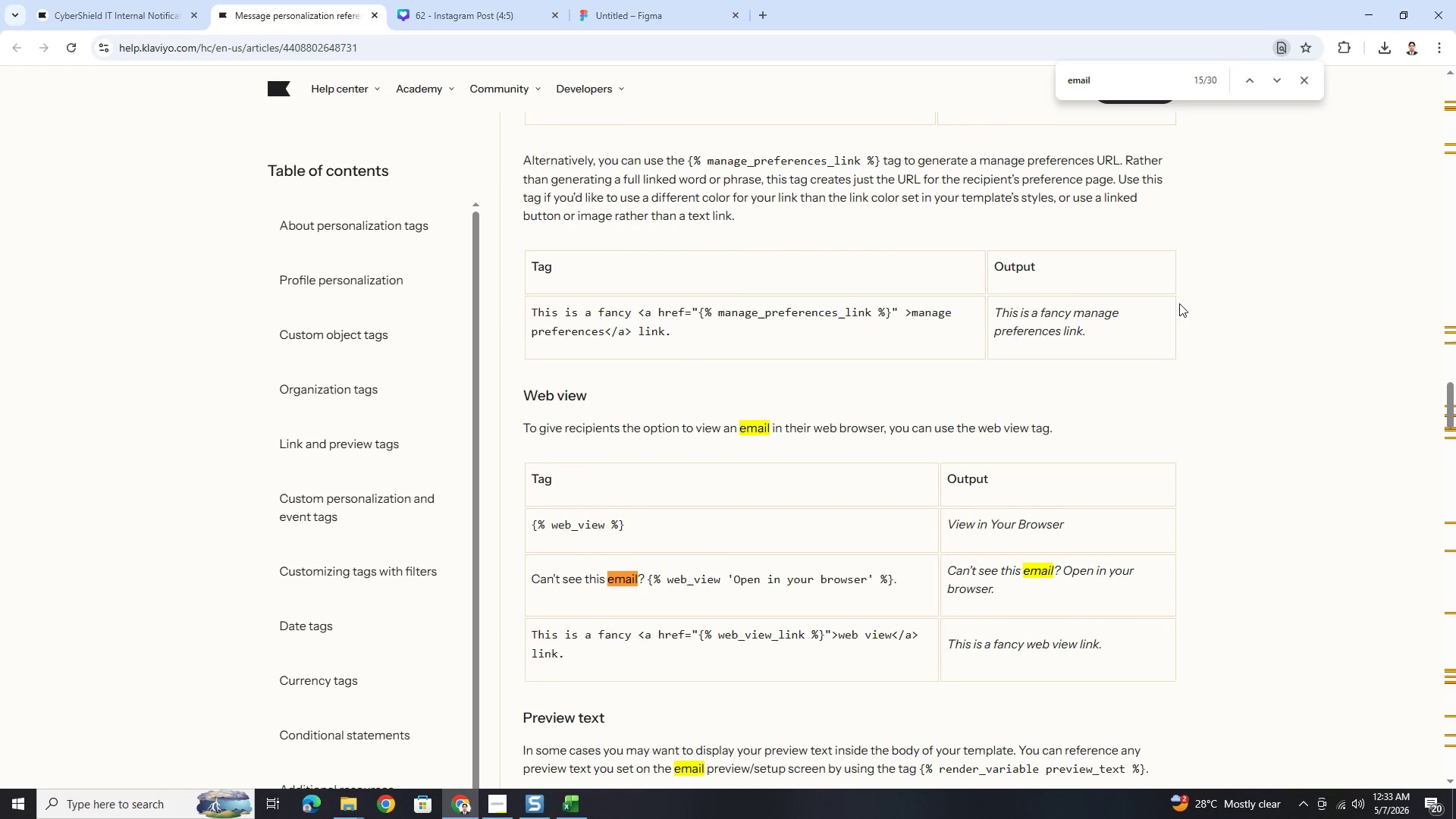 
key(Enter)
 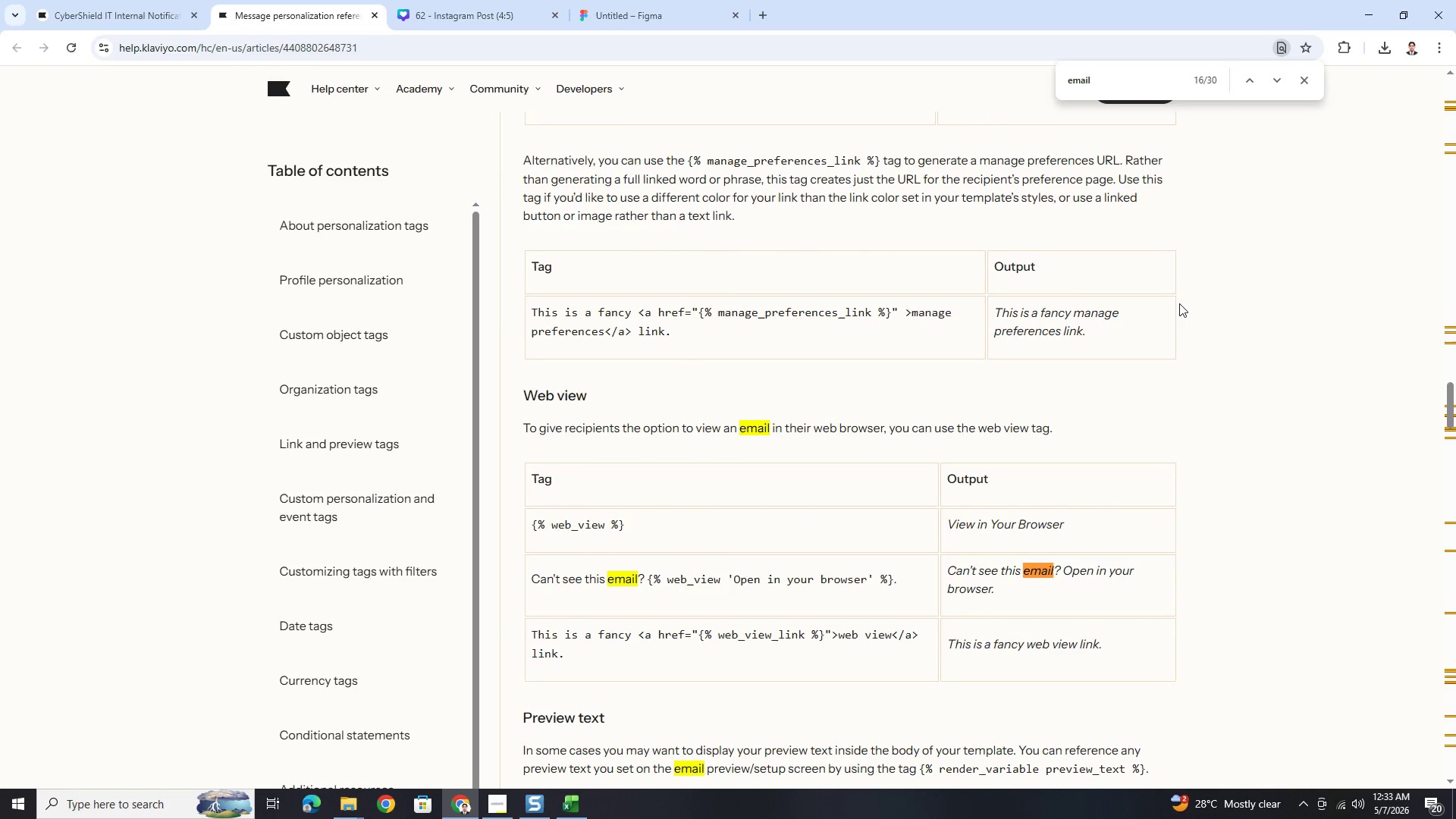 
key(Enter)
 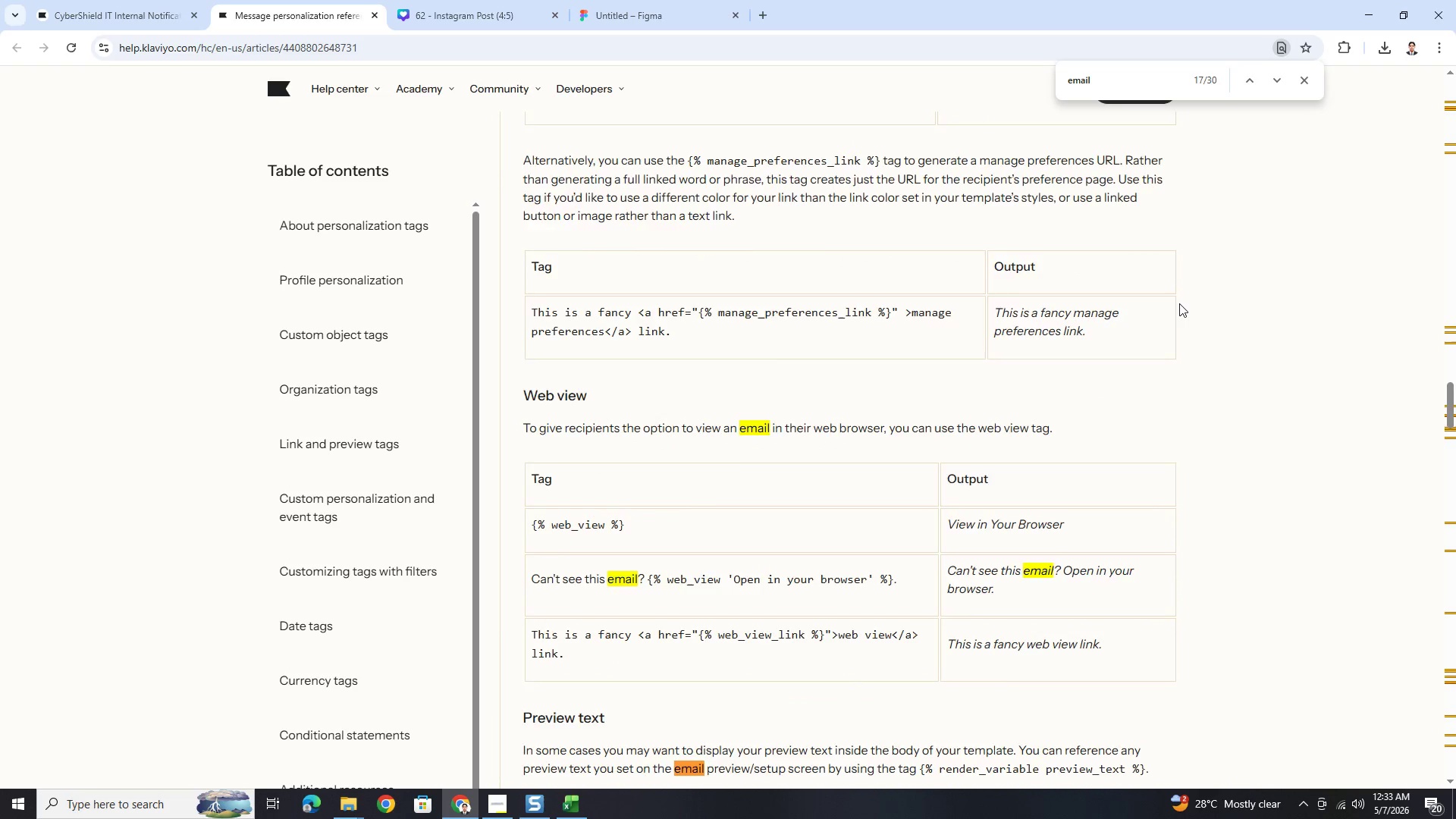 
key(Enter)
 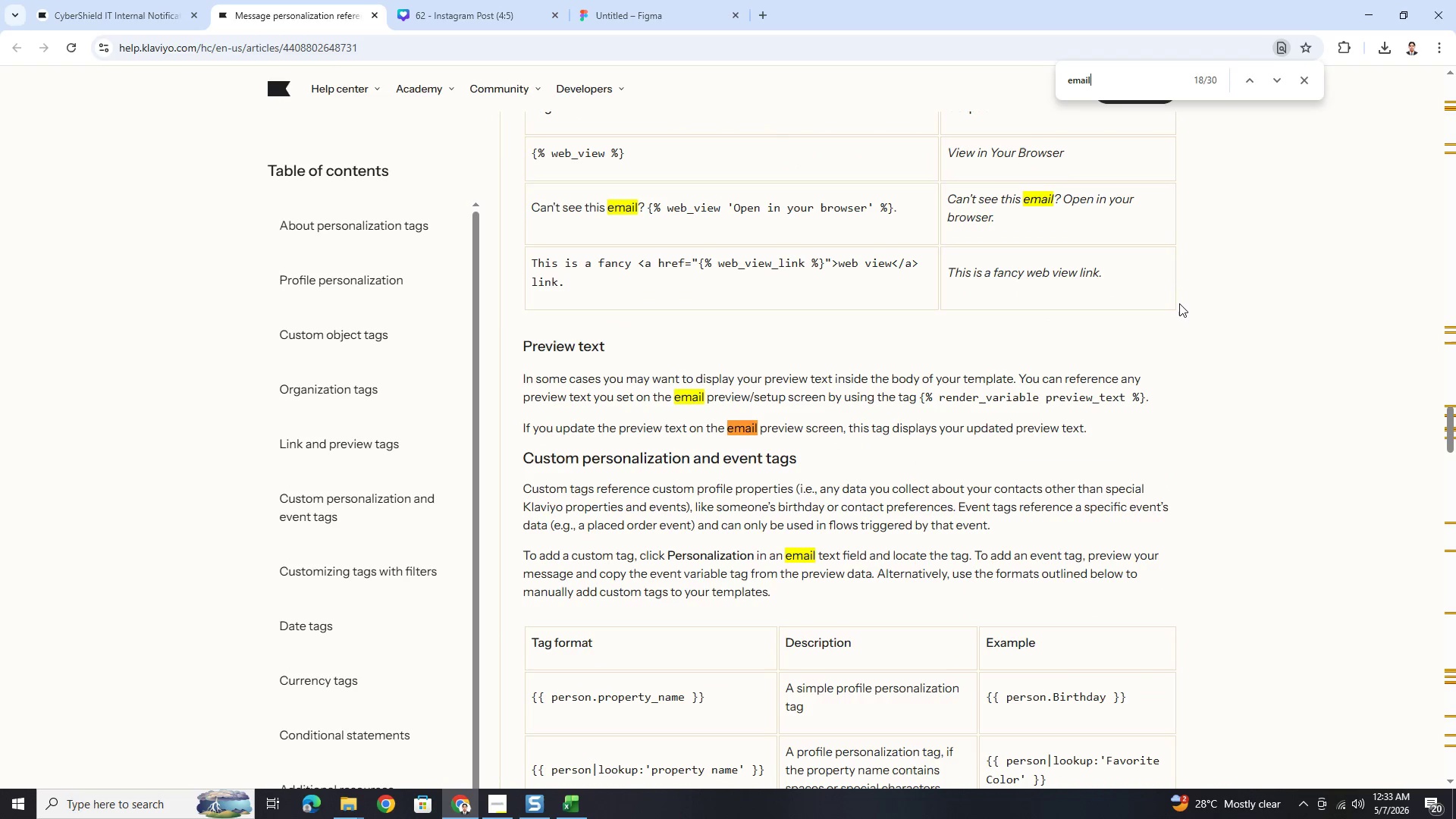 
key(Enter)
 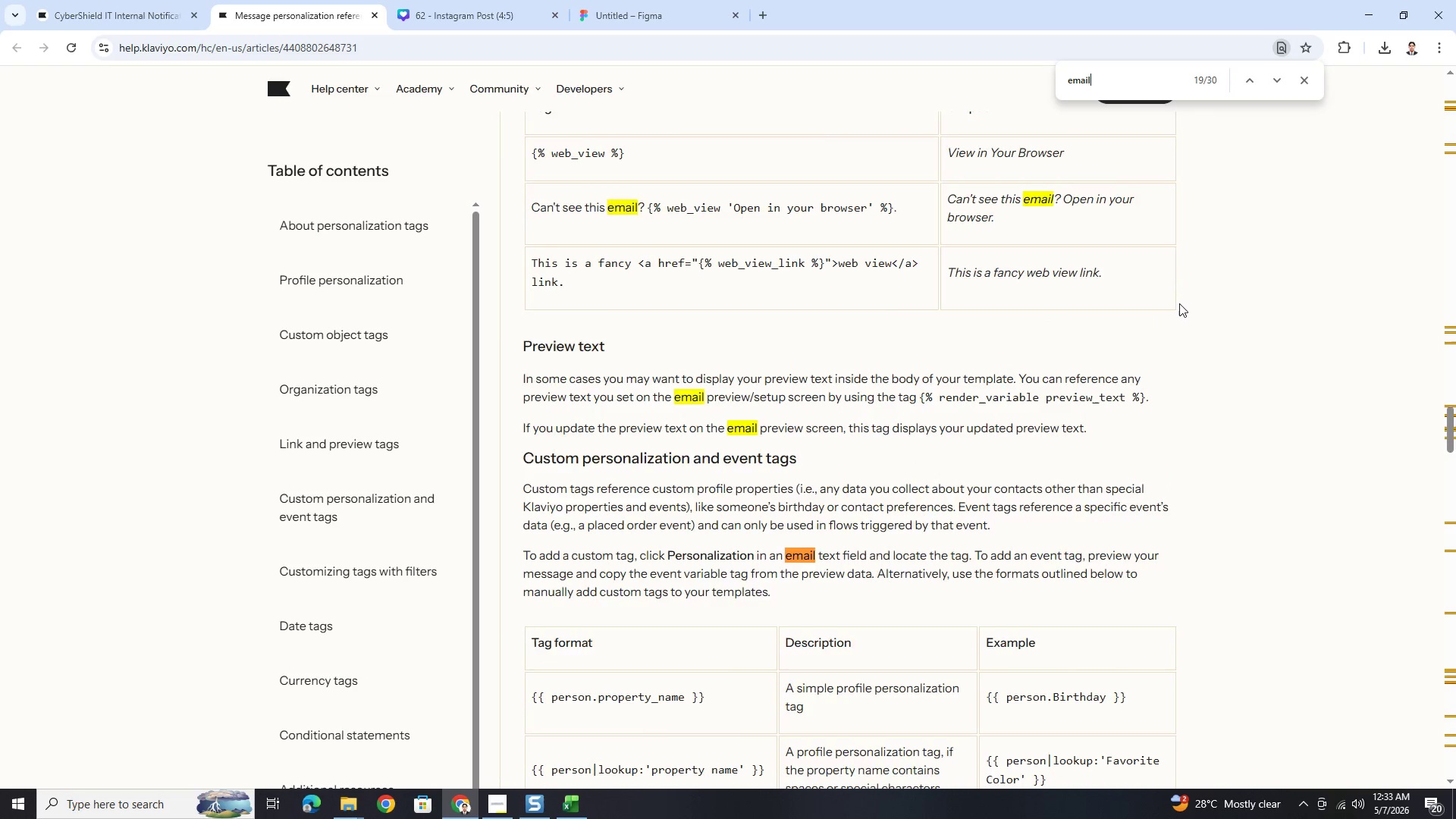 
key(Enter)
 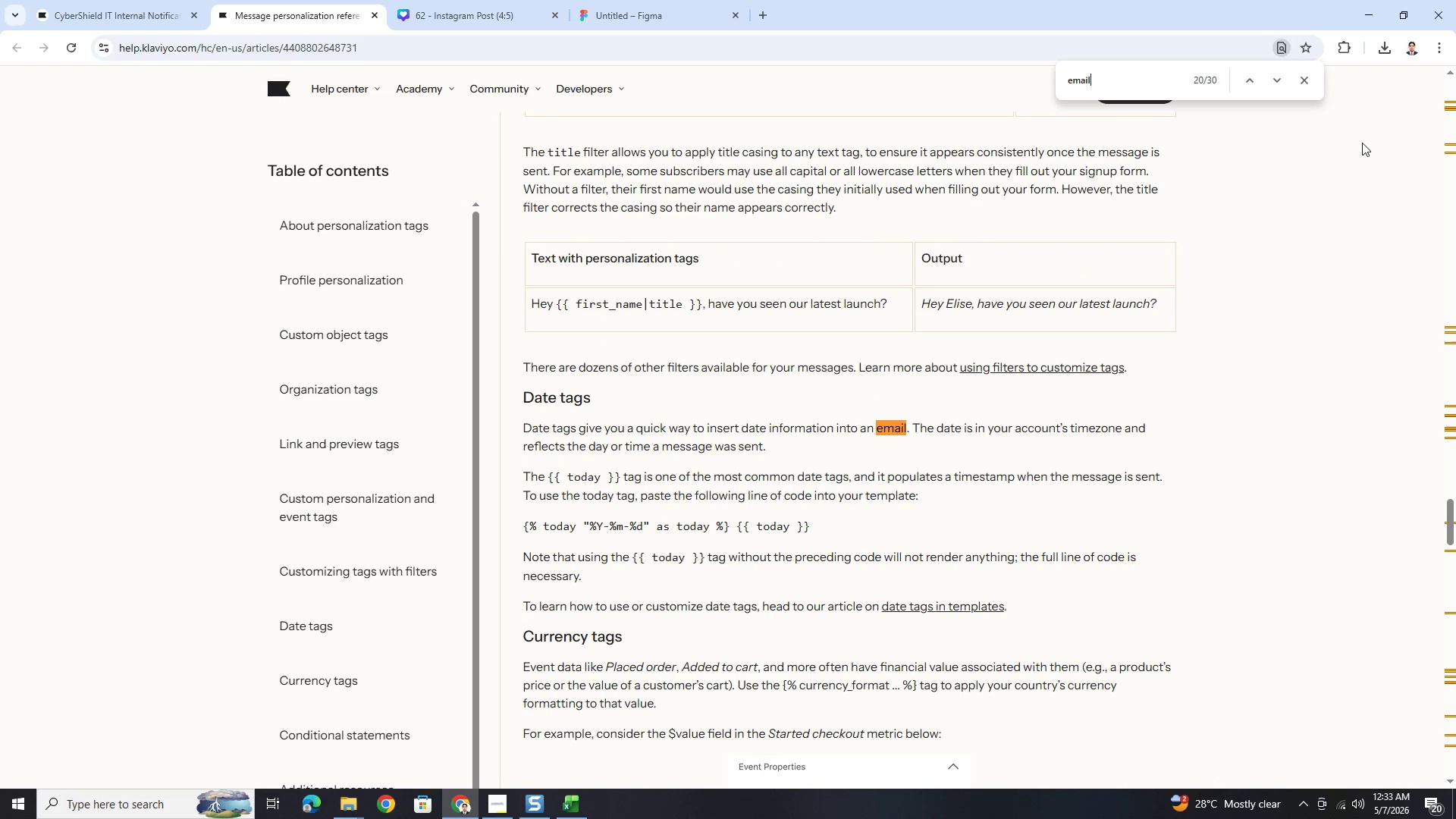 
left_click([1256, 79])
 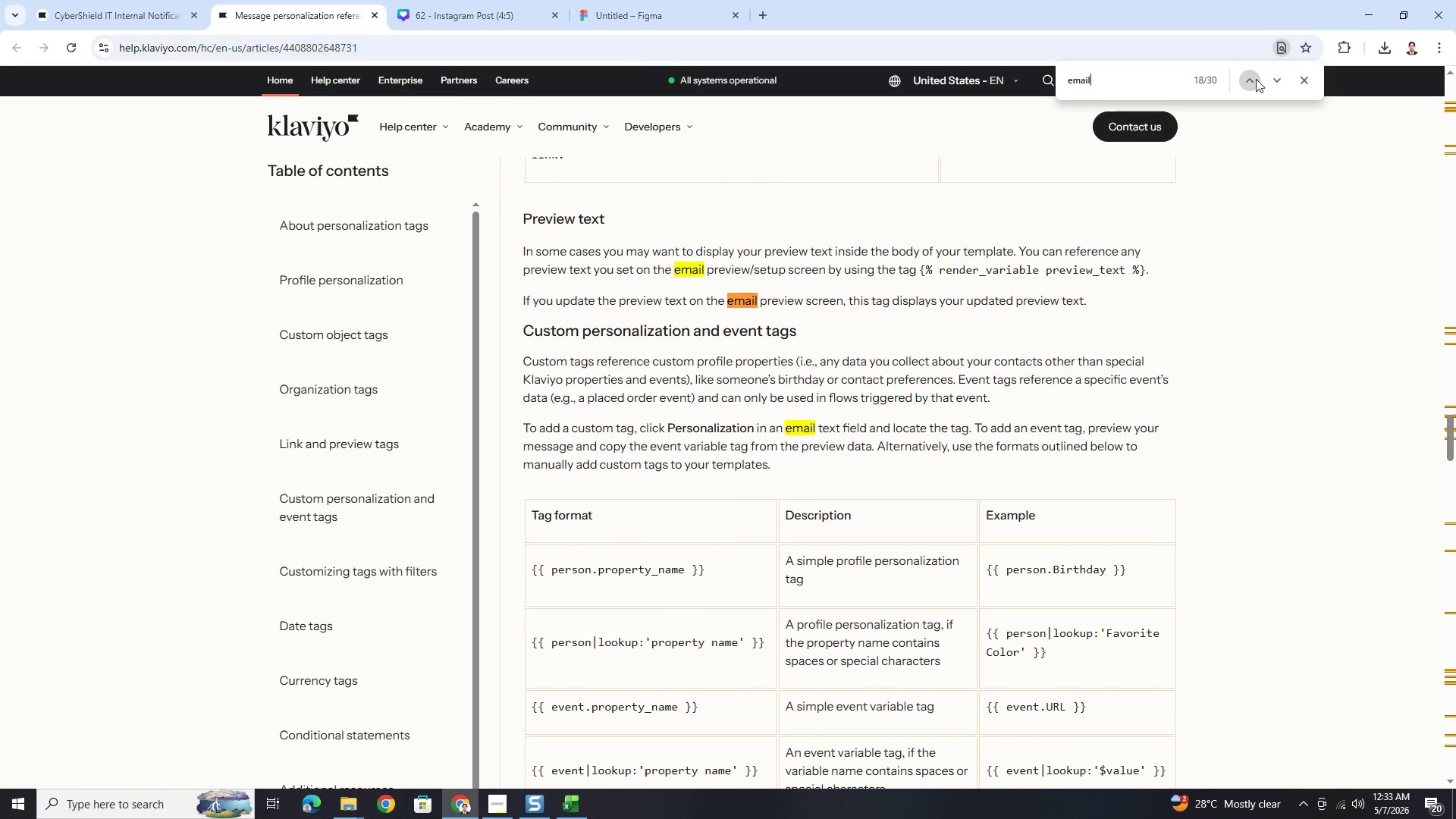 
double_click([1256, 79])
 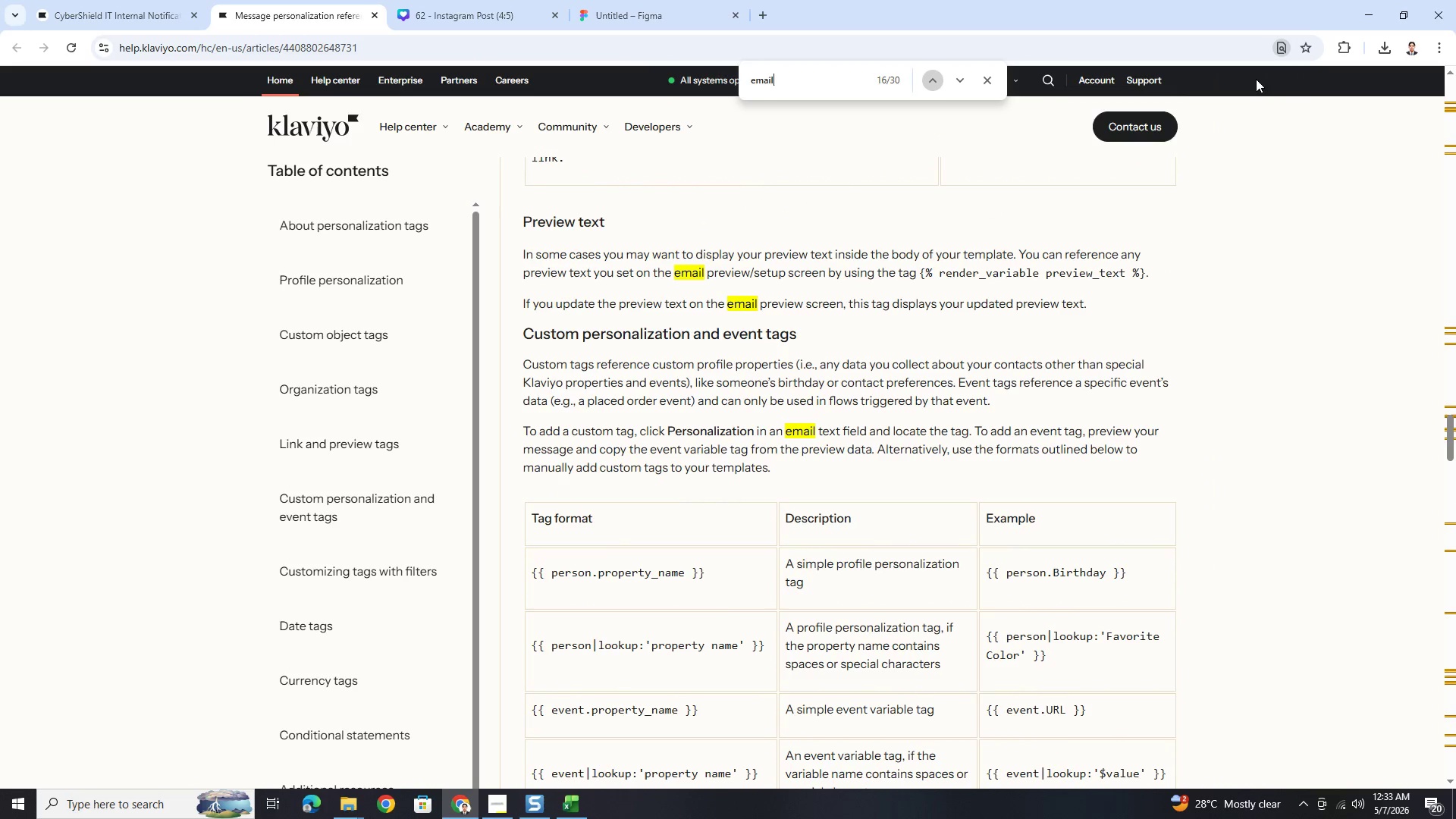 
double_click([1256, 79])
 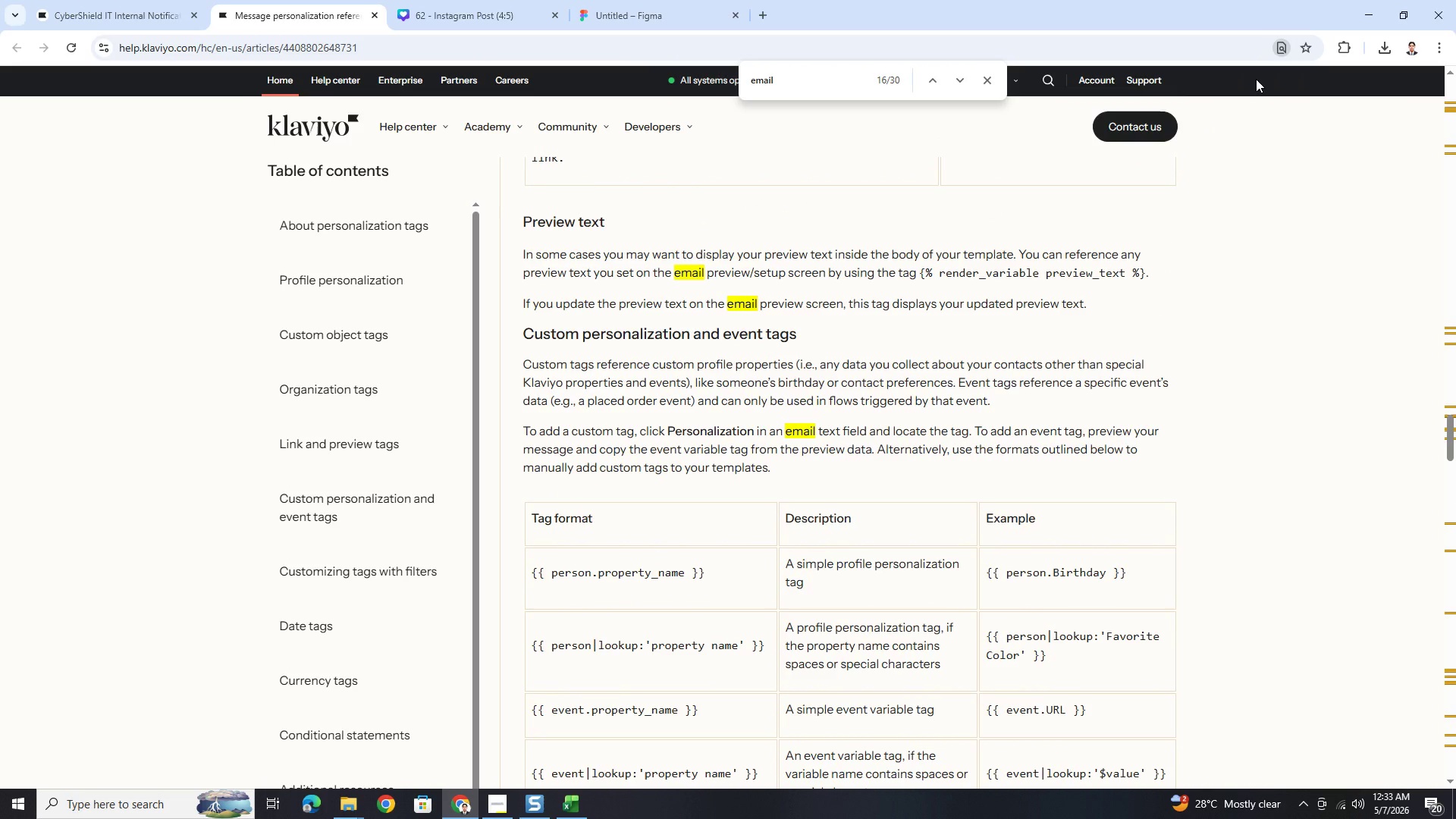 
left_click([1256, 79])
 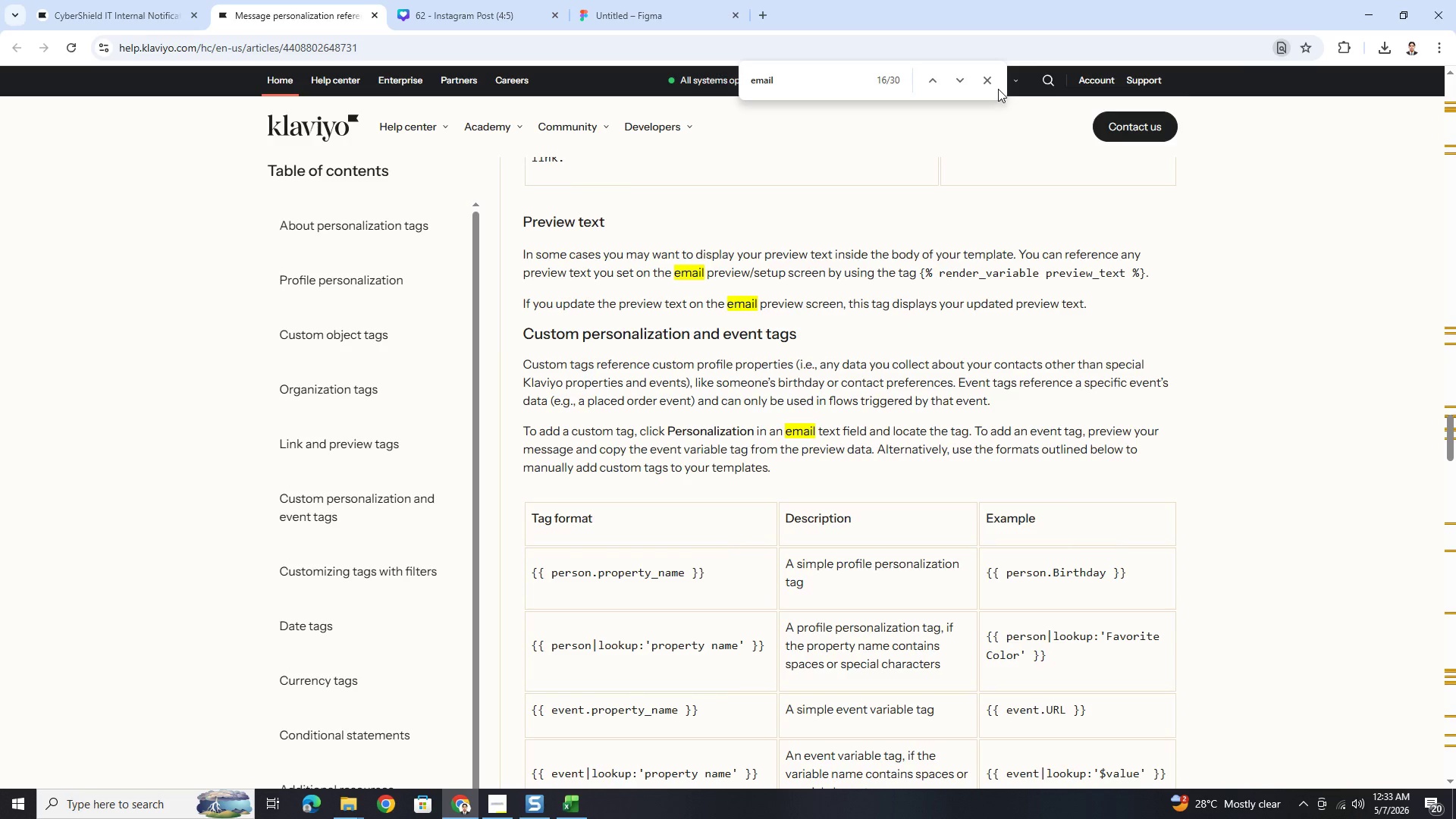 
left_click([987, 80])
 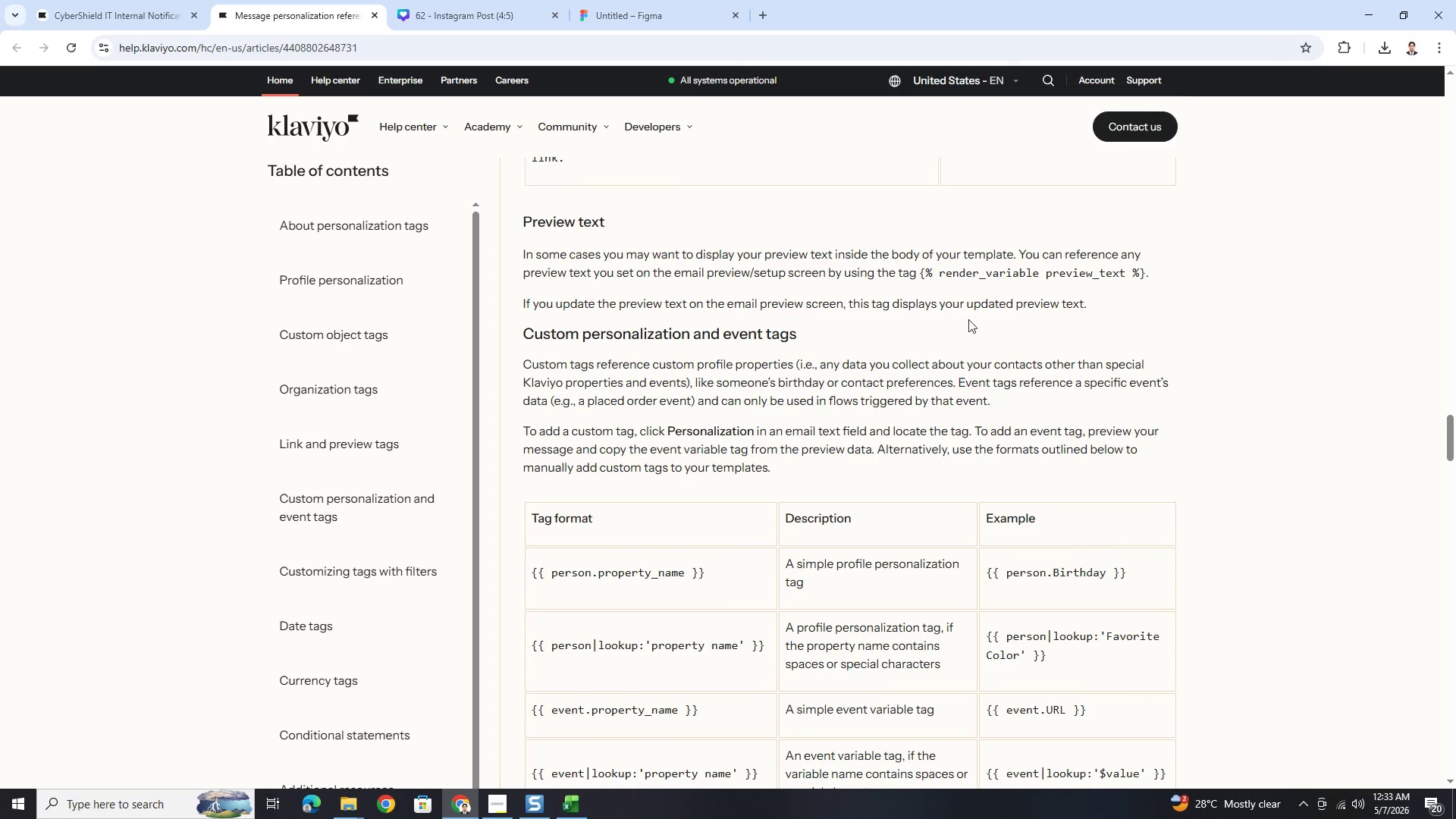 
scroll: coordinate [1270, 448], scroll_direction: up, amount: 35.0
 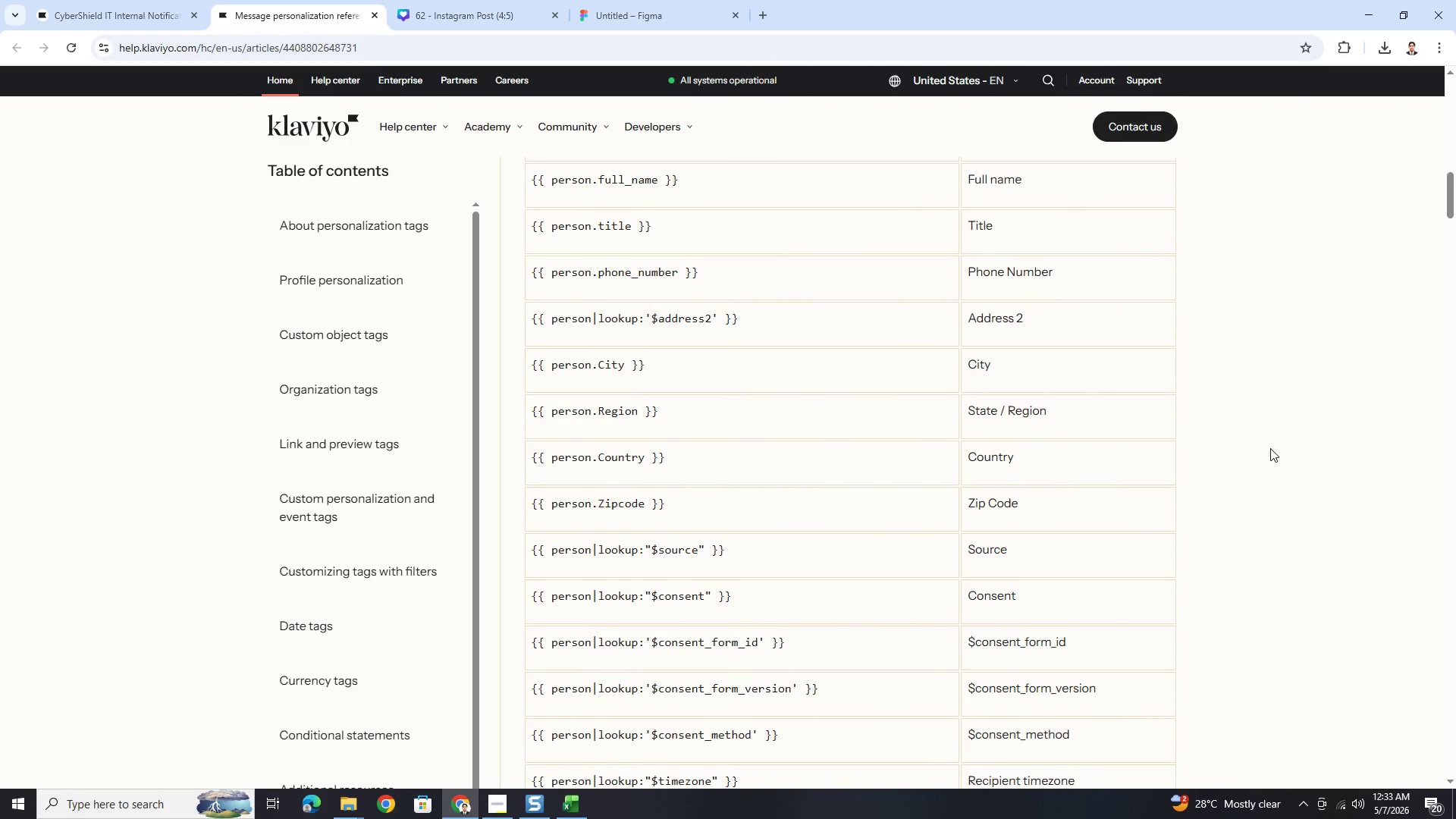 
scroll: coordinate [1270, 448], scroll_direction: down, amount: 5.0
 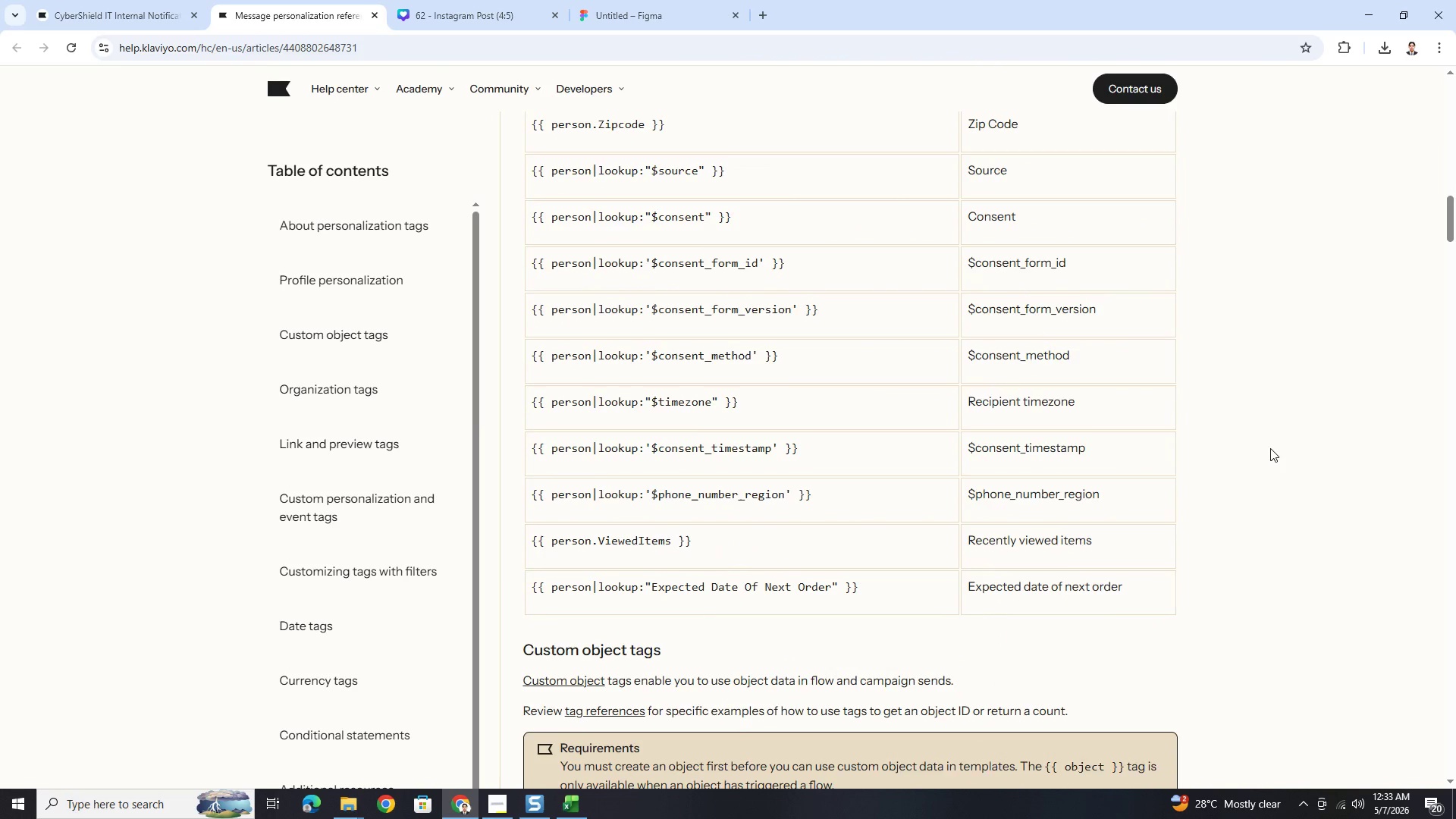 
scroll: coordinate [1270, 448], scroll_direction: up, amount: 5.0
 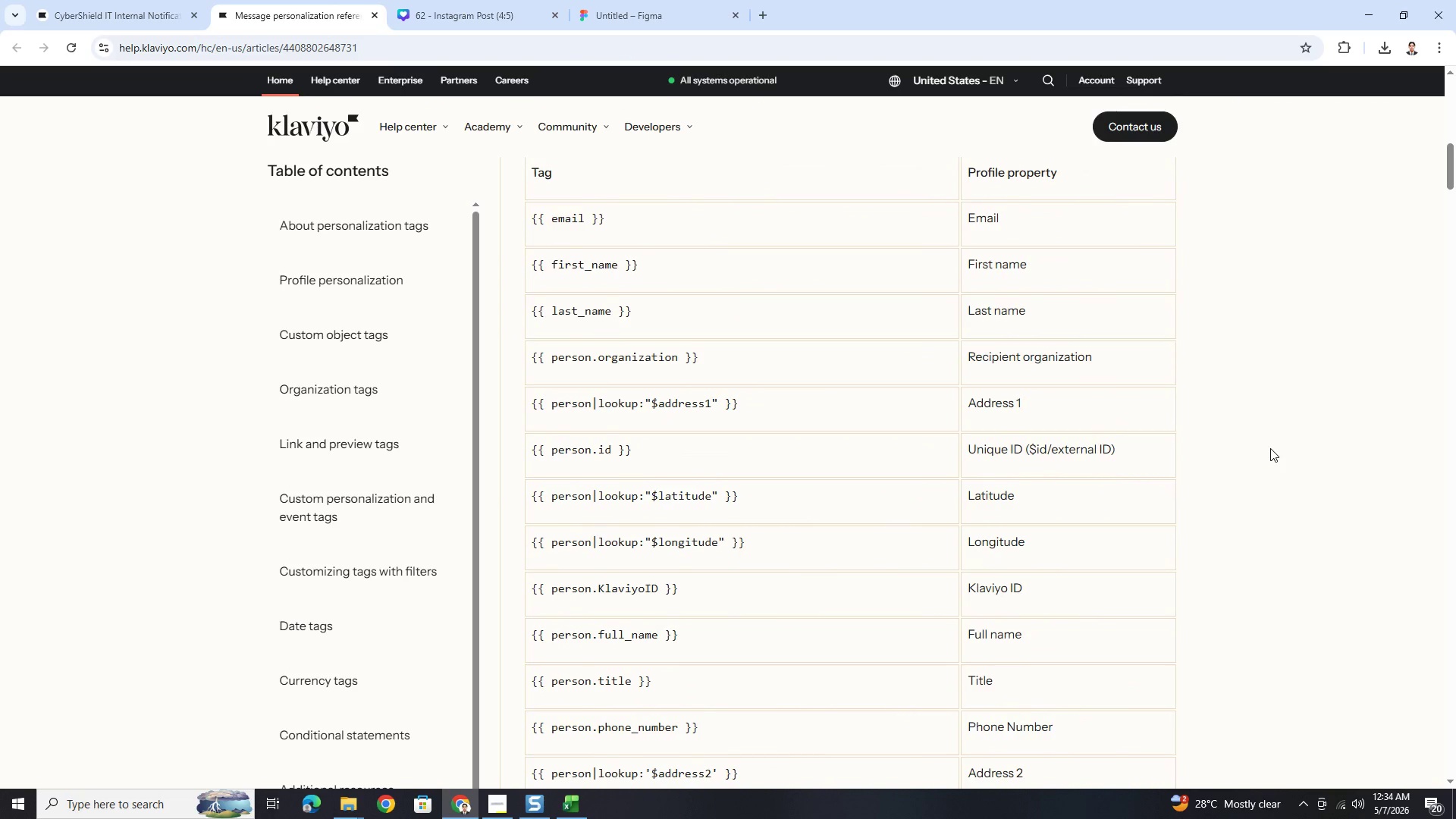 
left_click_drag(start_coordinate=[621, 224], to_coordinate=[529, 219])
 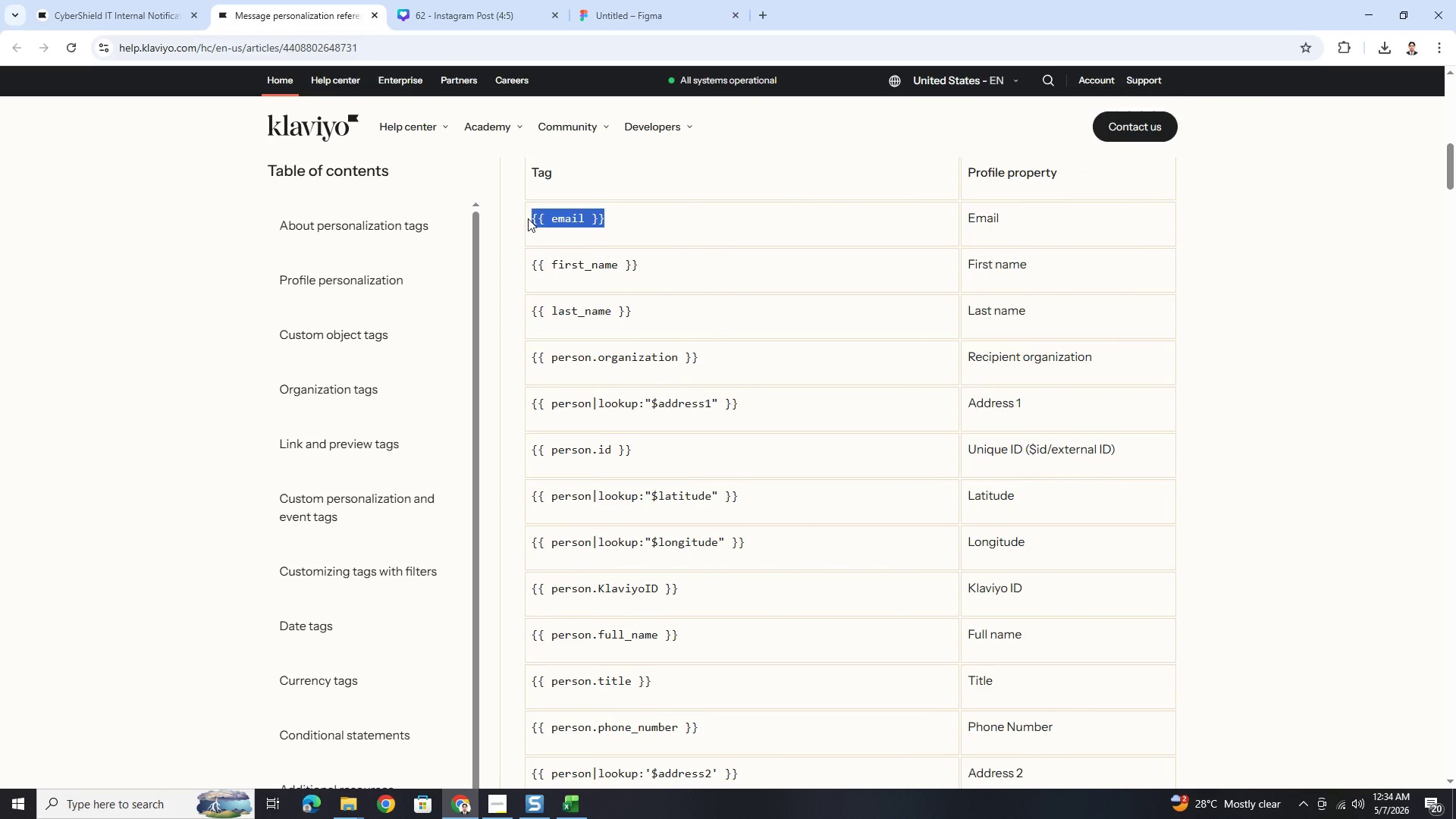 
key(Control+C)
 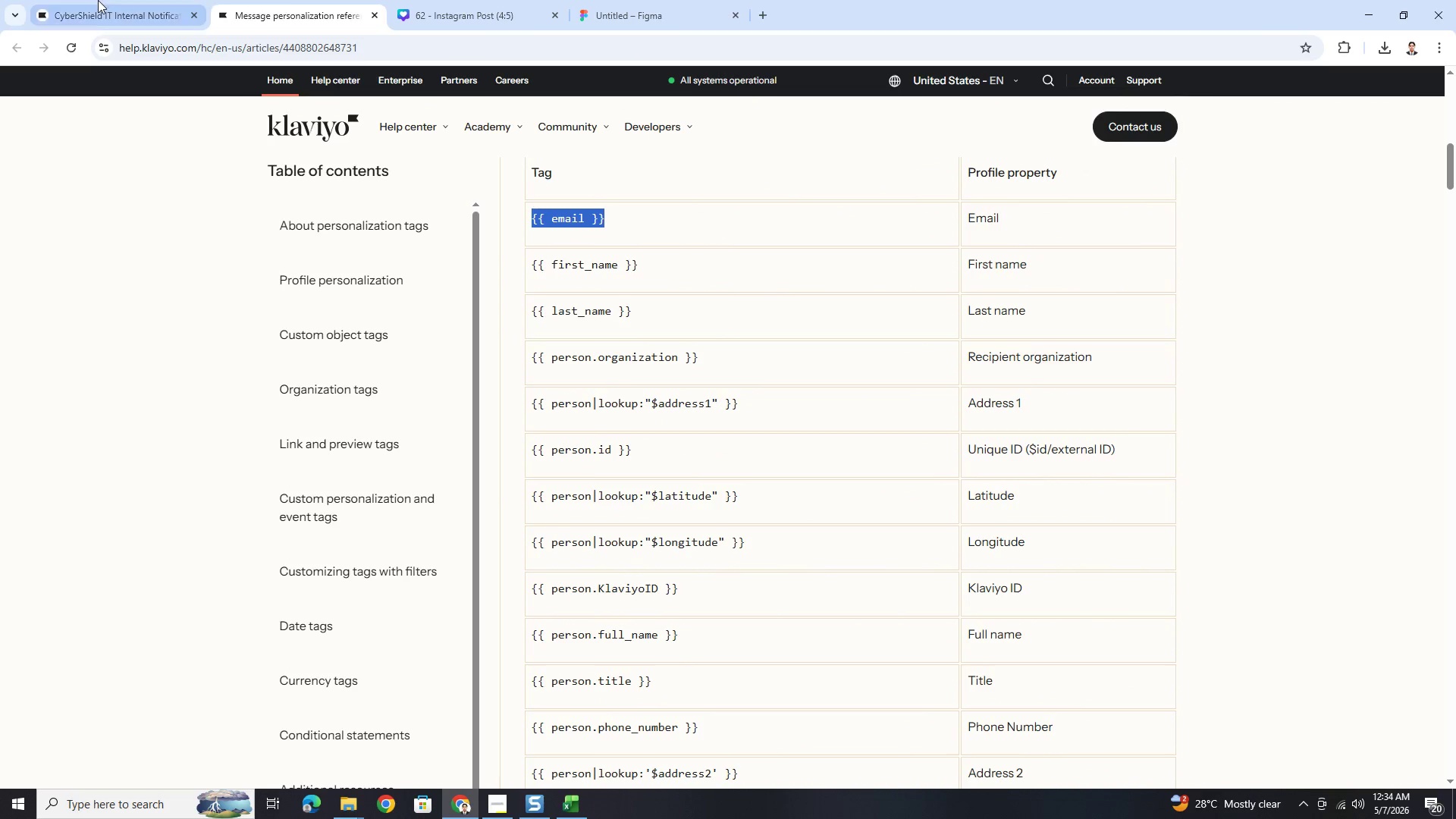 
left_click([98, 0])
 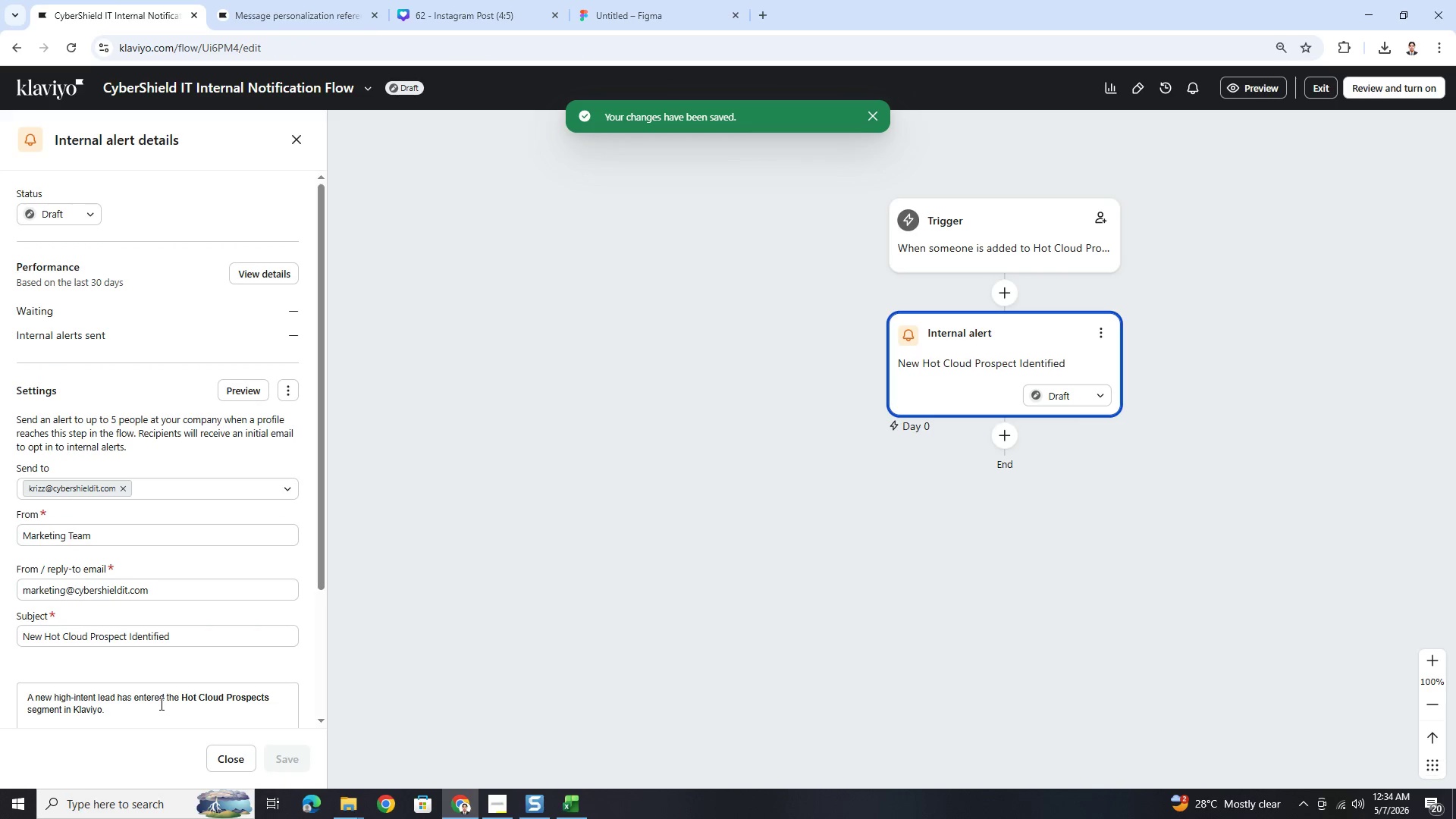 
scroll: coordinate [165, 697], scroll_direction: down, amount: 4.0
 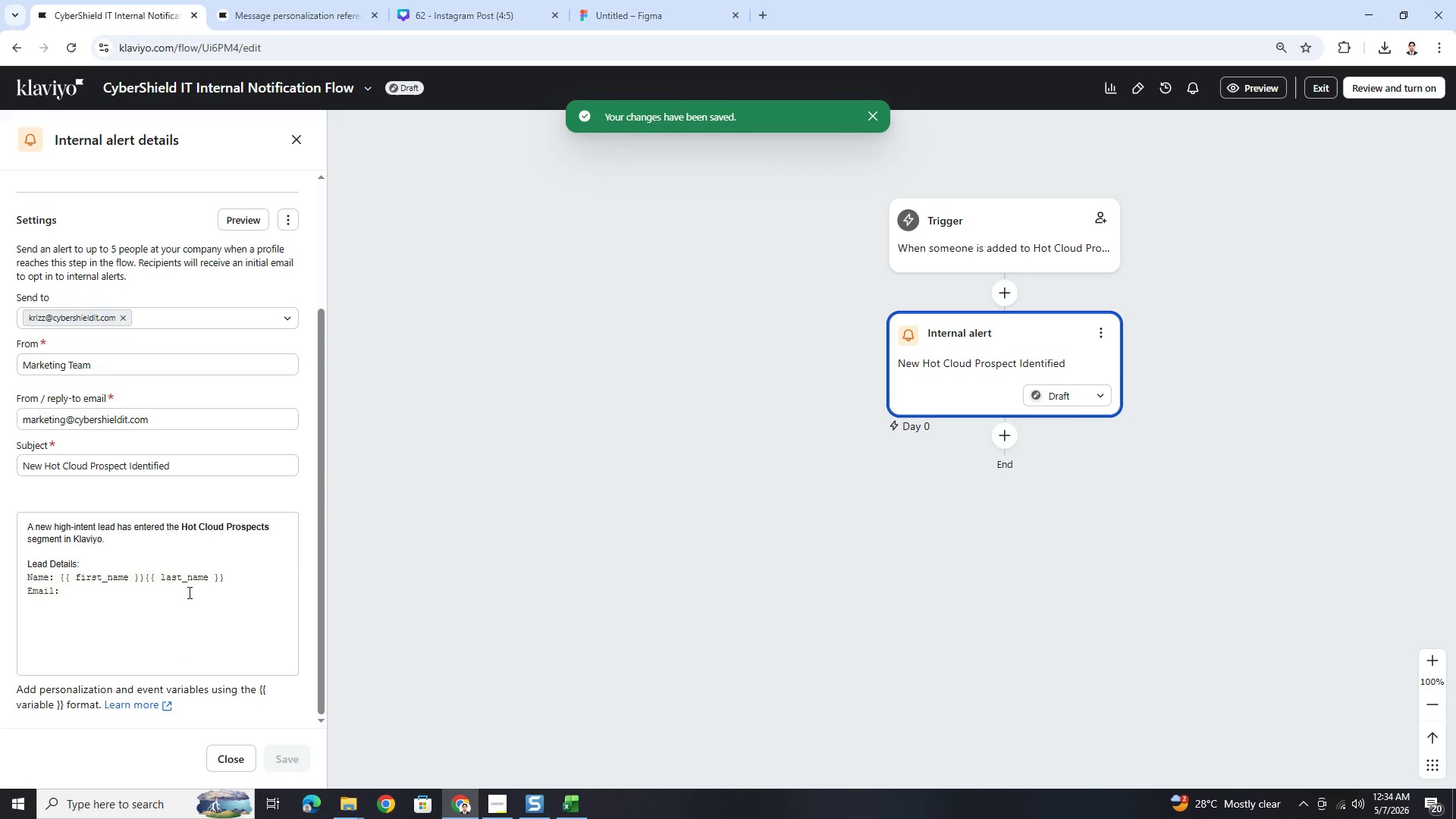 
left_click([184, 595])
 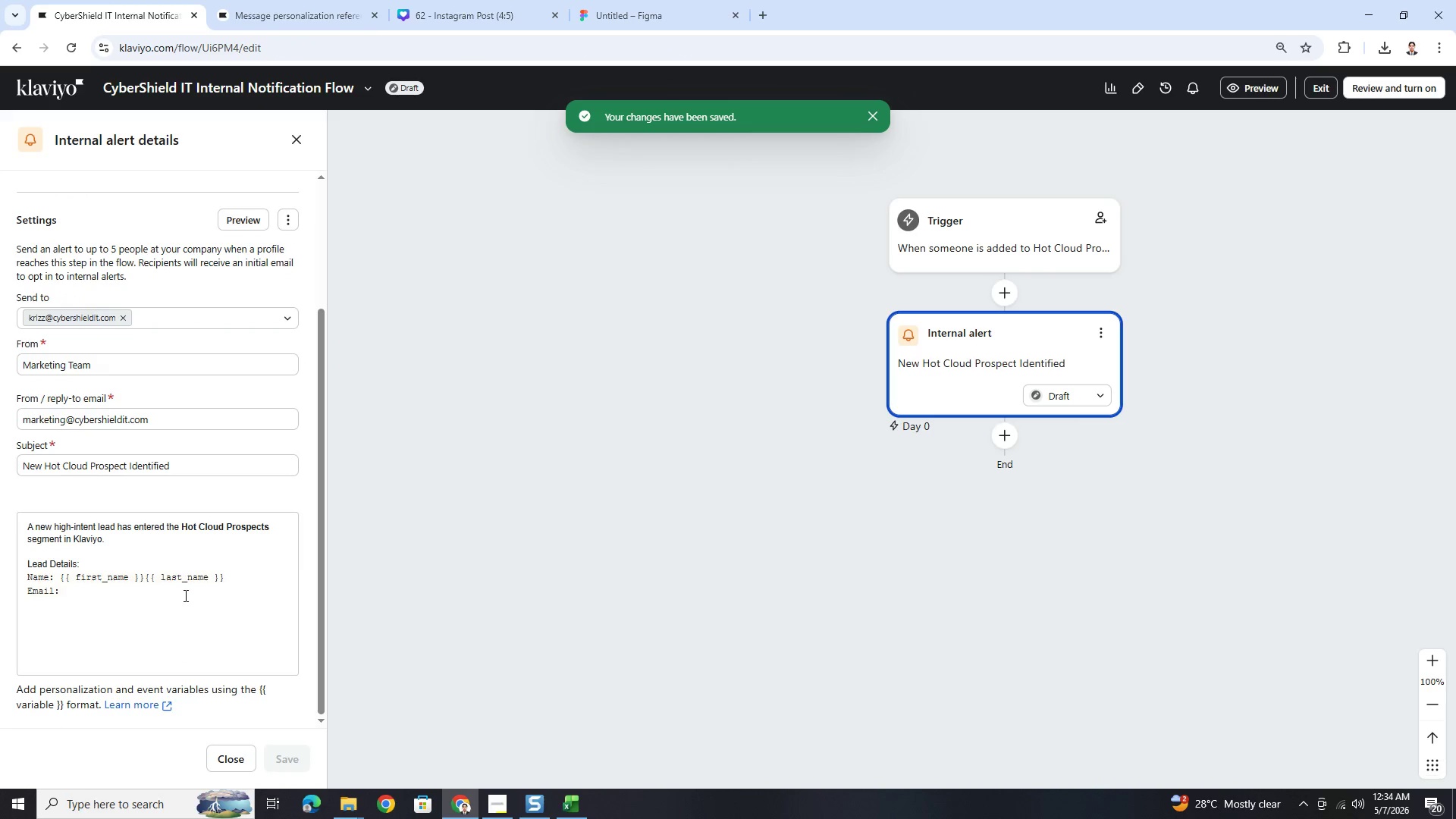 
key(Control+V)
 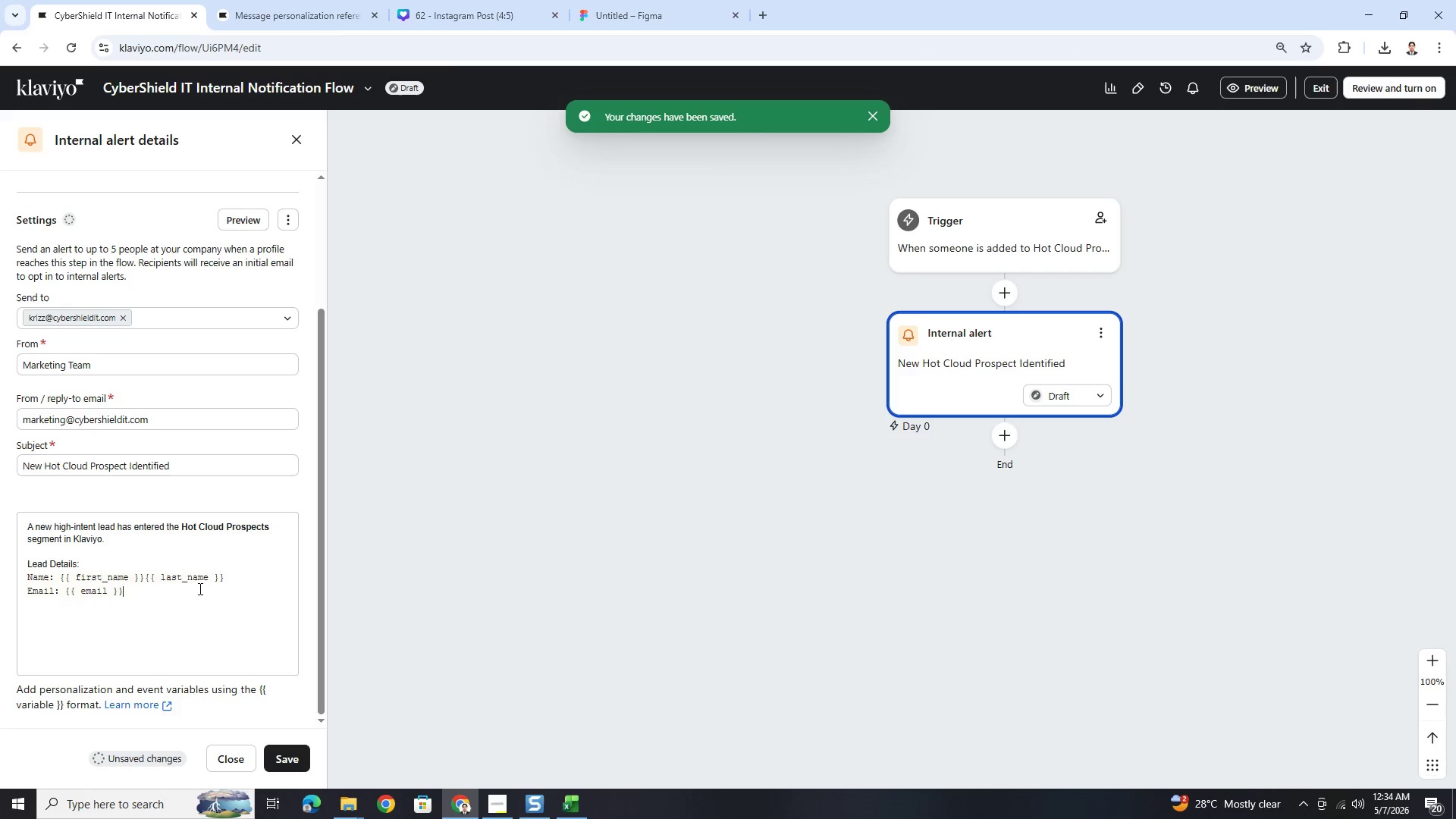 
wait(10.34)
 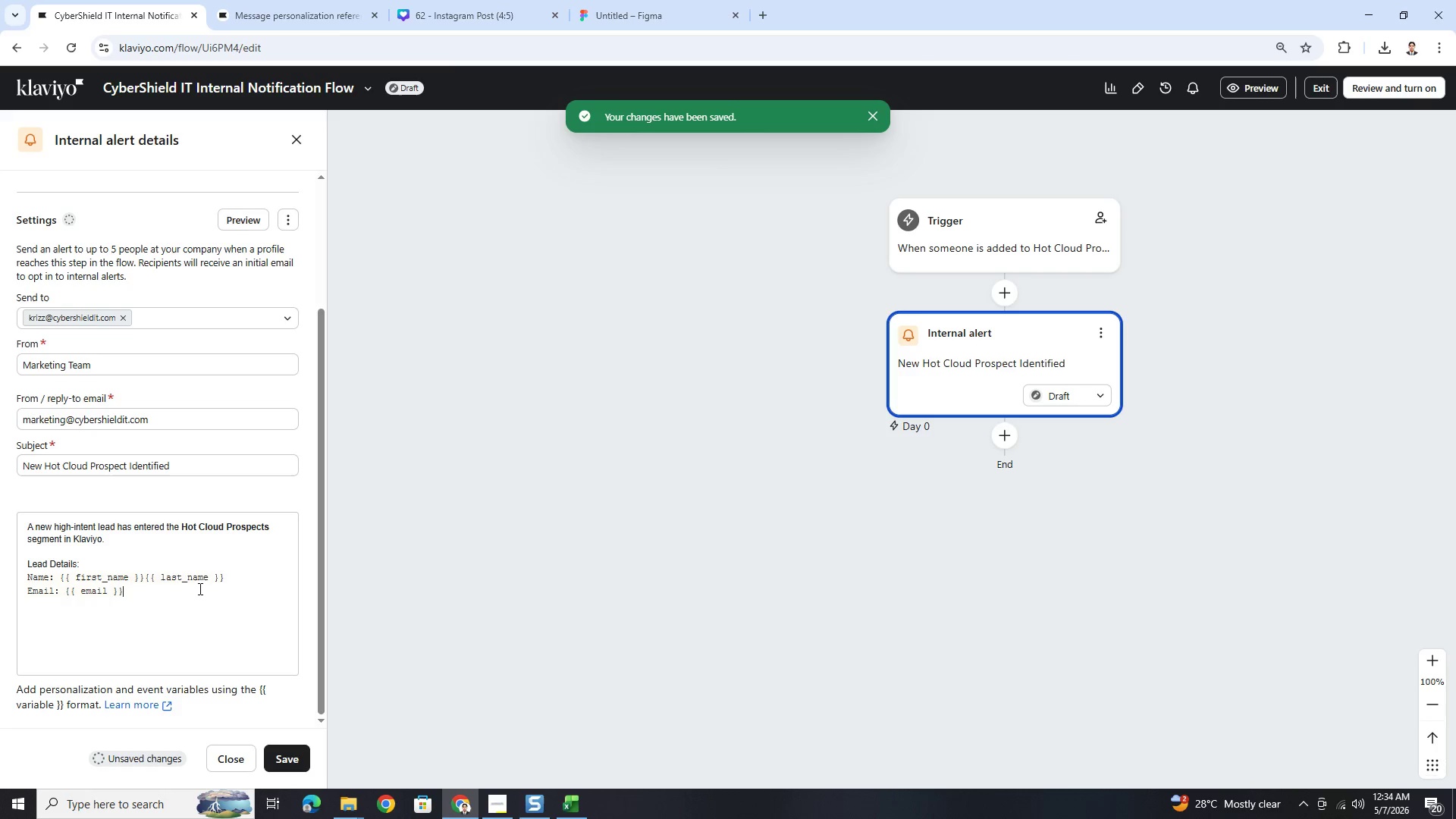 
left_click([297, 745])
 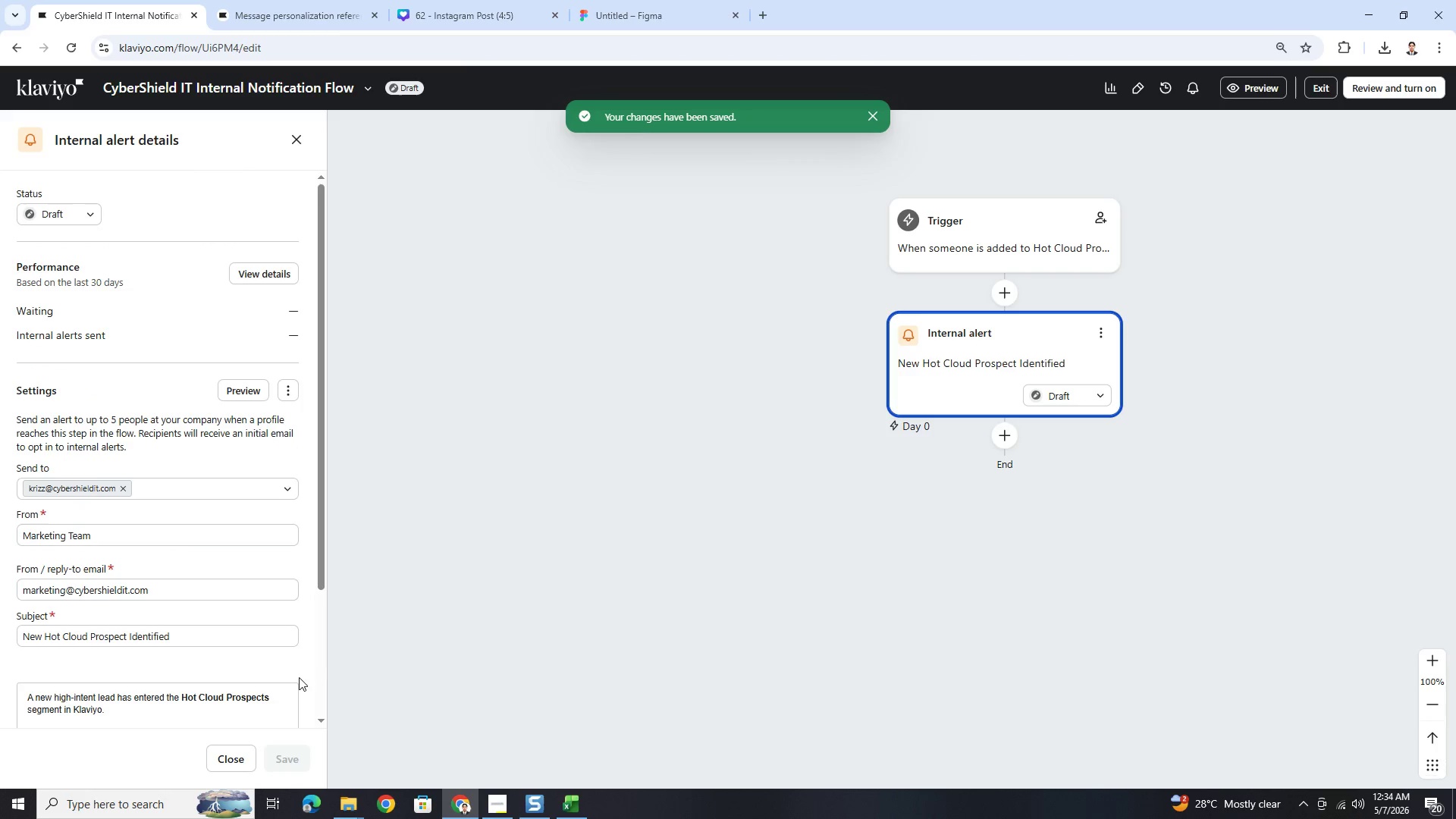 
scroll: coordinate [274, 629], scroll_direction: down, amount: 3.0
 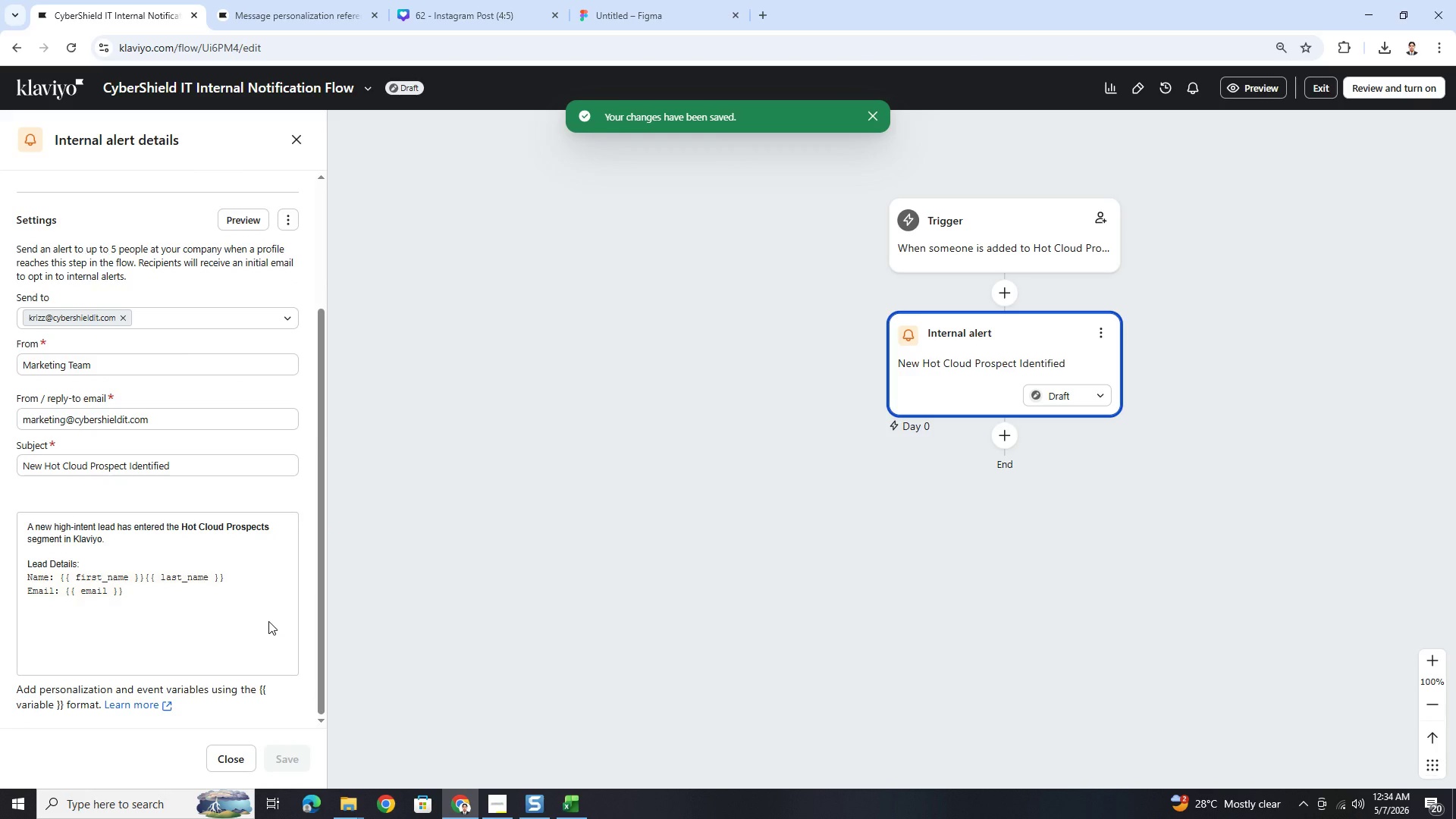 
wait(6.96)
 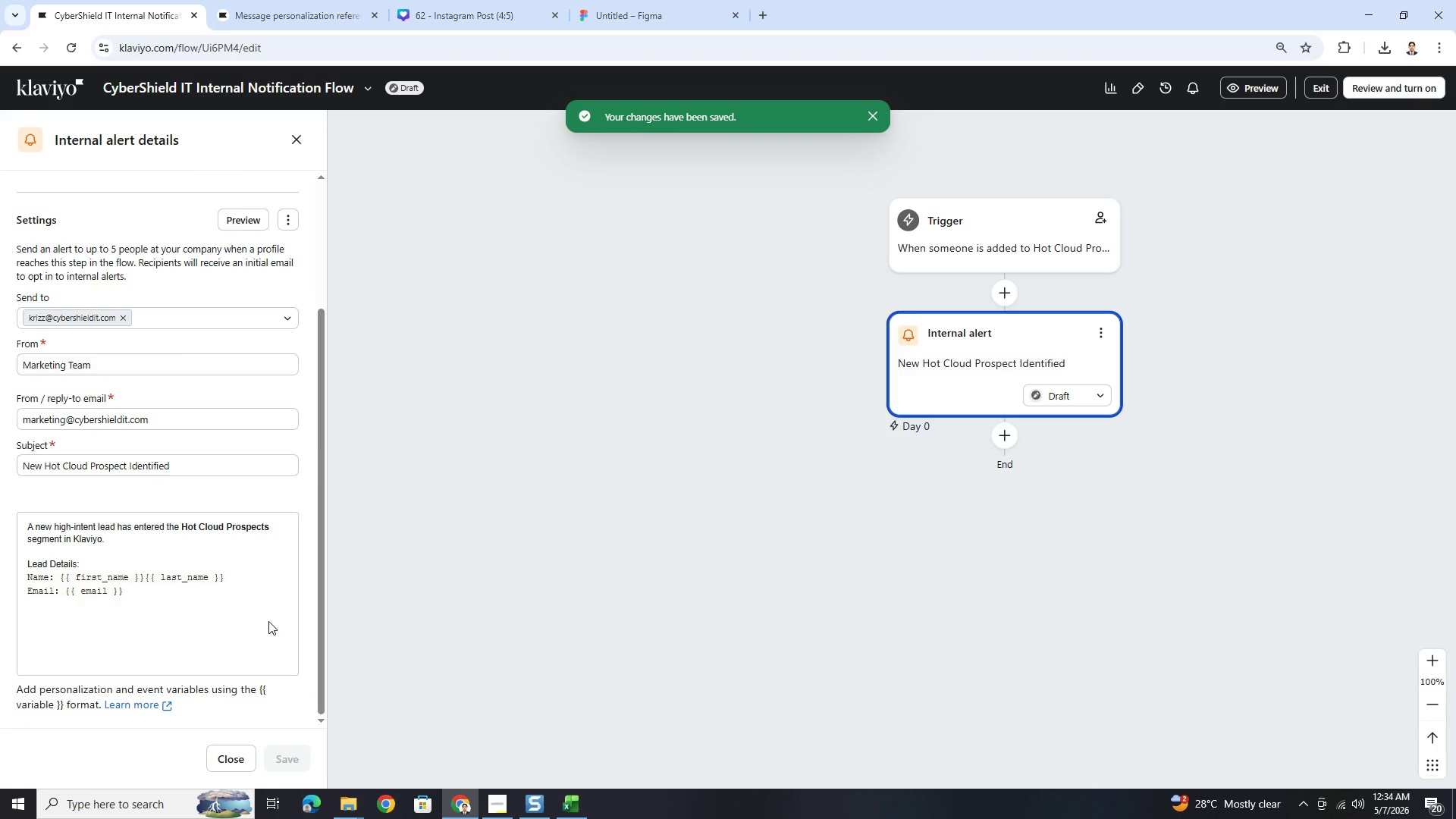 
left_click([263, 220])
 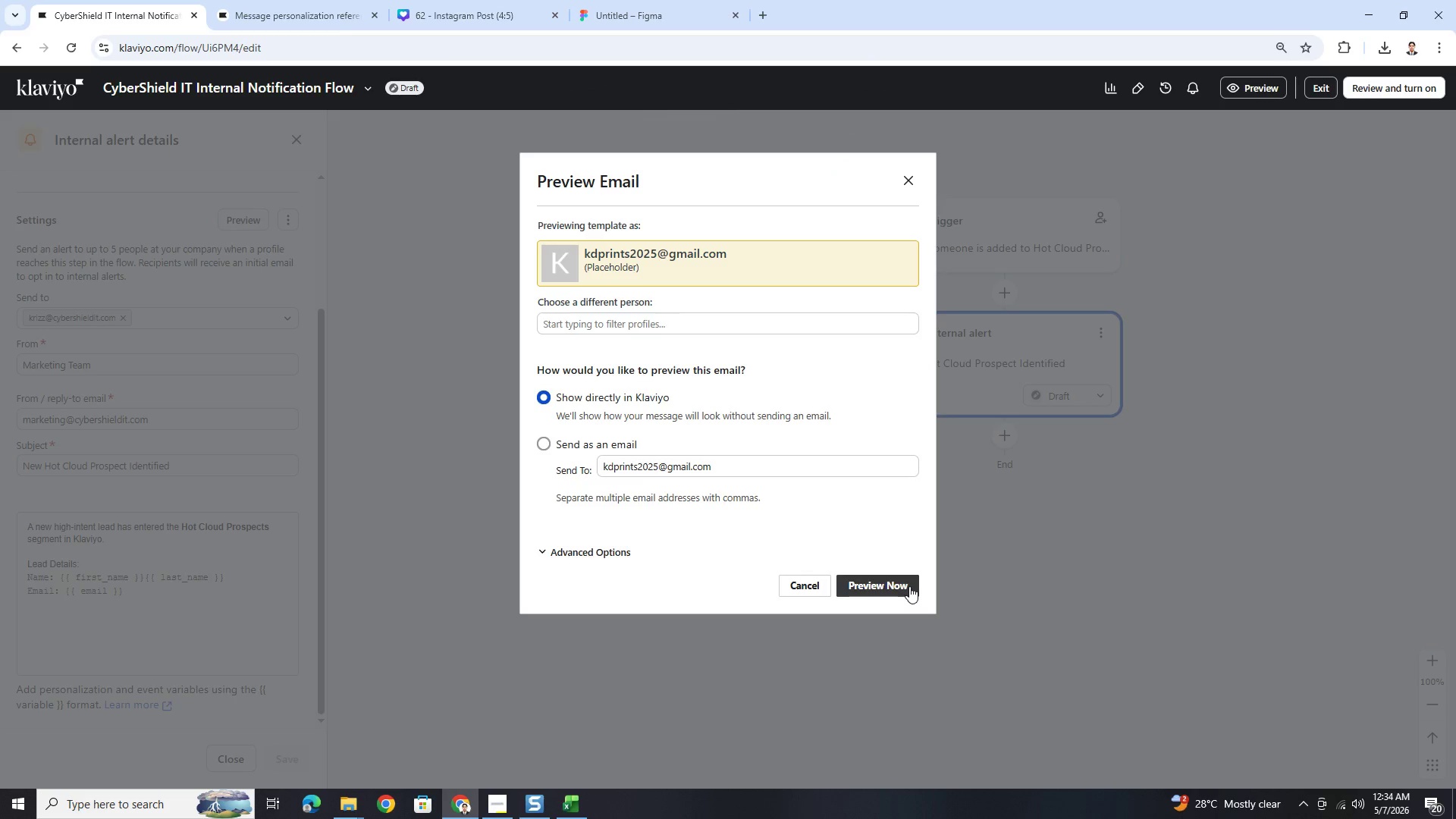 
left_click([909, 586])
 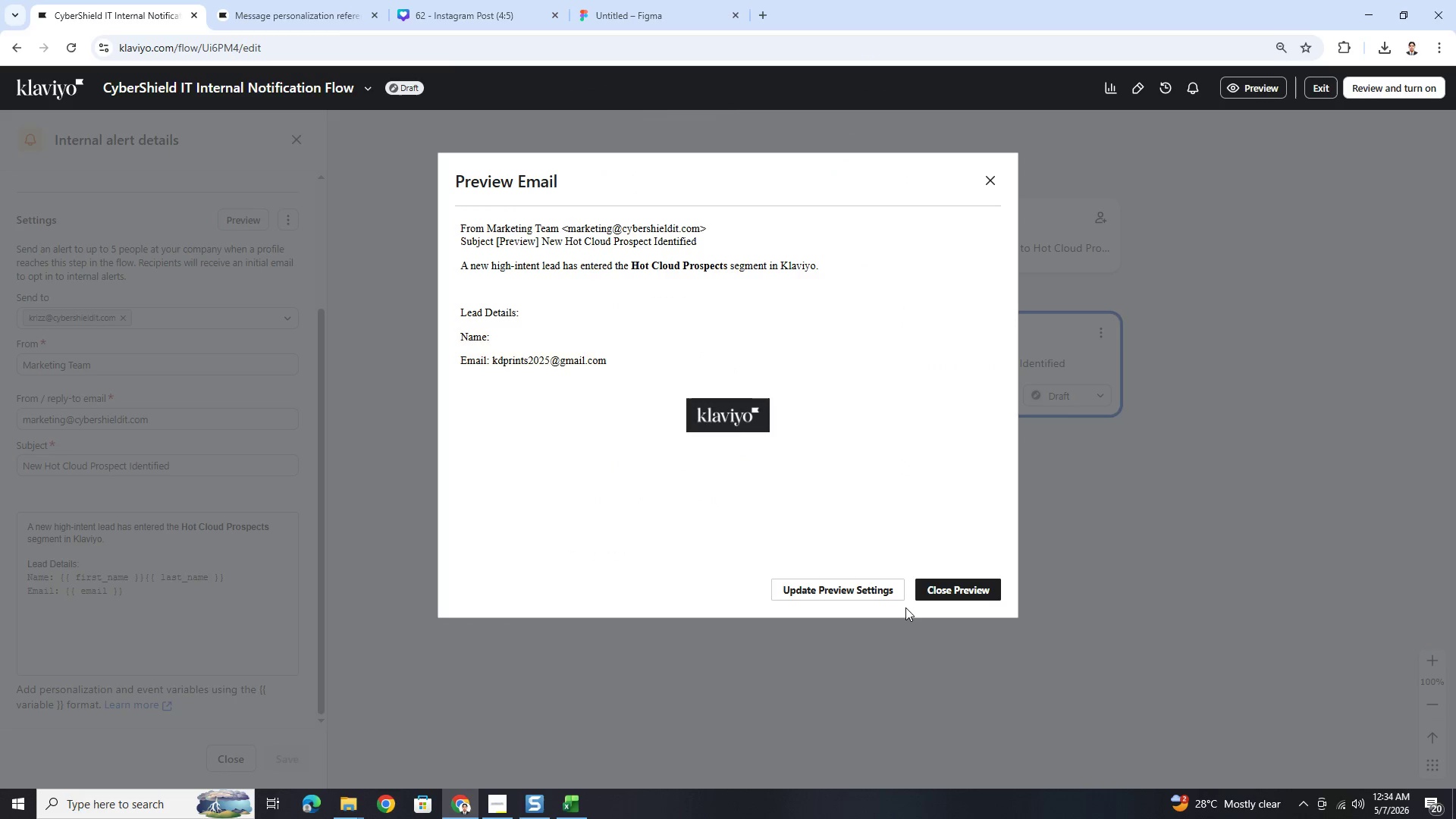 
wait(5.5)
 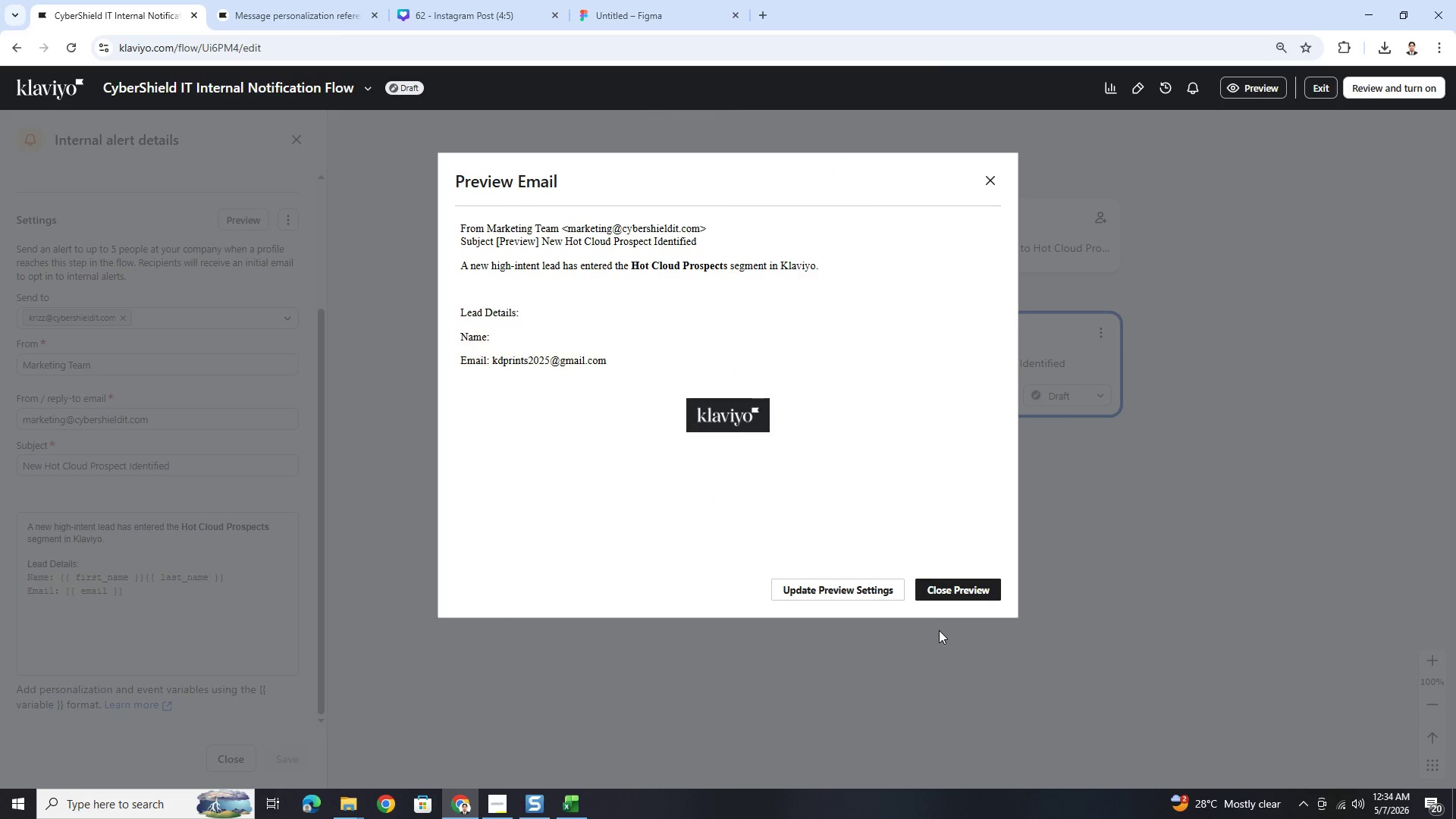 
left_click([947, 586])
 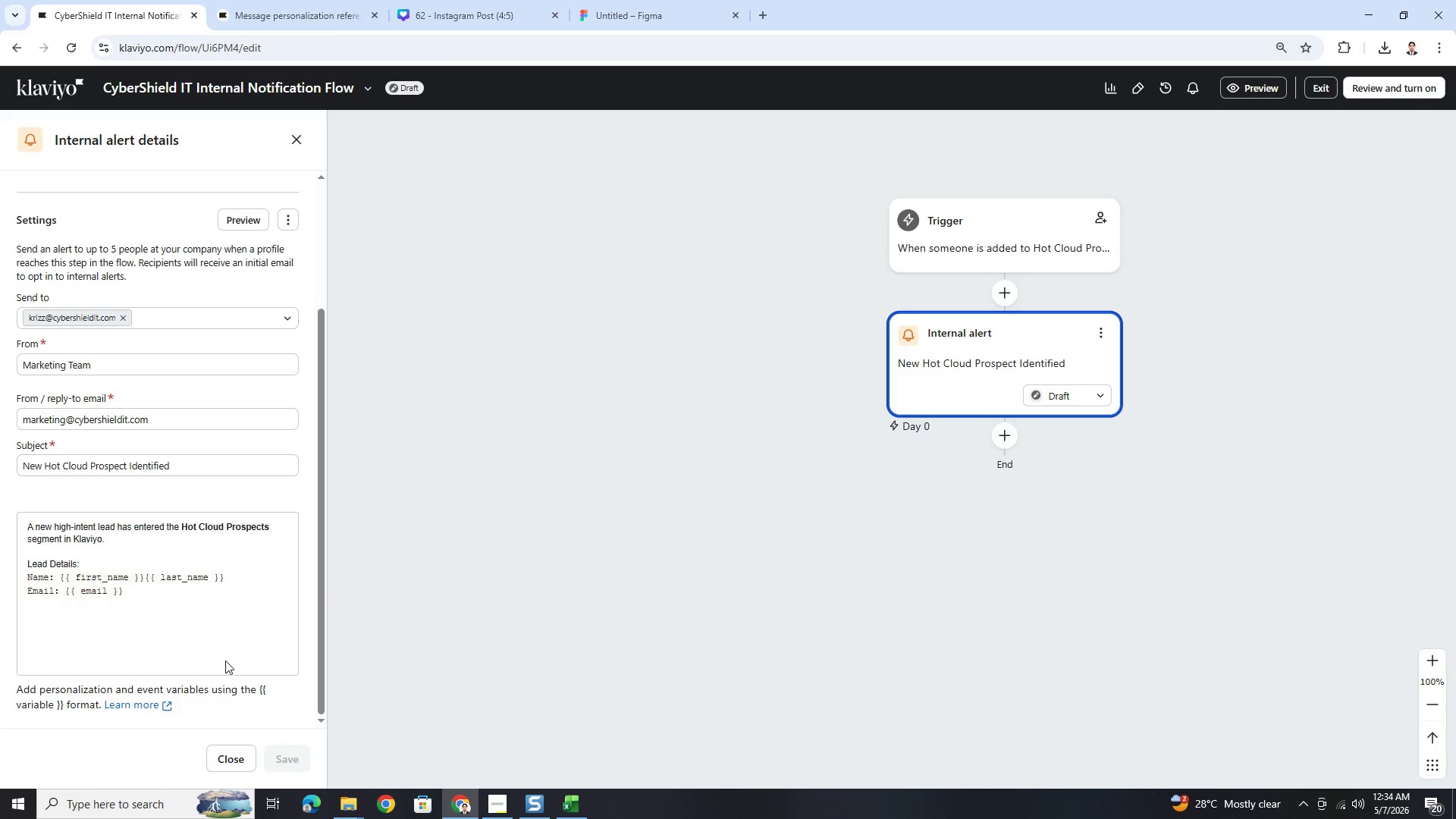 
left_click([223, 613])
 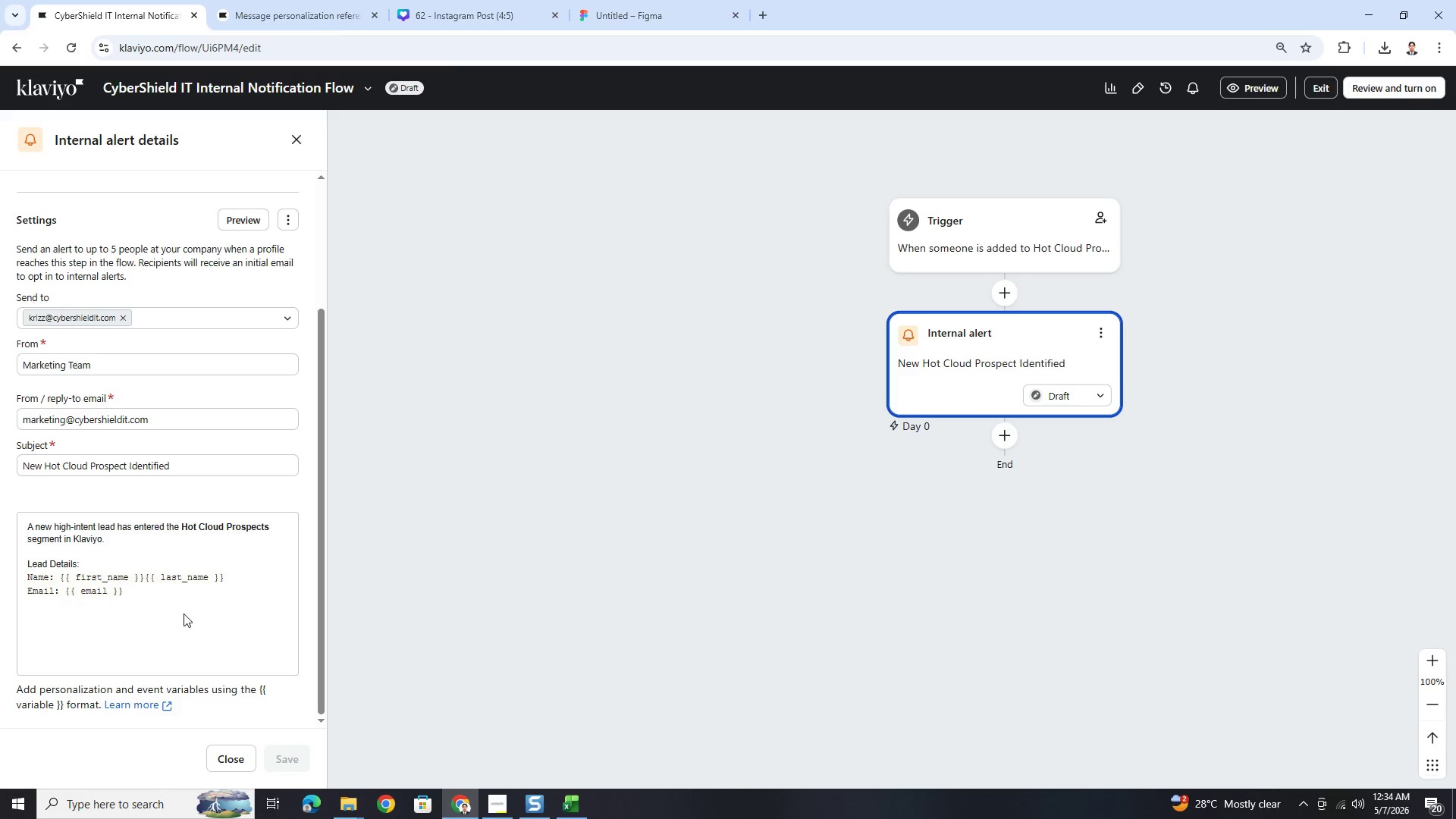 
left_click([172, 582])
 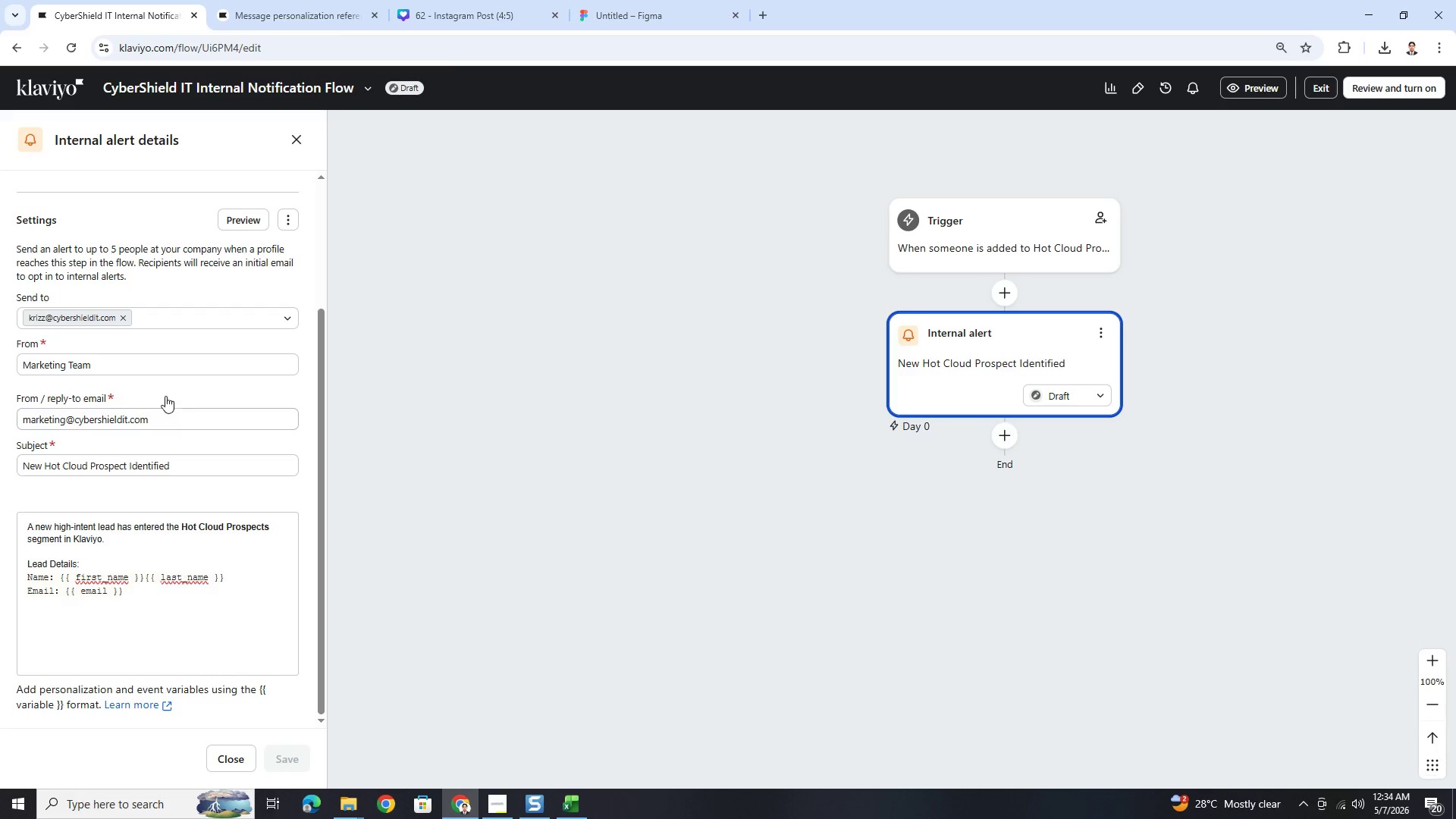 
left_click([232, 221])
 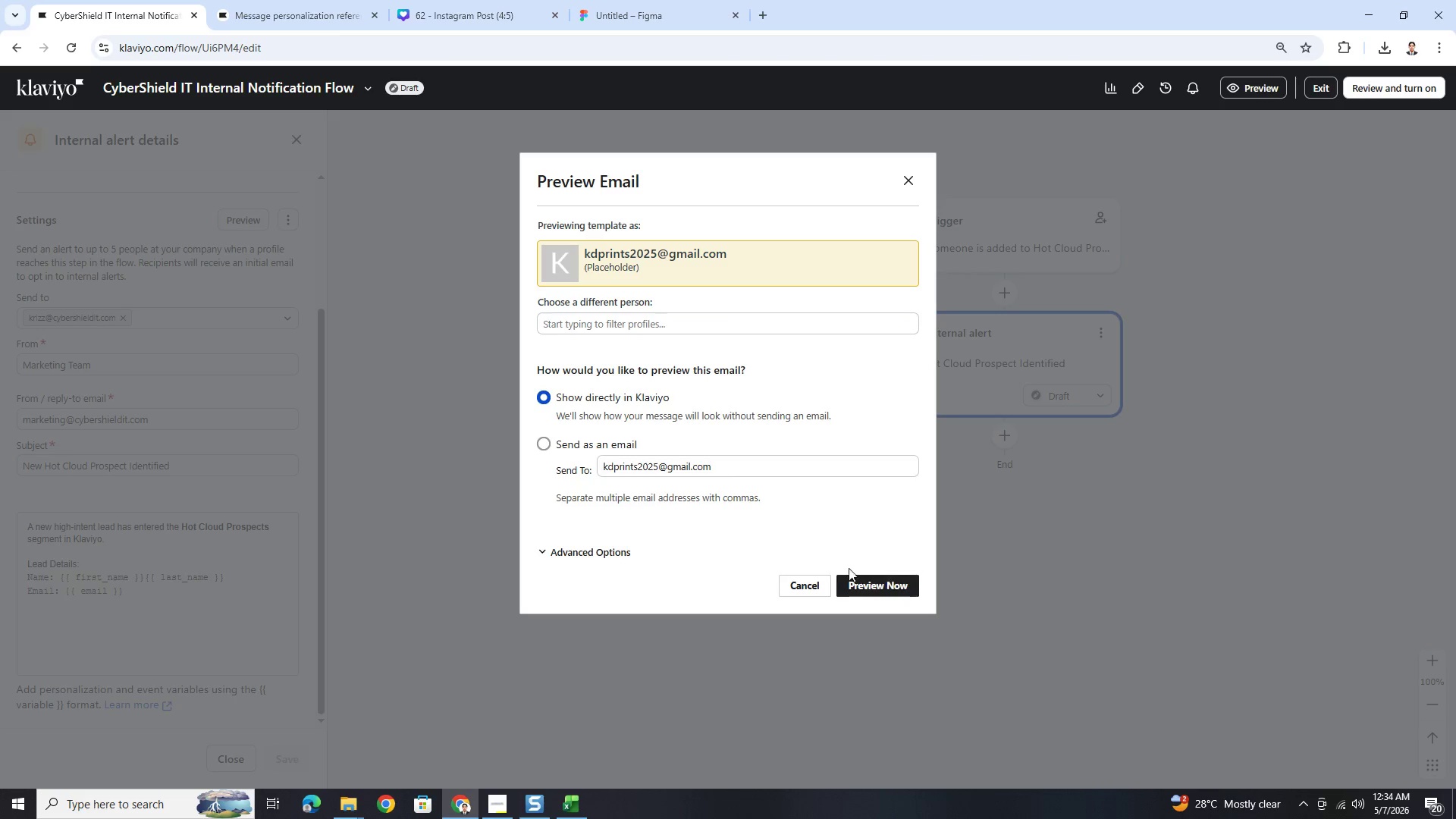 
left_click([635, 322])
 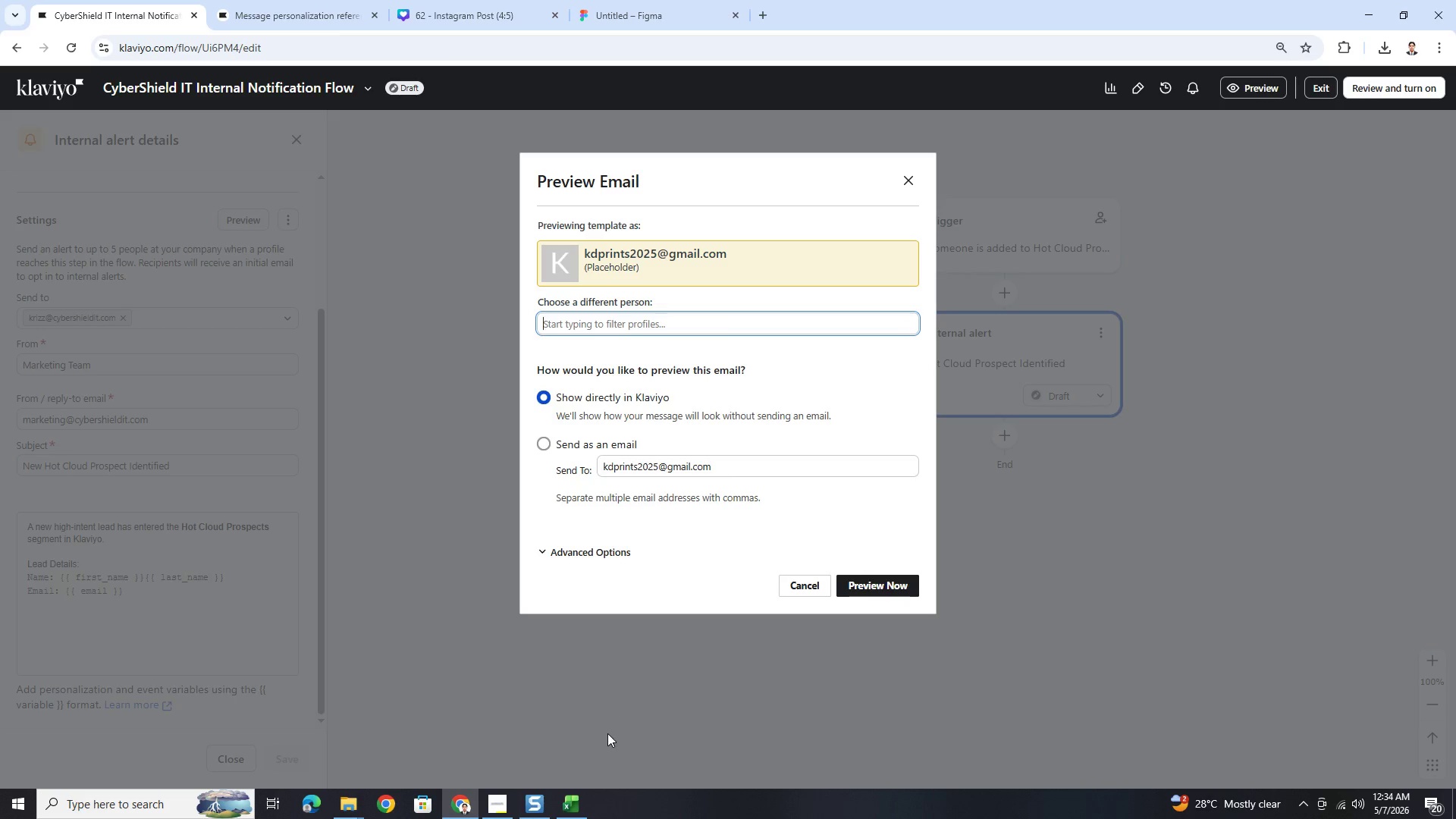 
left_click([577, 805])
 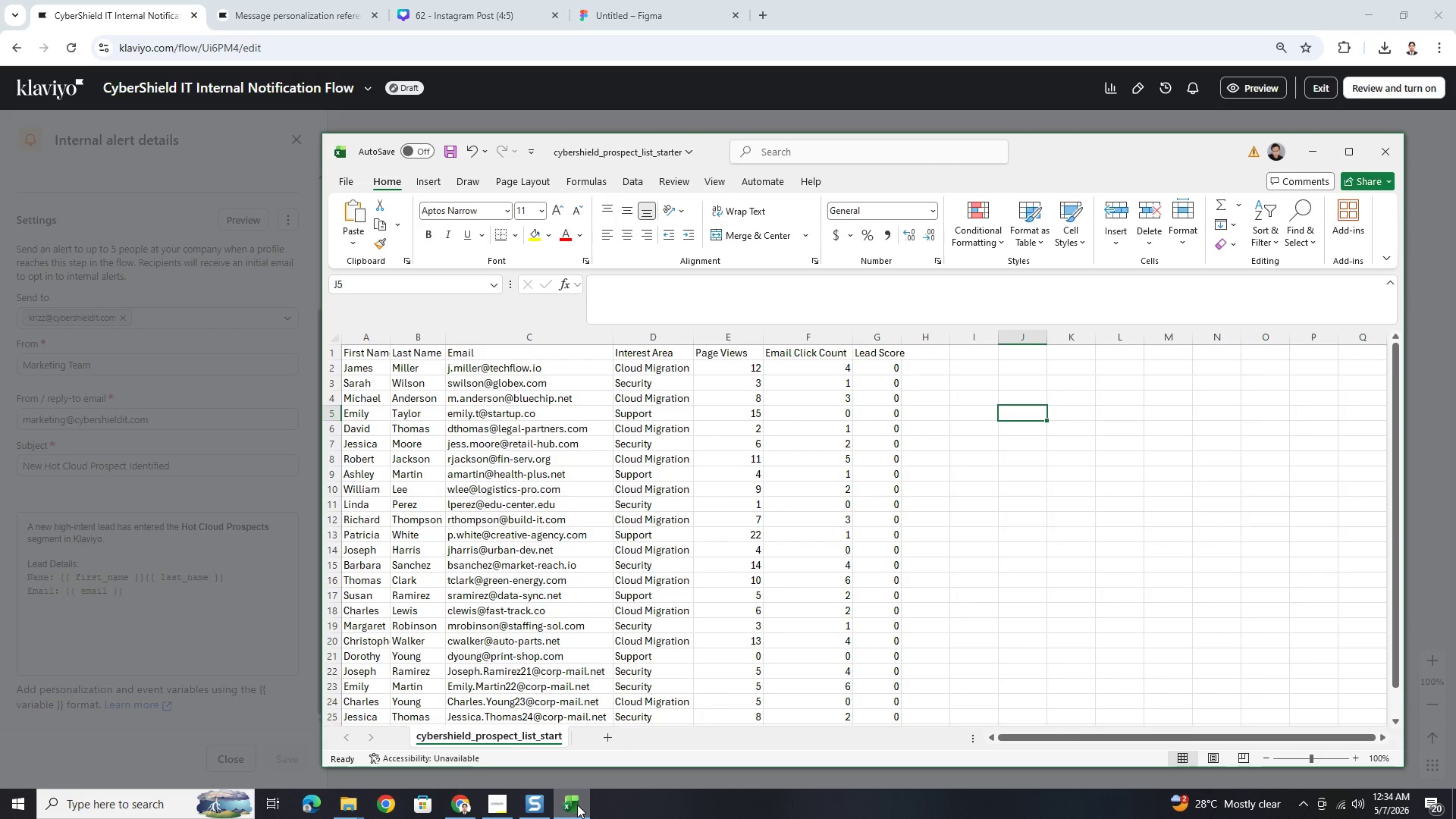 
left_click([577, 805])
 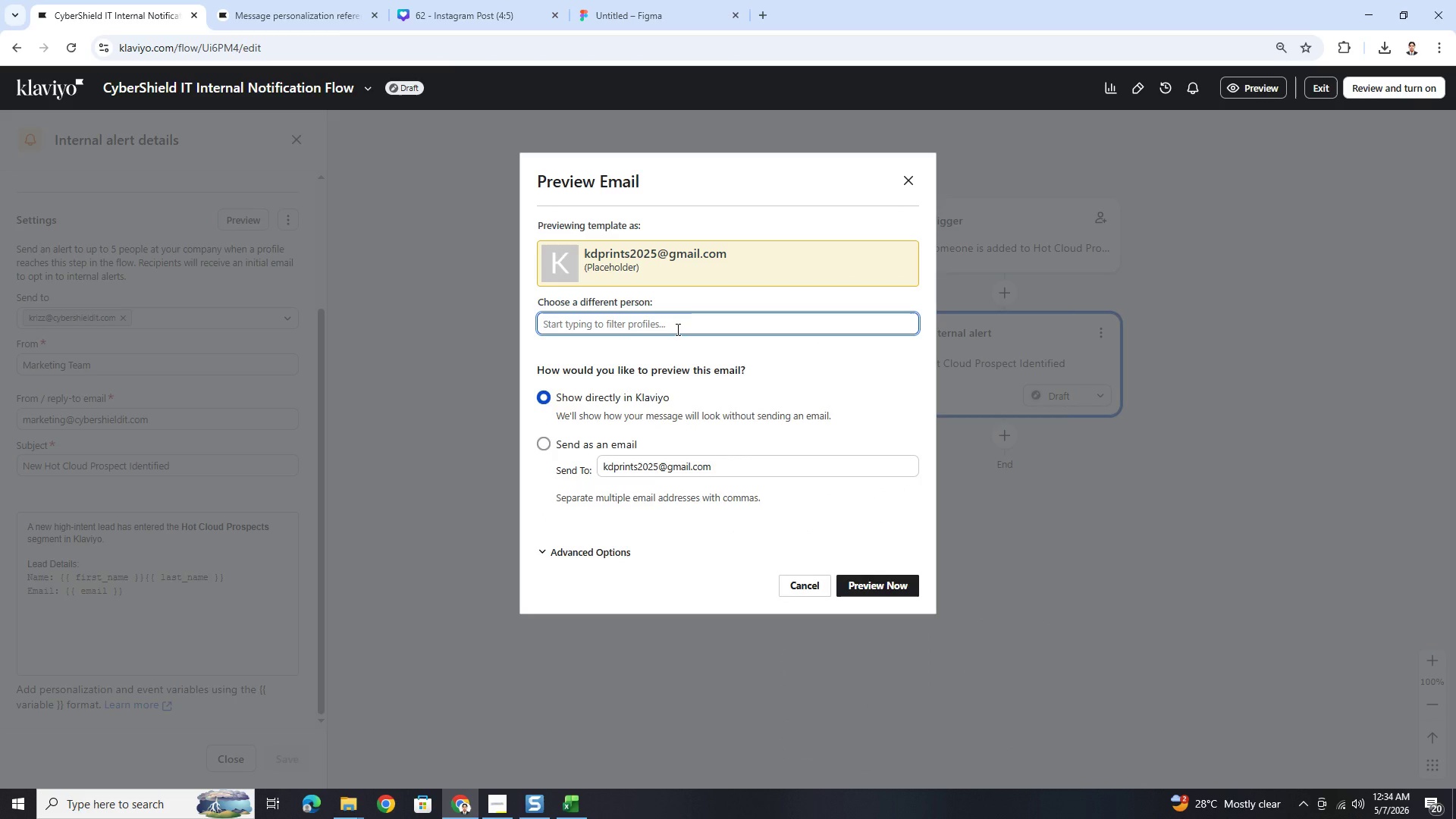 
type(techflow)
 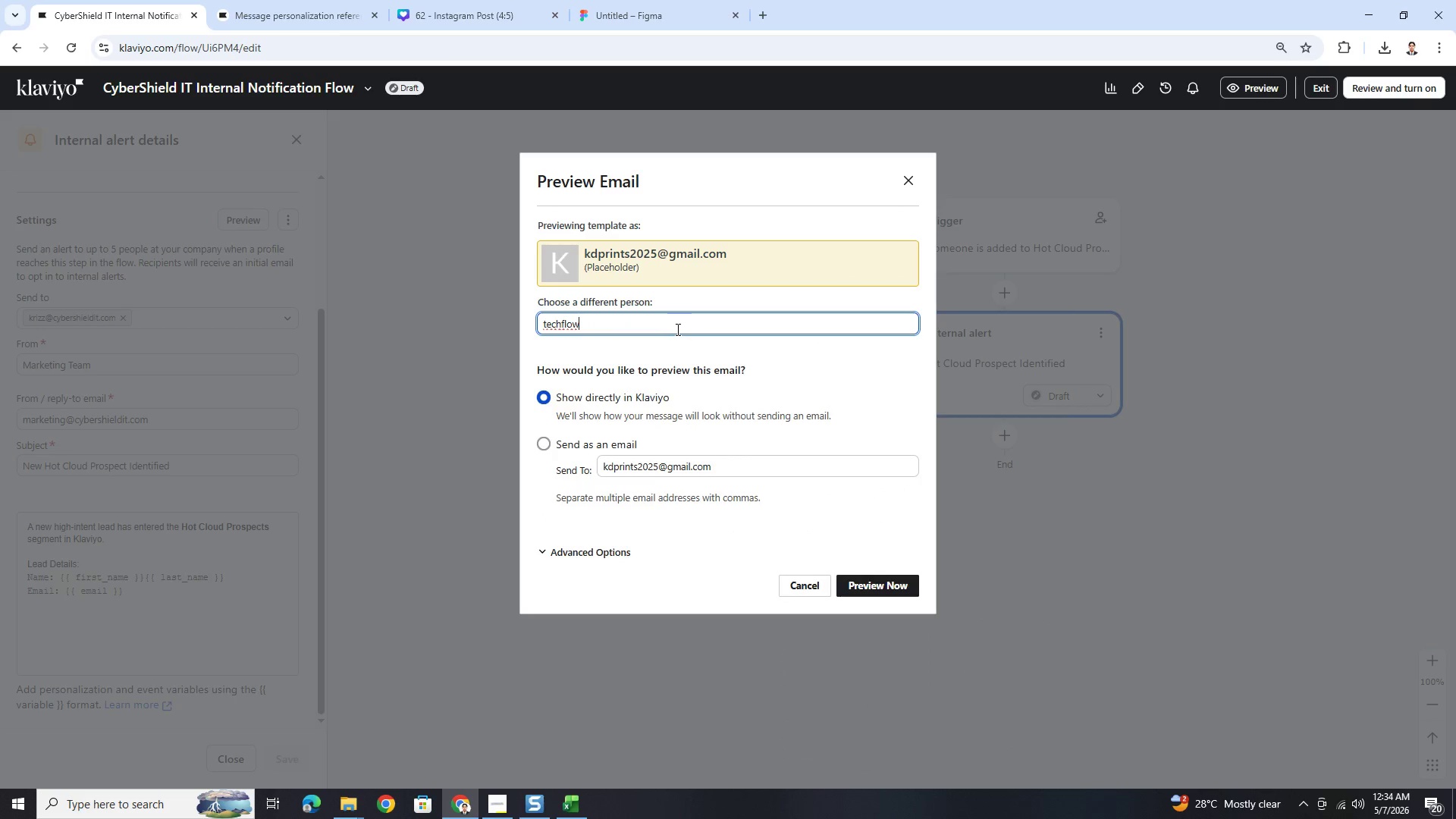 
left_click([676, 329])
 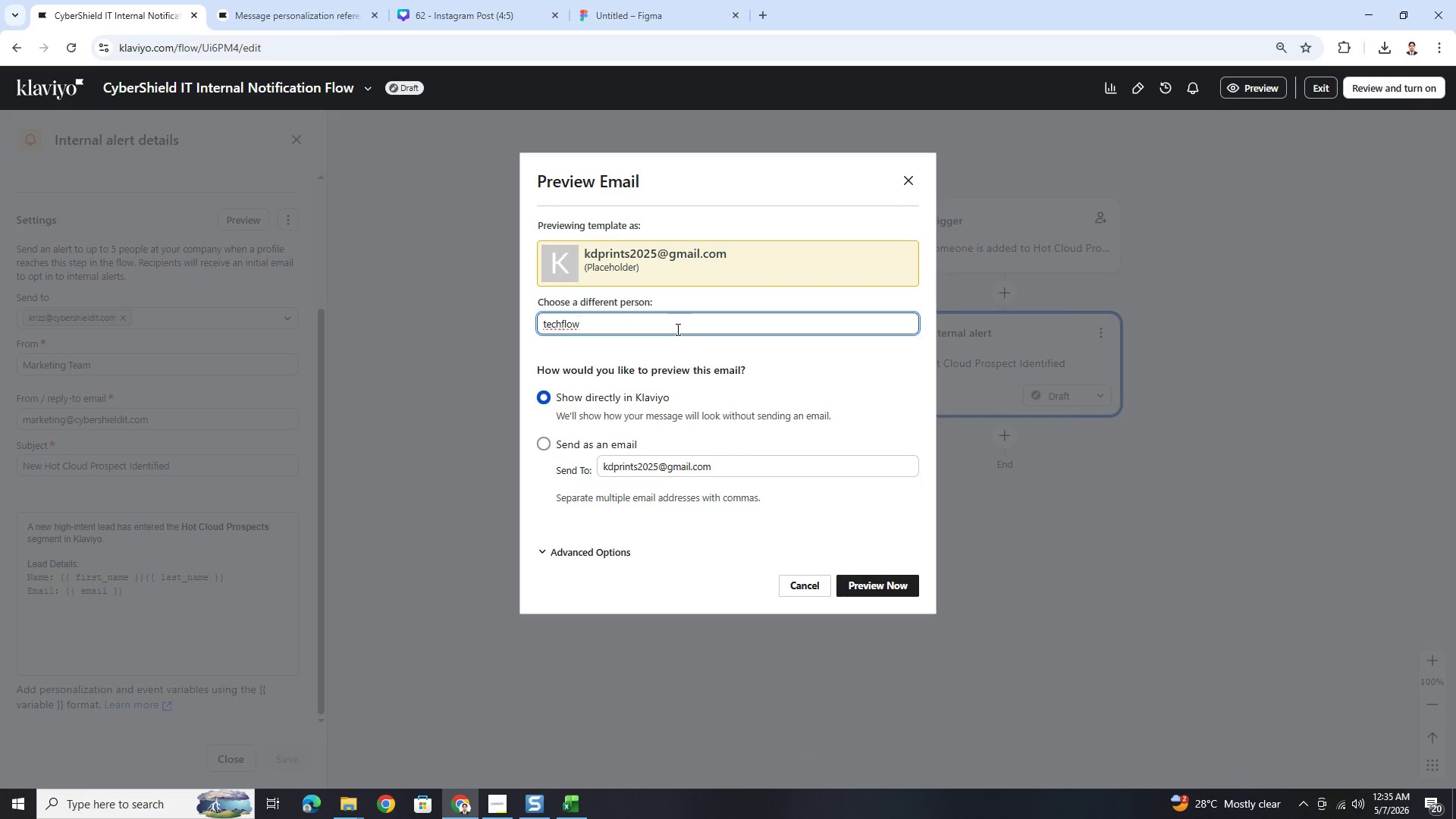 
key(Alt+AltLeft)
 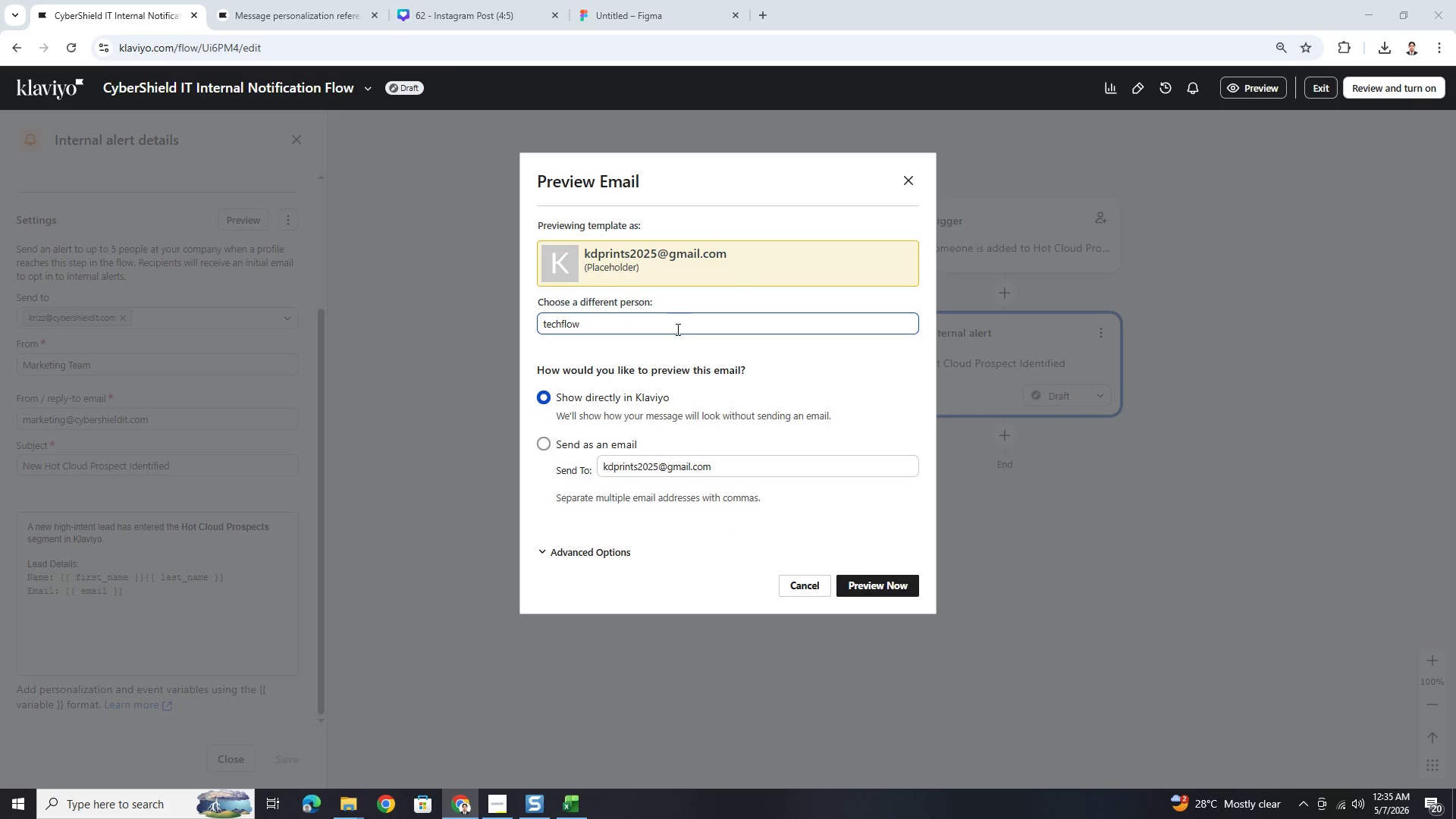 
hold_key(key=Tab, duration=1.17)
 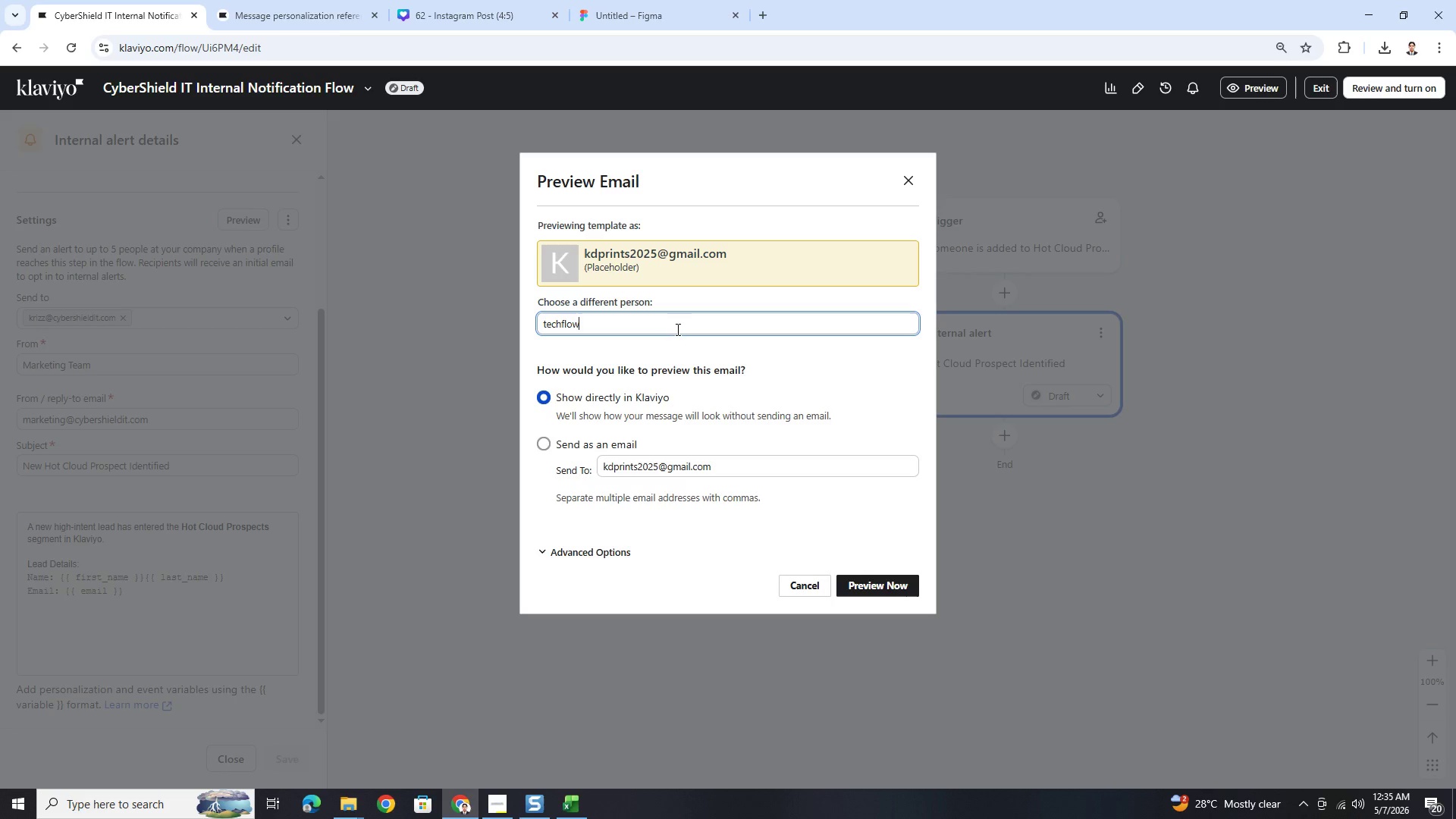 
key(Alt+AltLeft)
 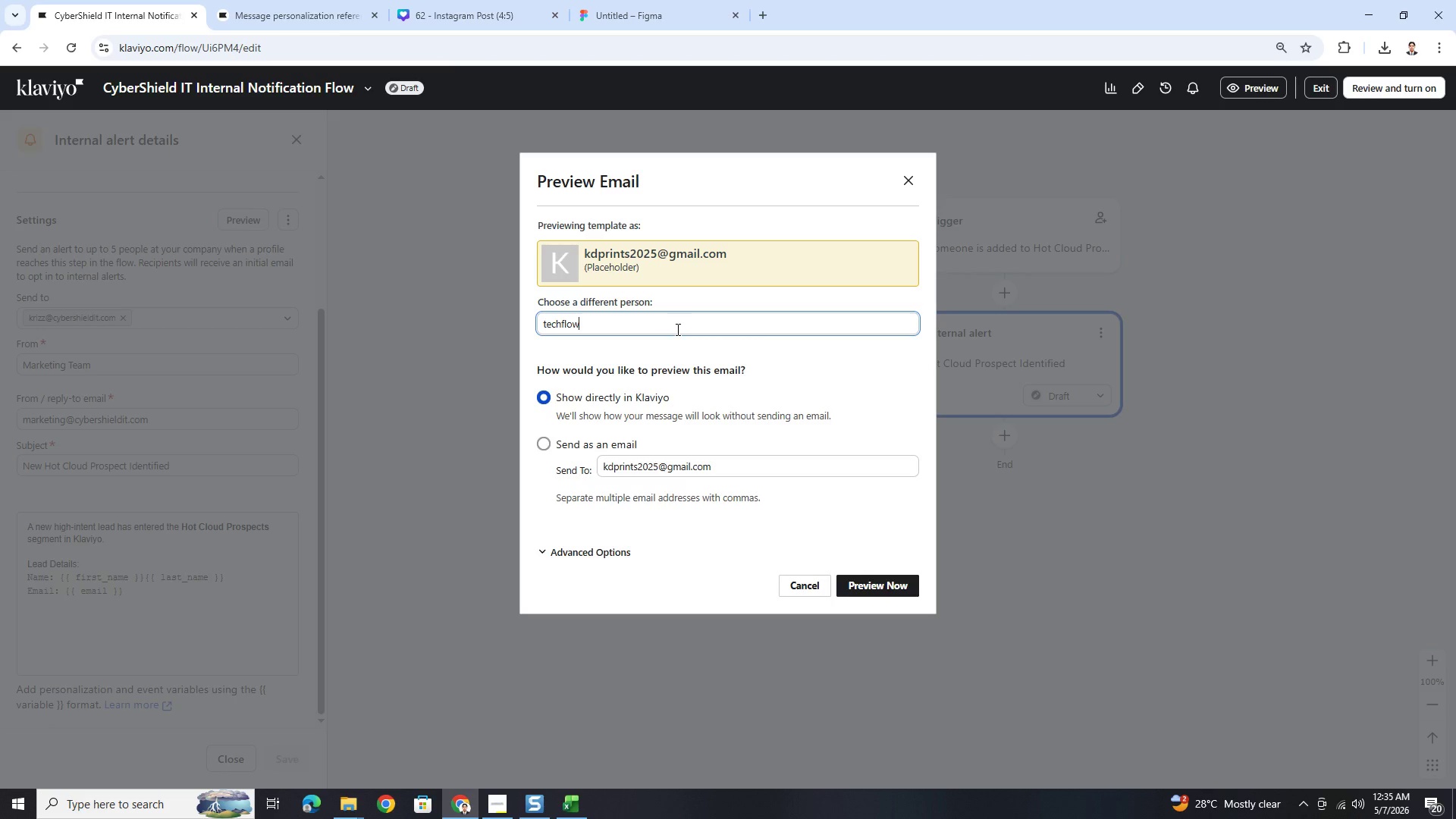 
double_click([676, 329])
 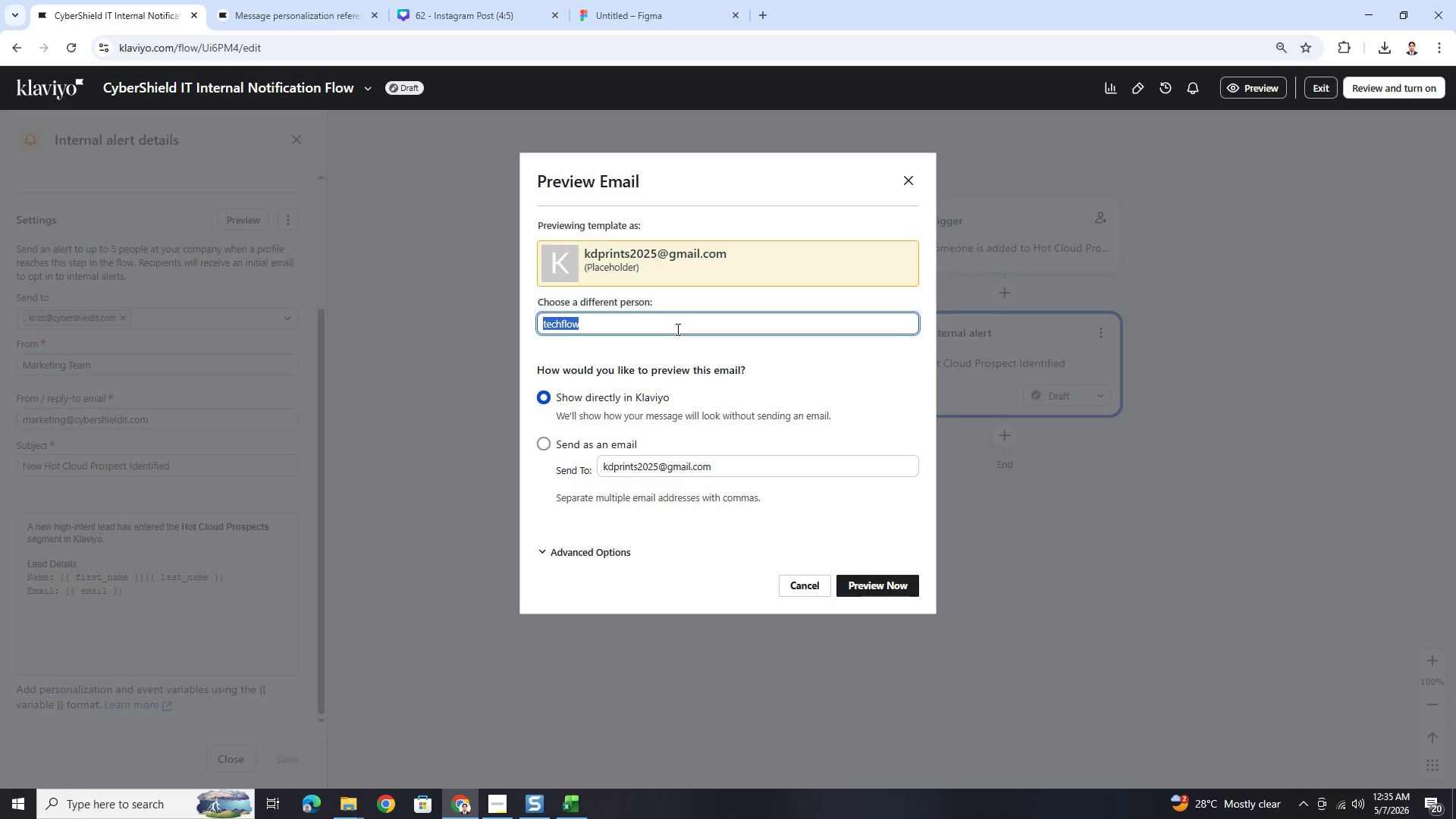 
triple_click([676, 329])
 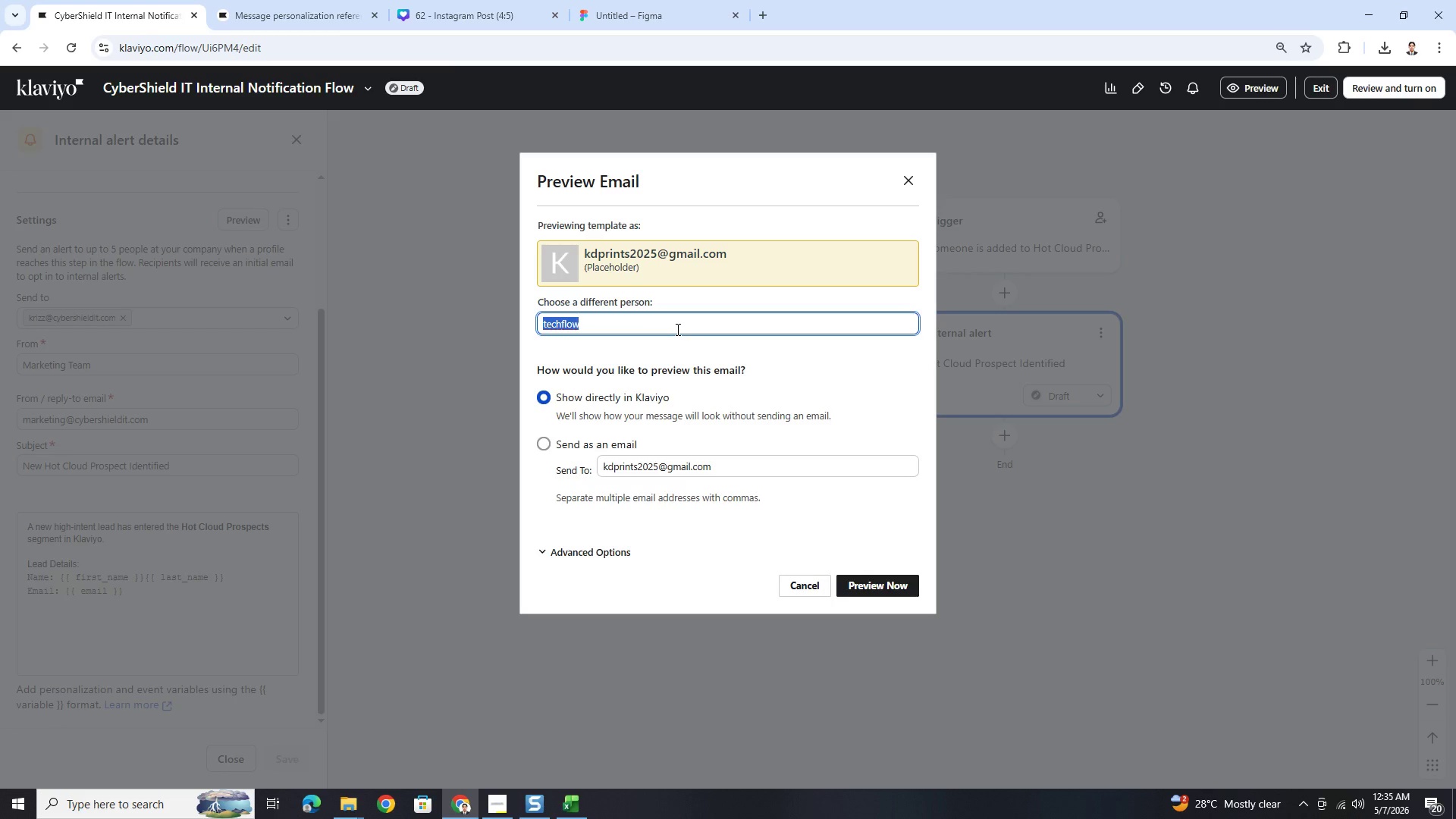 
type(james miller)
 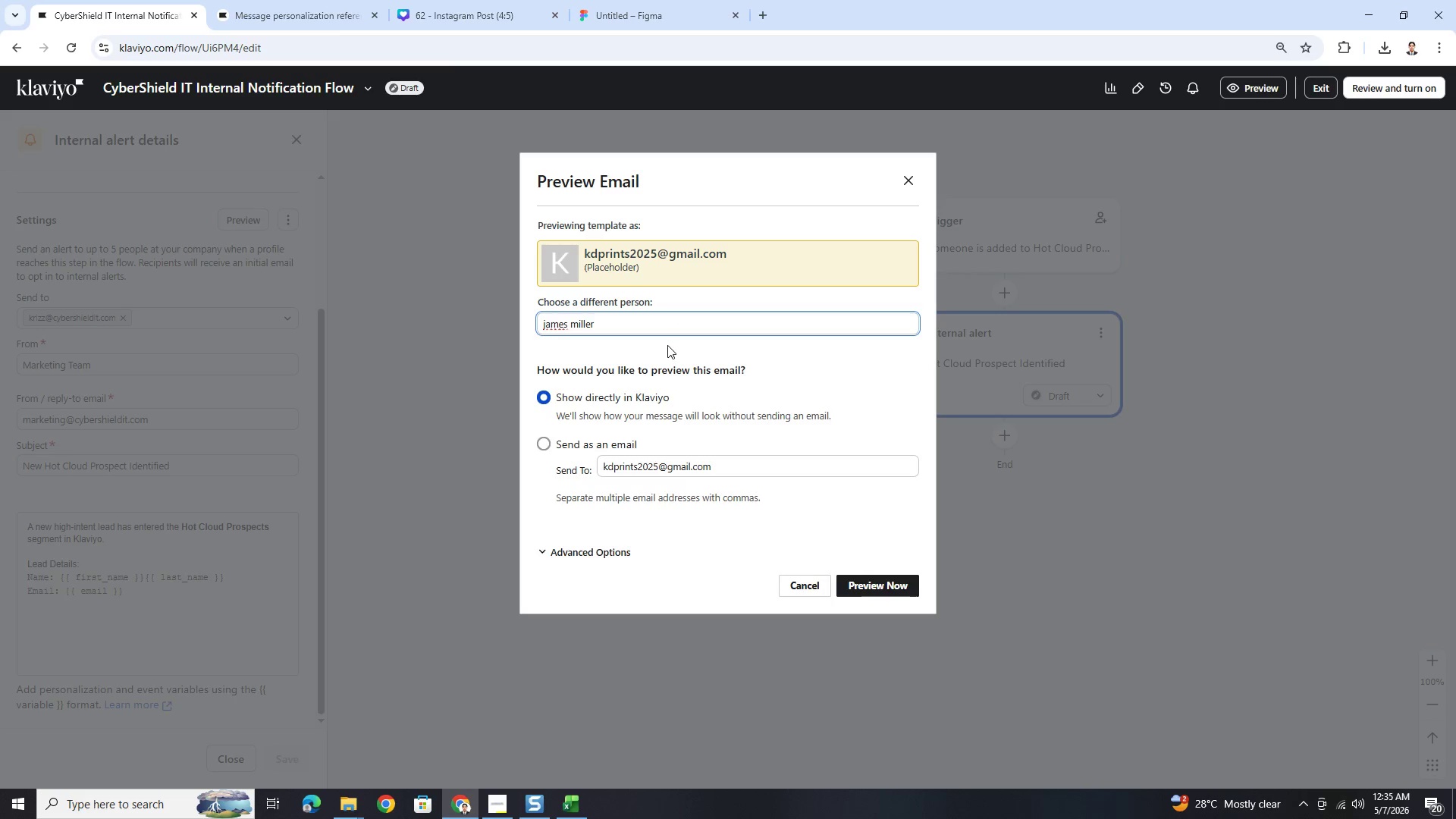 
left_click([674, 322])
 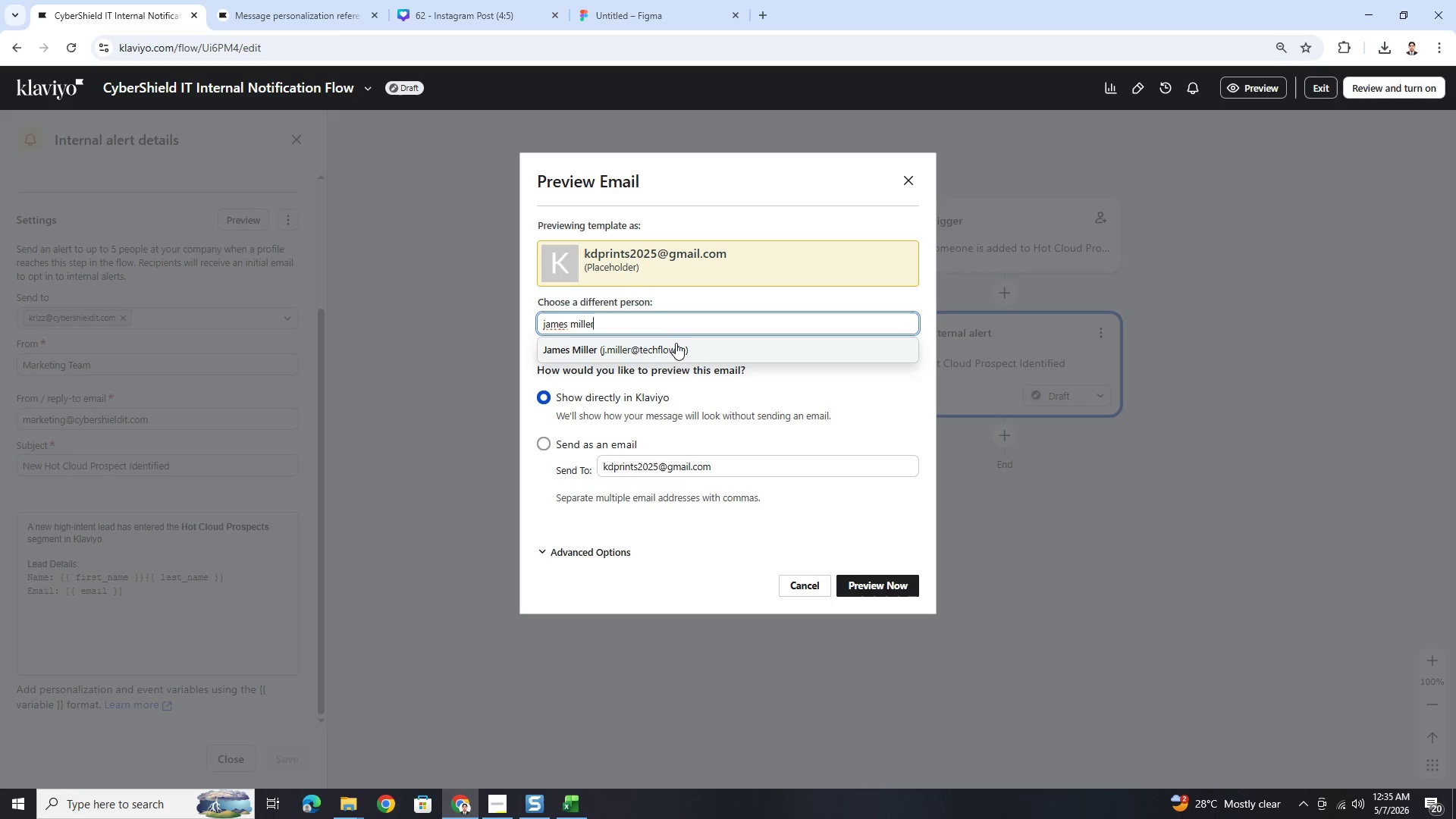 
left_click([677, 346])
 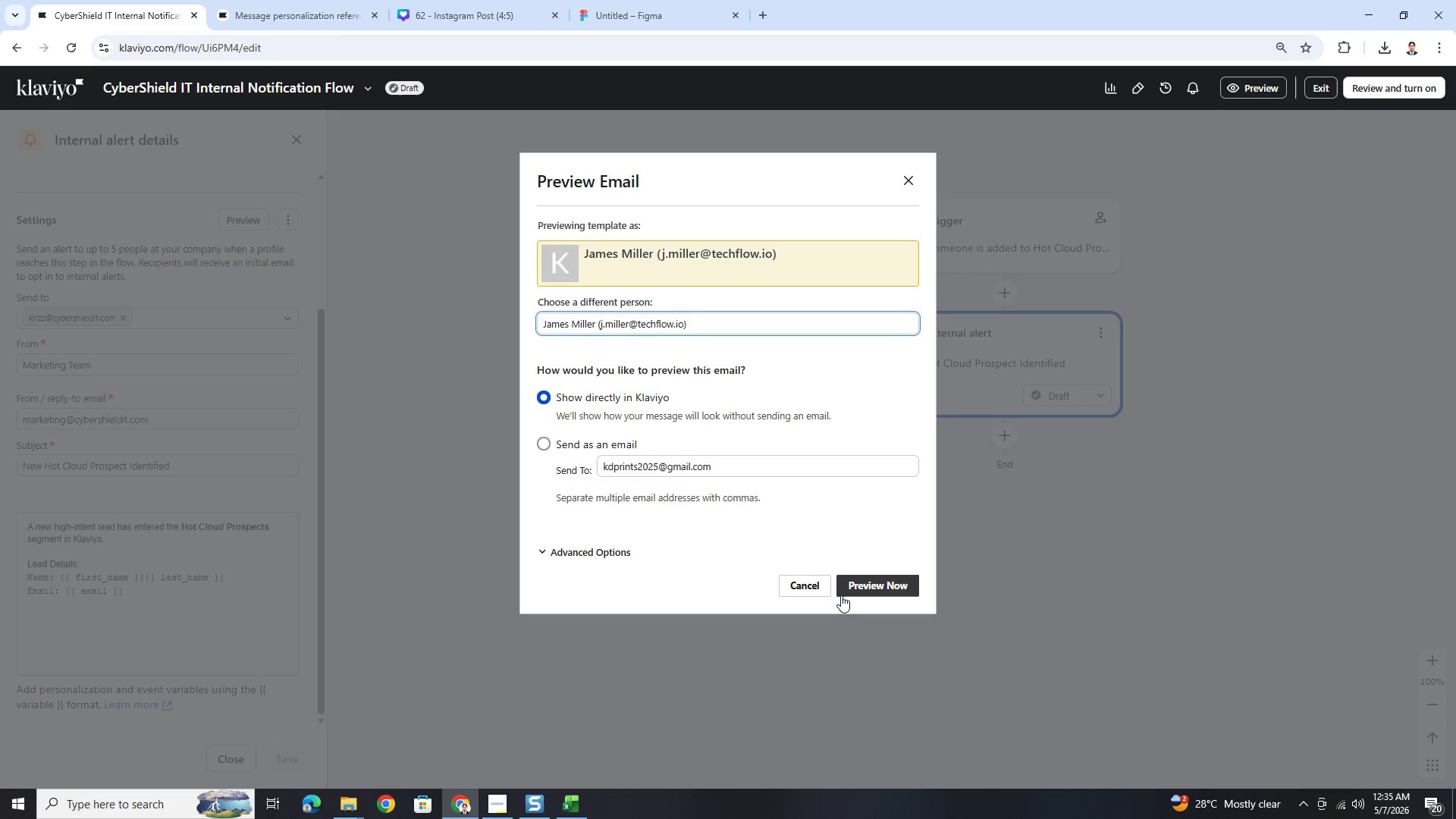 
left_click([852, 588])
 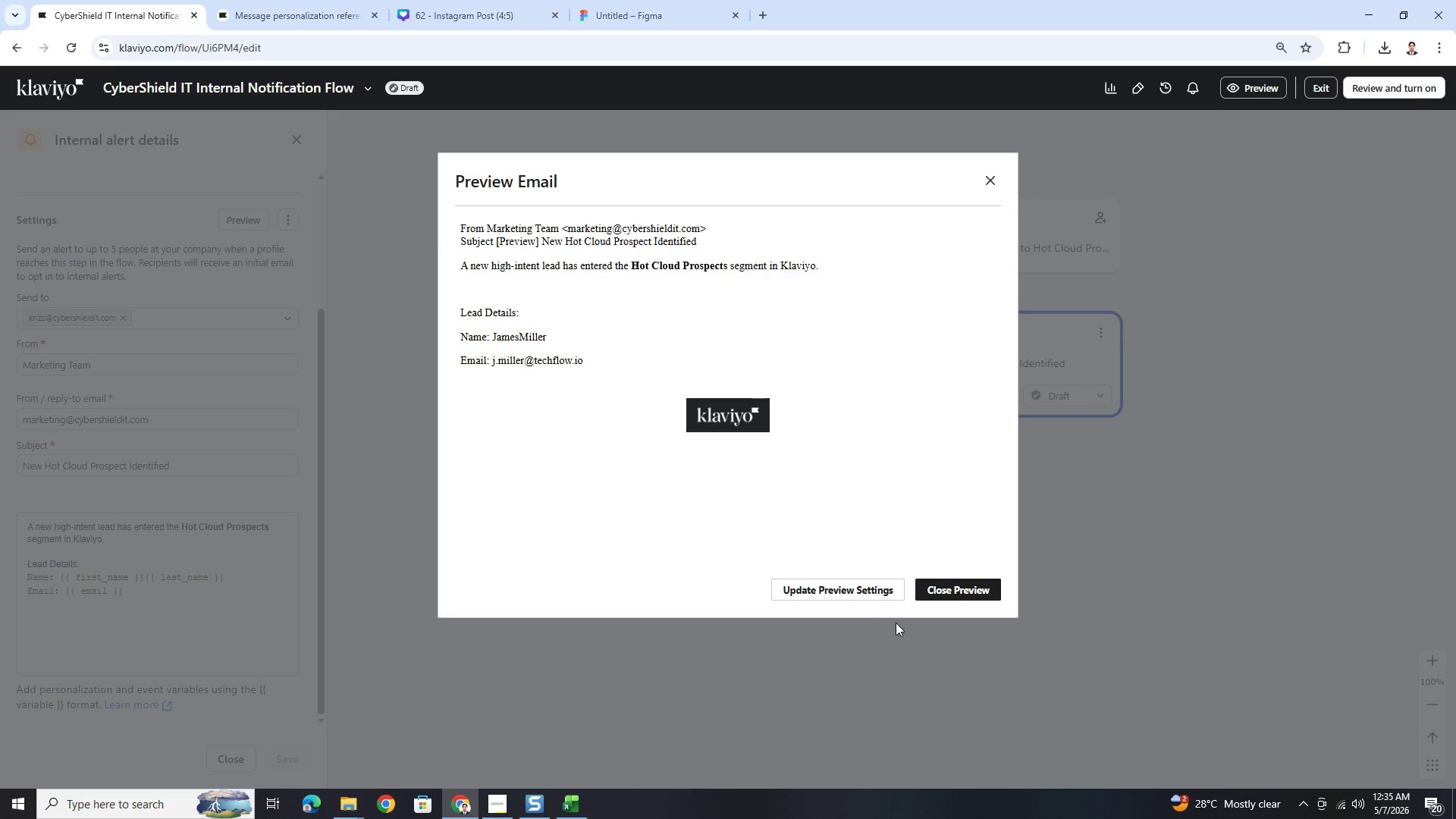 
wait(13.75)
 